 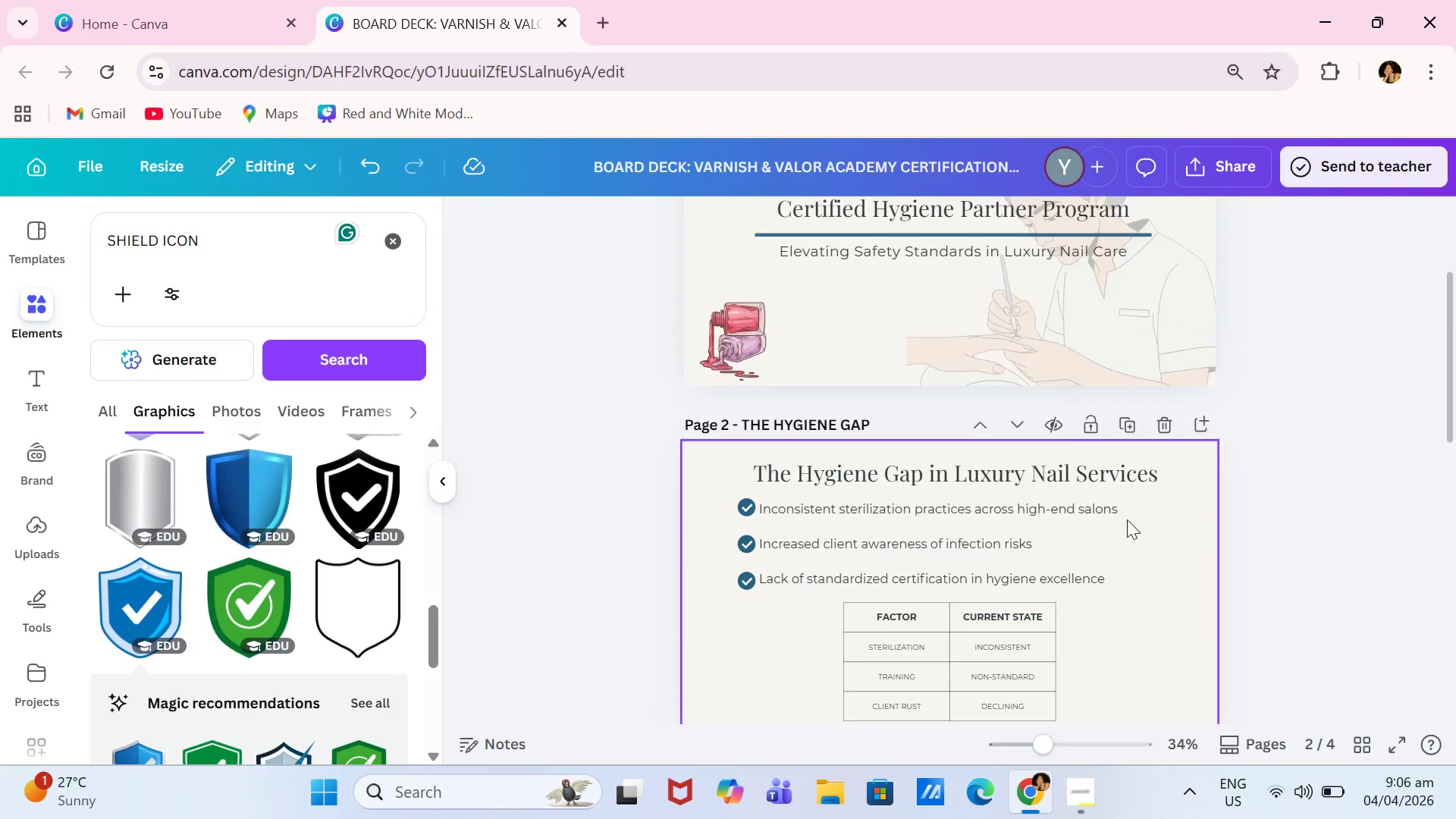 
left_click_drag(start_coordinate=[964, 524], to_coordinate=[966, 528])
 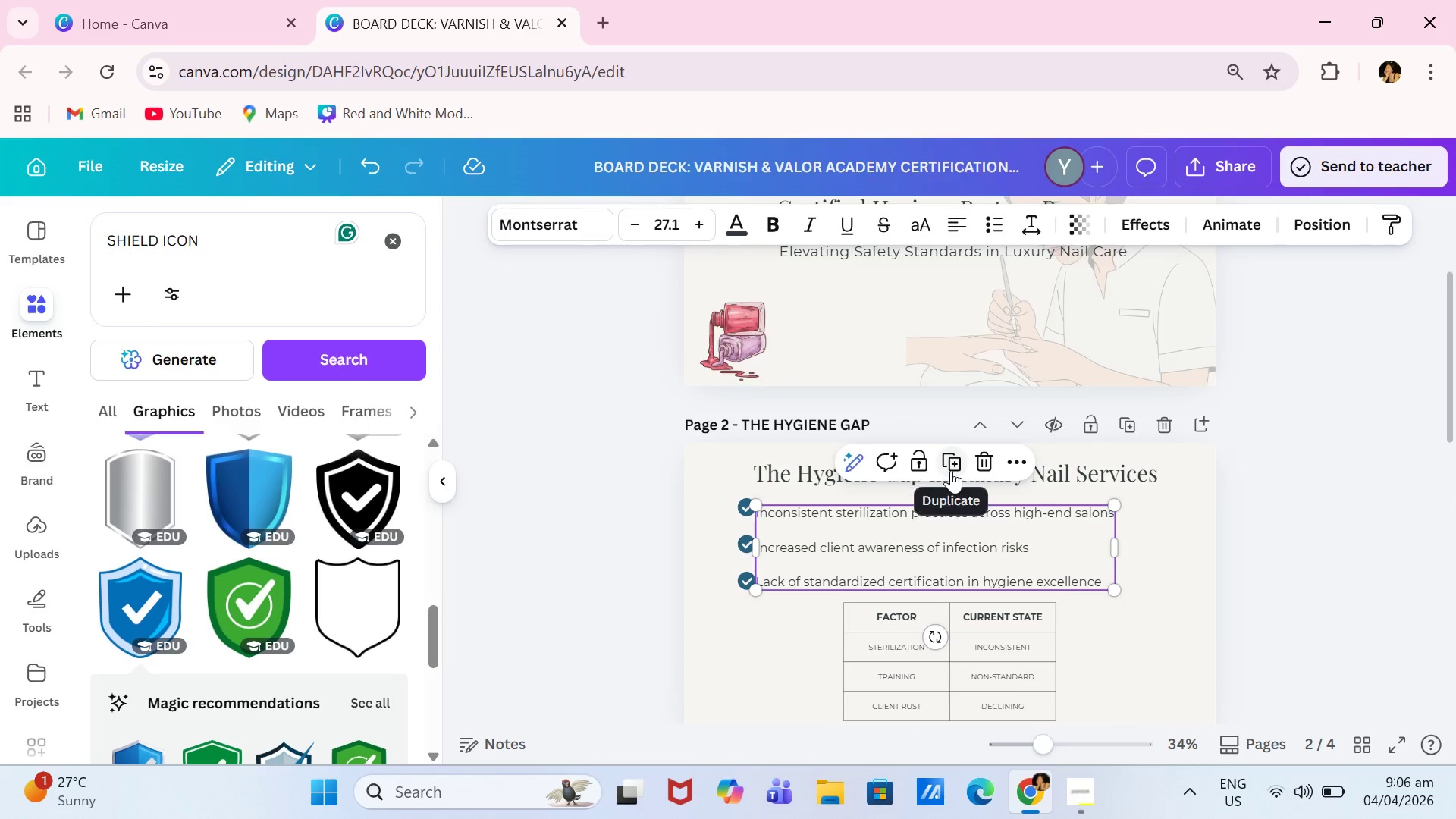 
left_click([951, 470])
 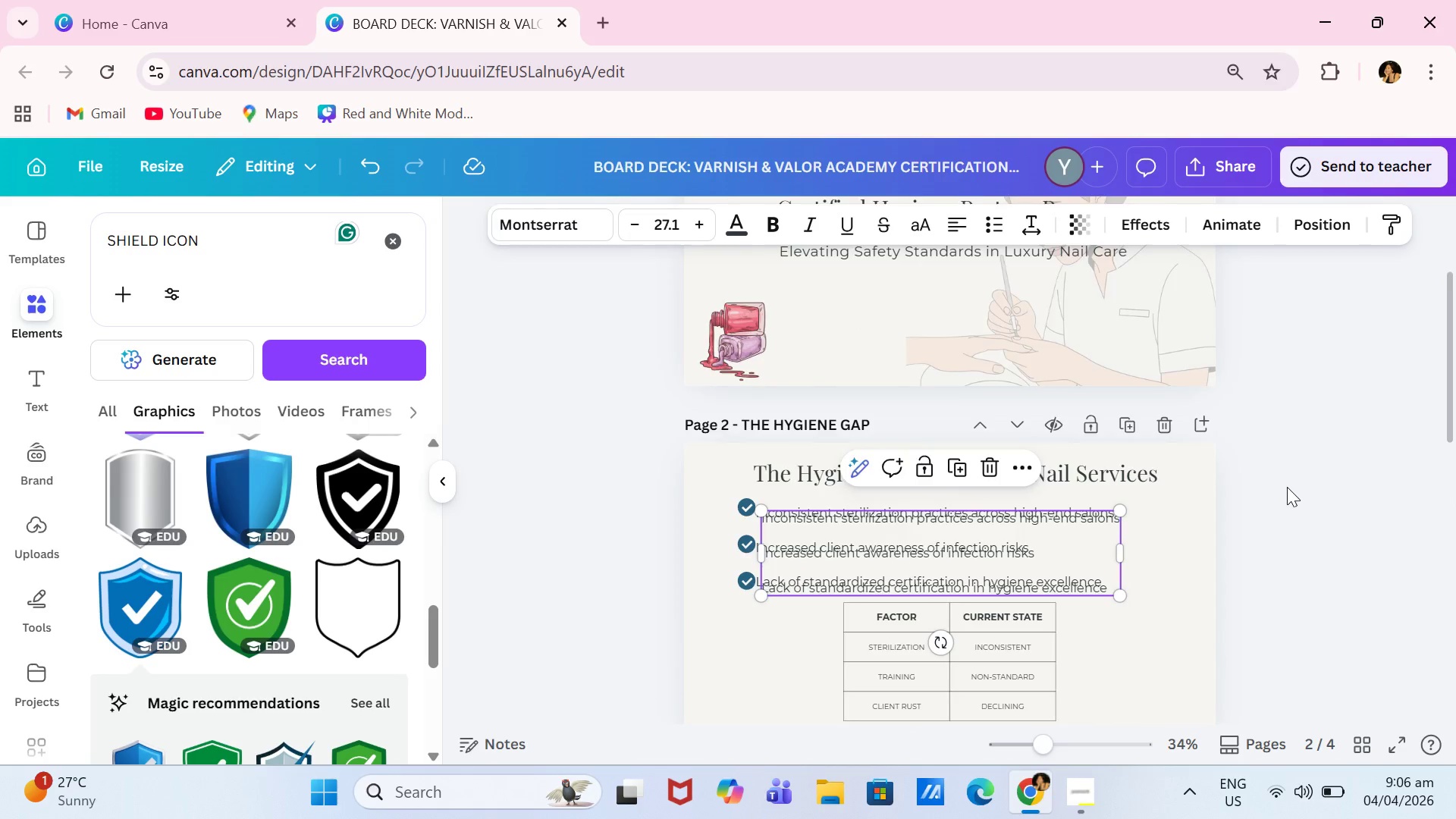 
scroll: coordinate [1332, 494], scroll_direction: down, amount: 2.0
 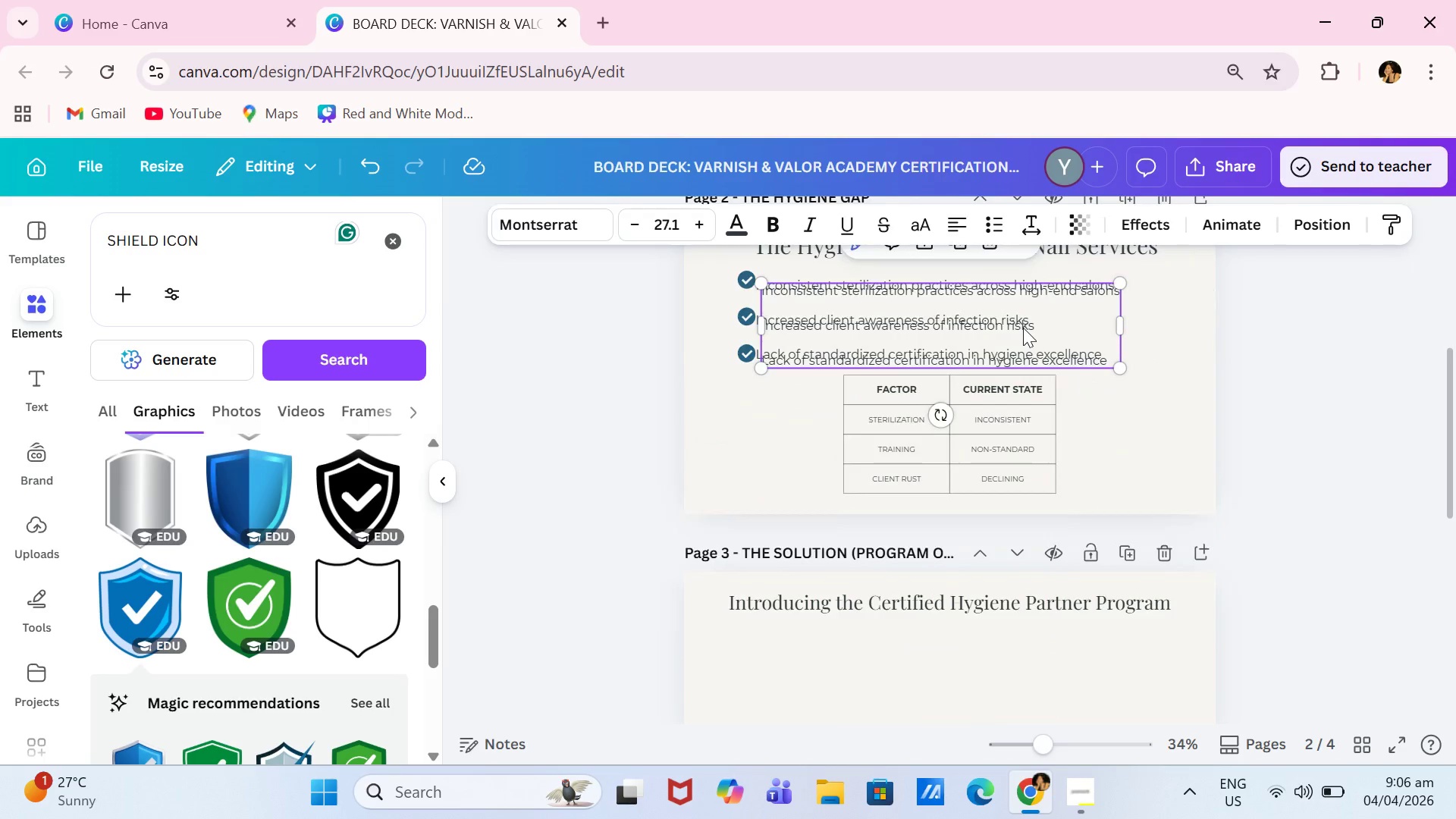 
left_click_drag(start_coordinate=[1018, 318], to_coordinate=[1021, 670])
 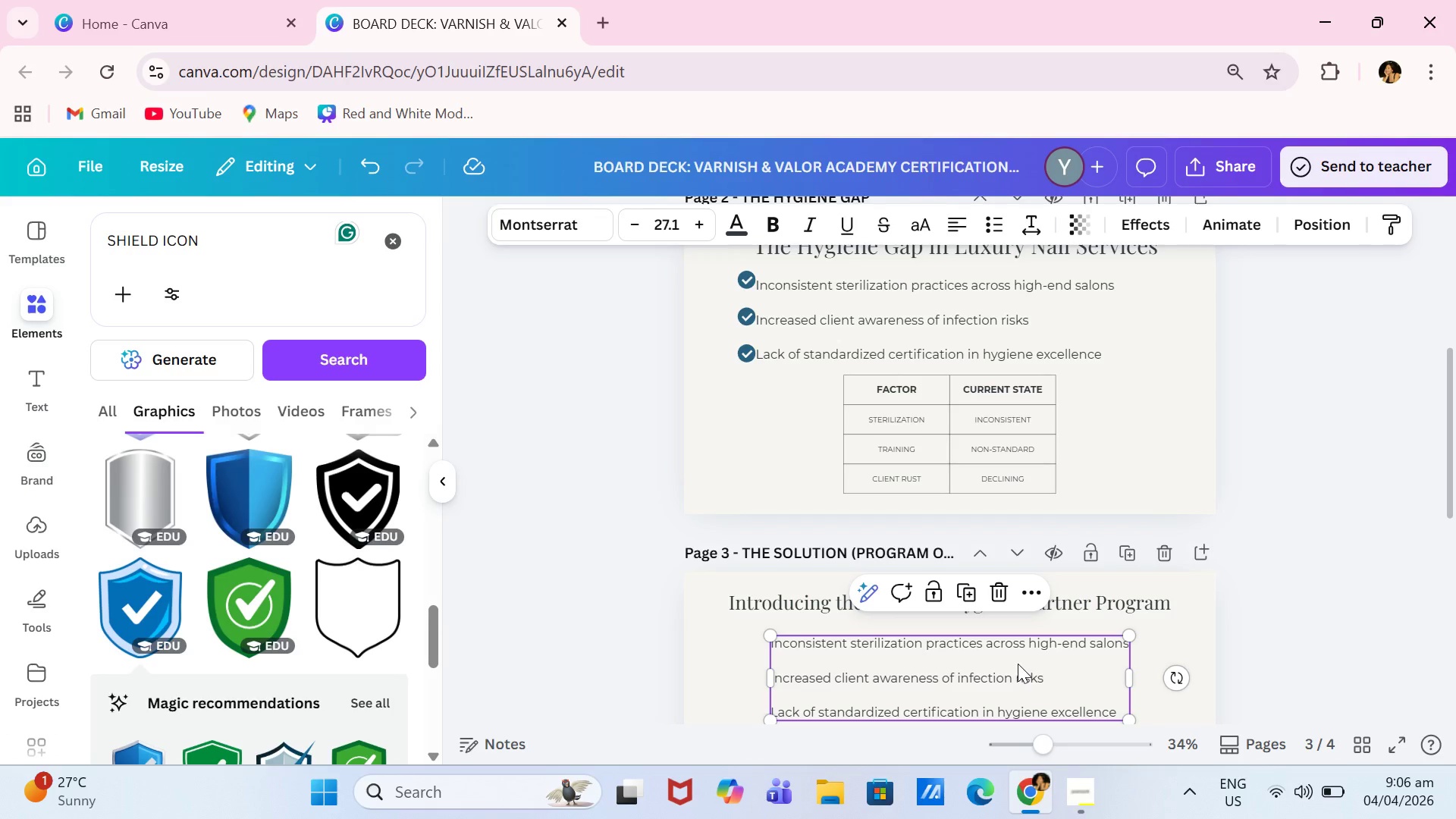 
left_click([1018, 662])
 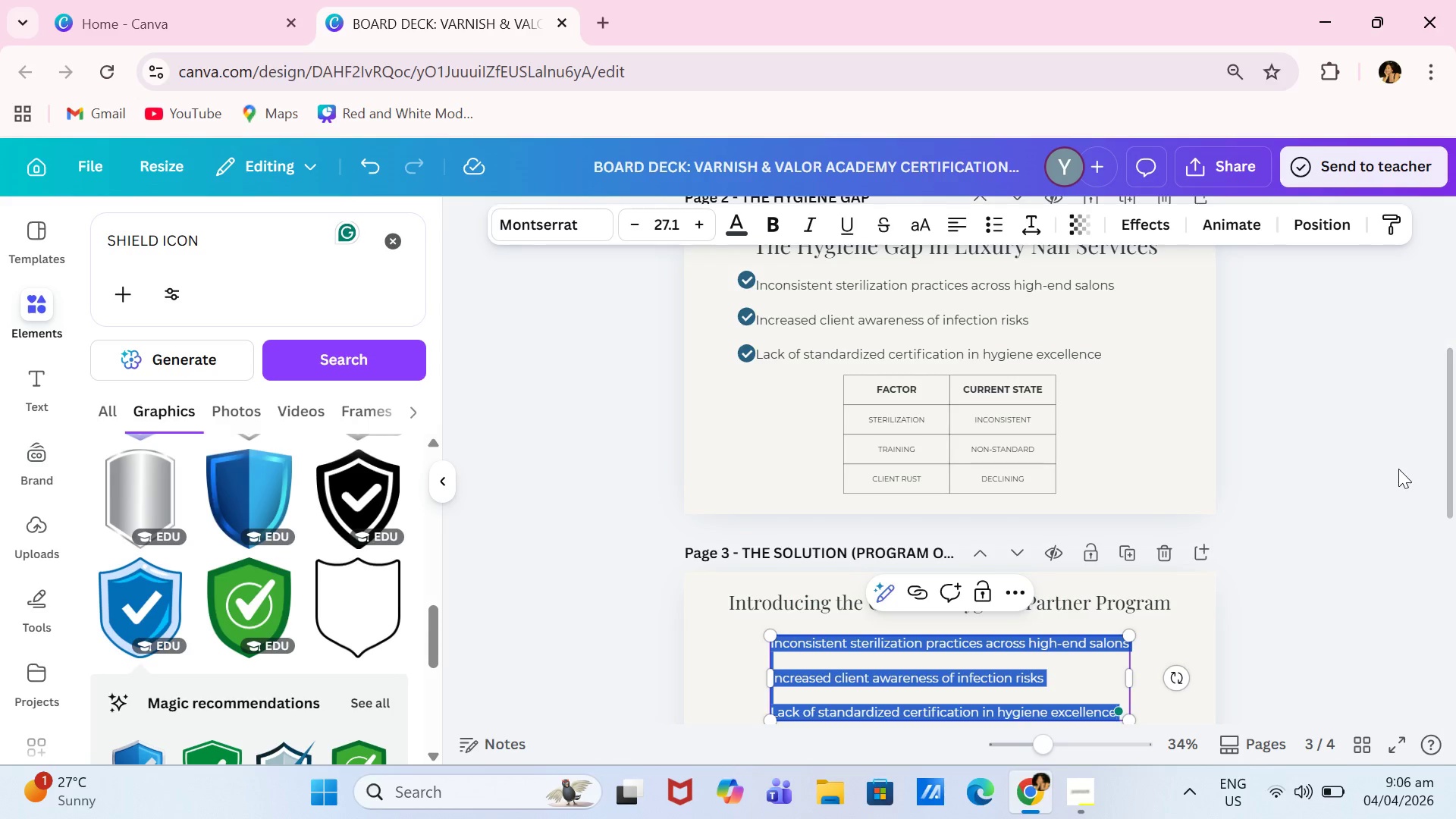 
left_click([1396, 466])
 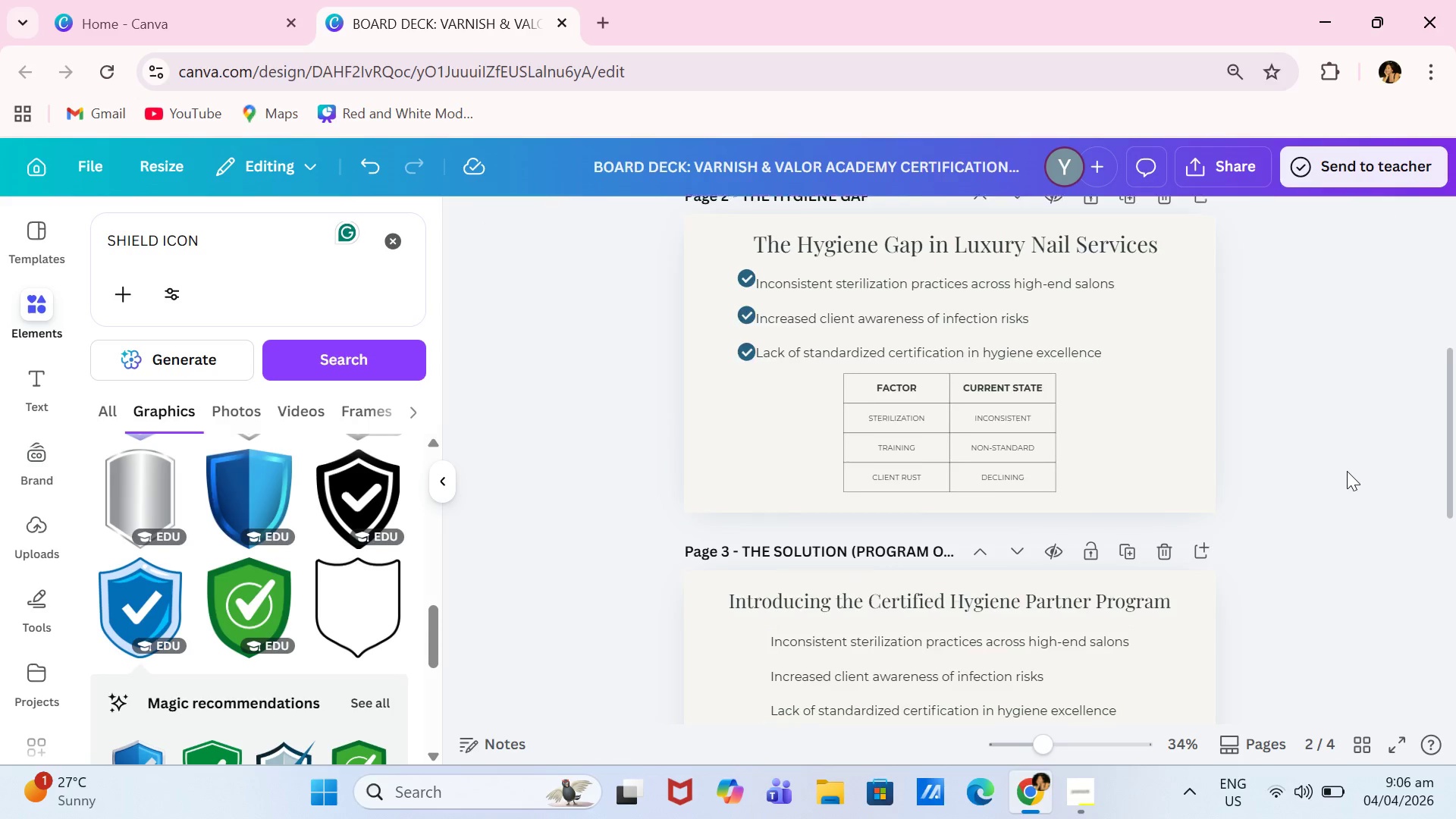 
scroll: coordinate [1345, 472], scroll_direction: down, amount: 2.0
 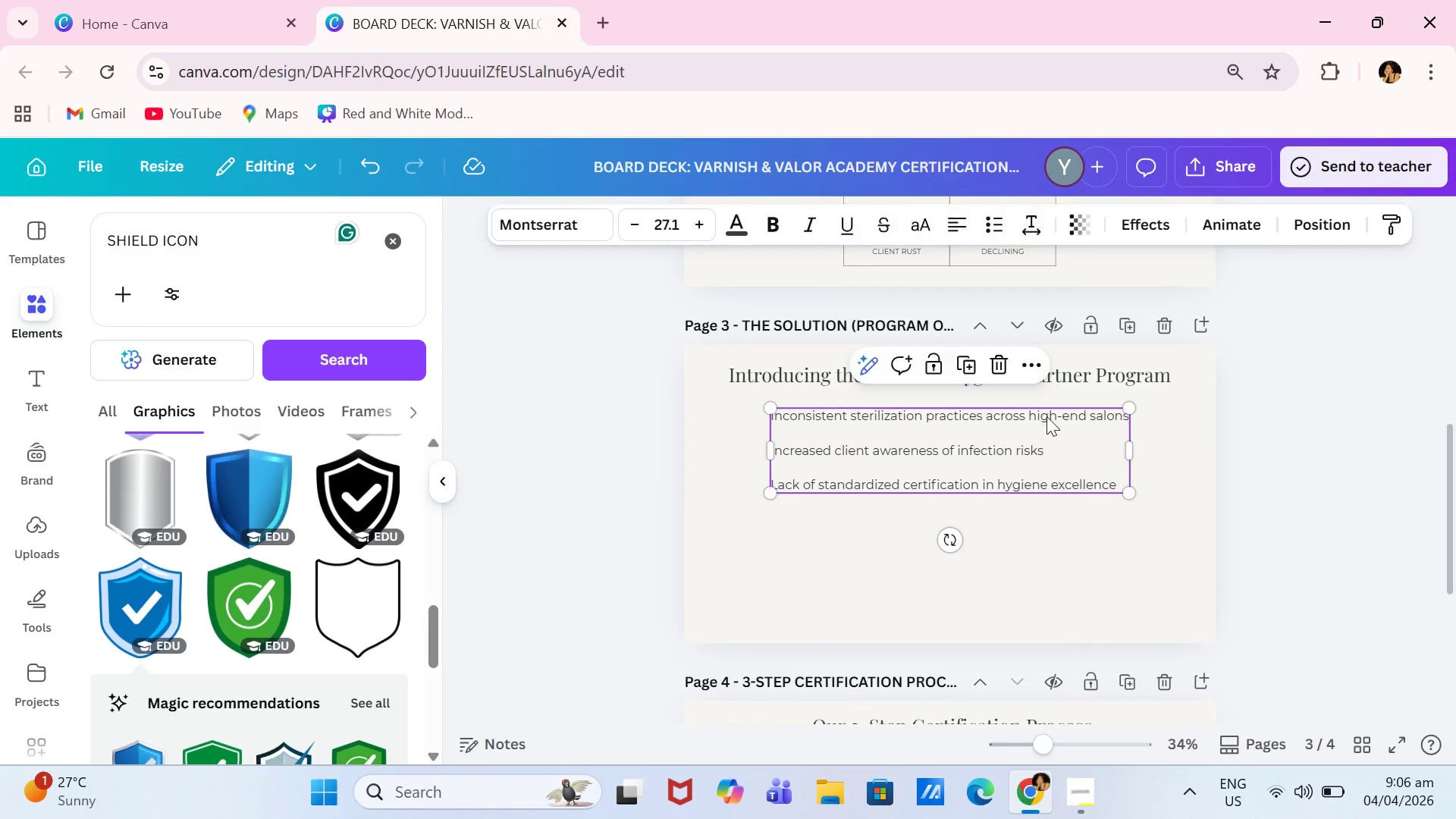 
double_click([1053, 413])
 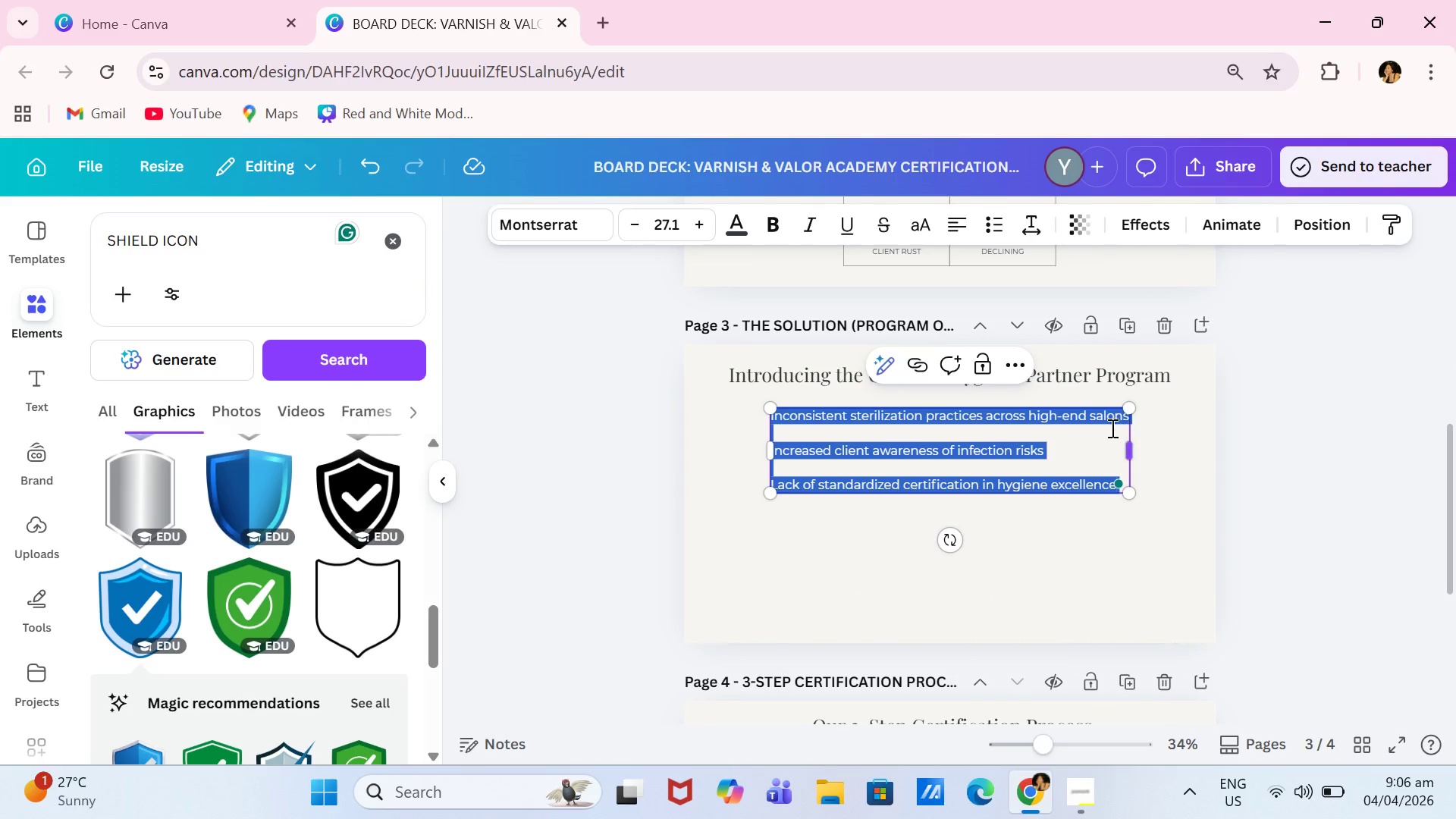 
left_click([1111, 428])
 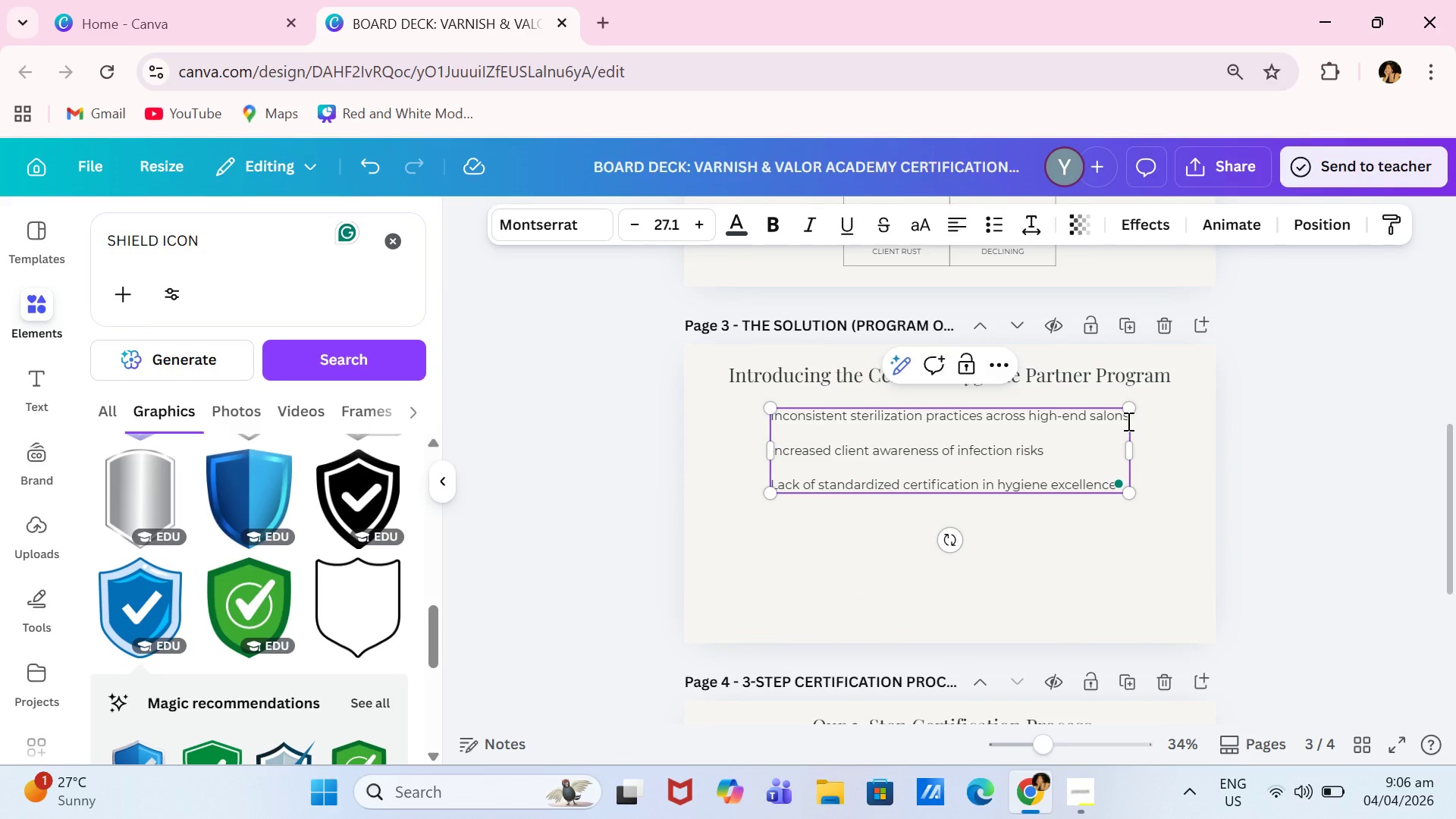 
left_click_drag(start_coordinate=[1128, 420], to_coordinate=[1097, 420])
 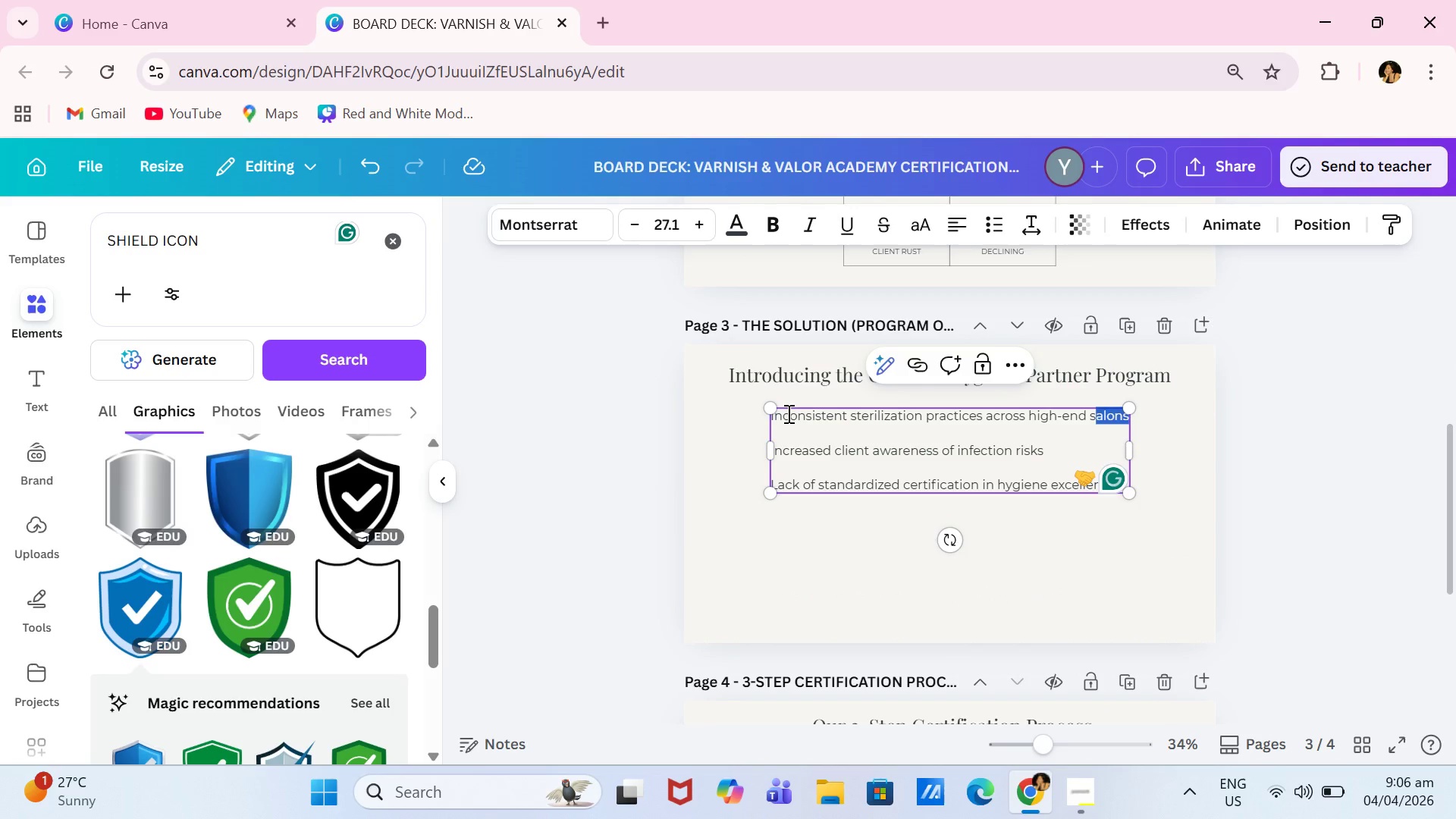 
left_click([807, 420])
 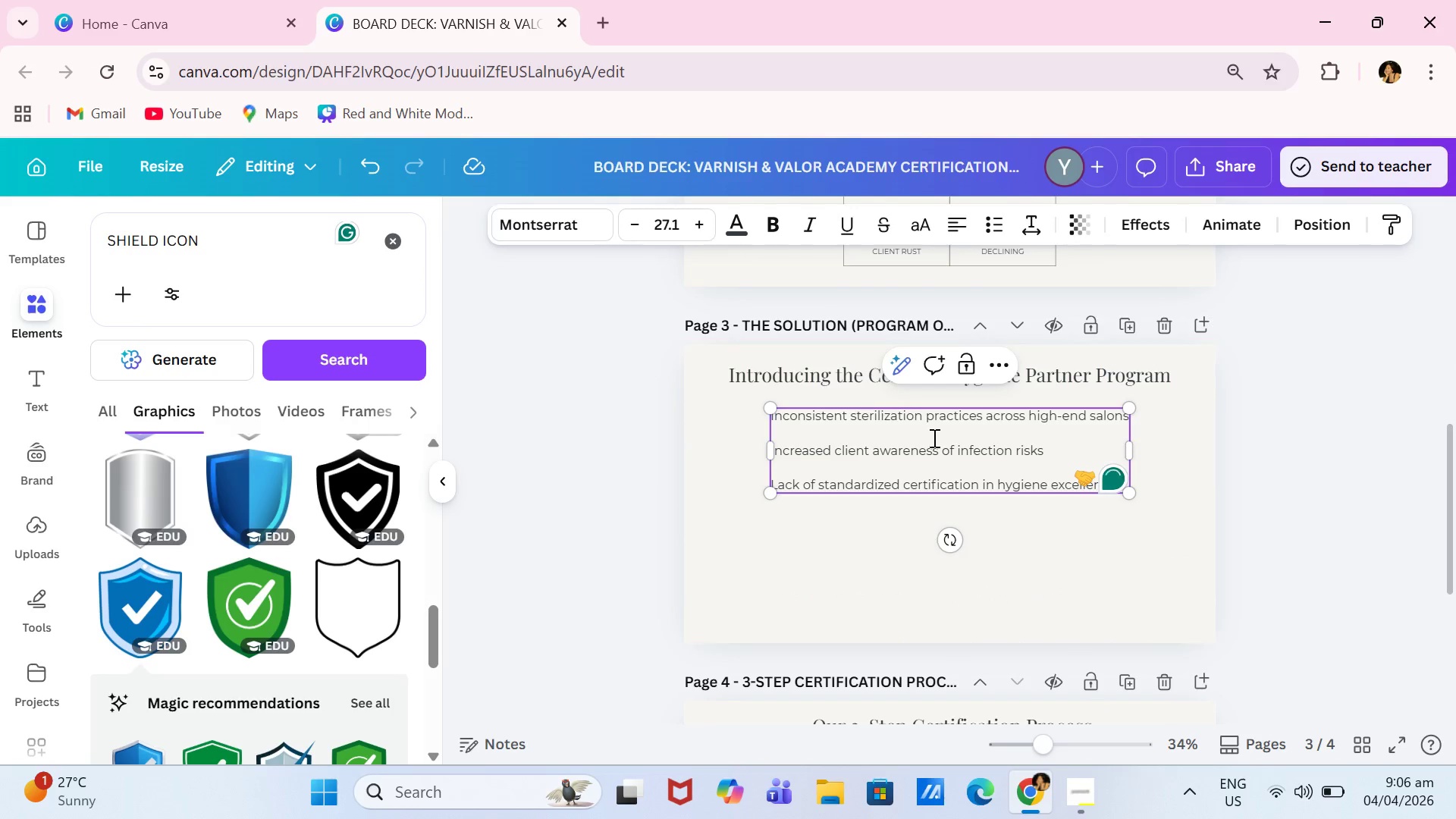 
left_click_drag(start_coordinate=[933, 438], to_coordinate=[927, 492])
 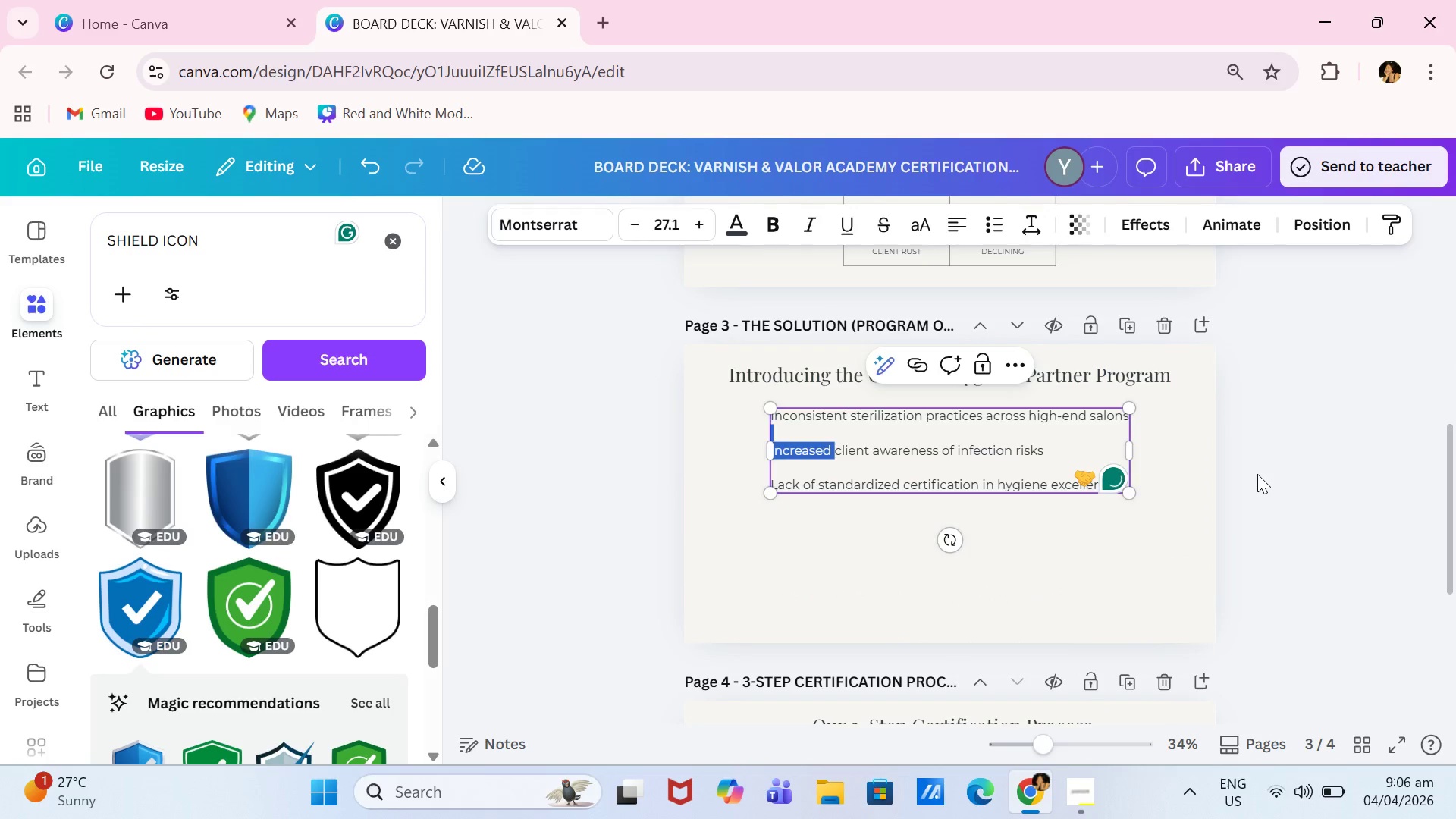 
left_click([1257, 474])
 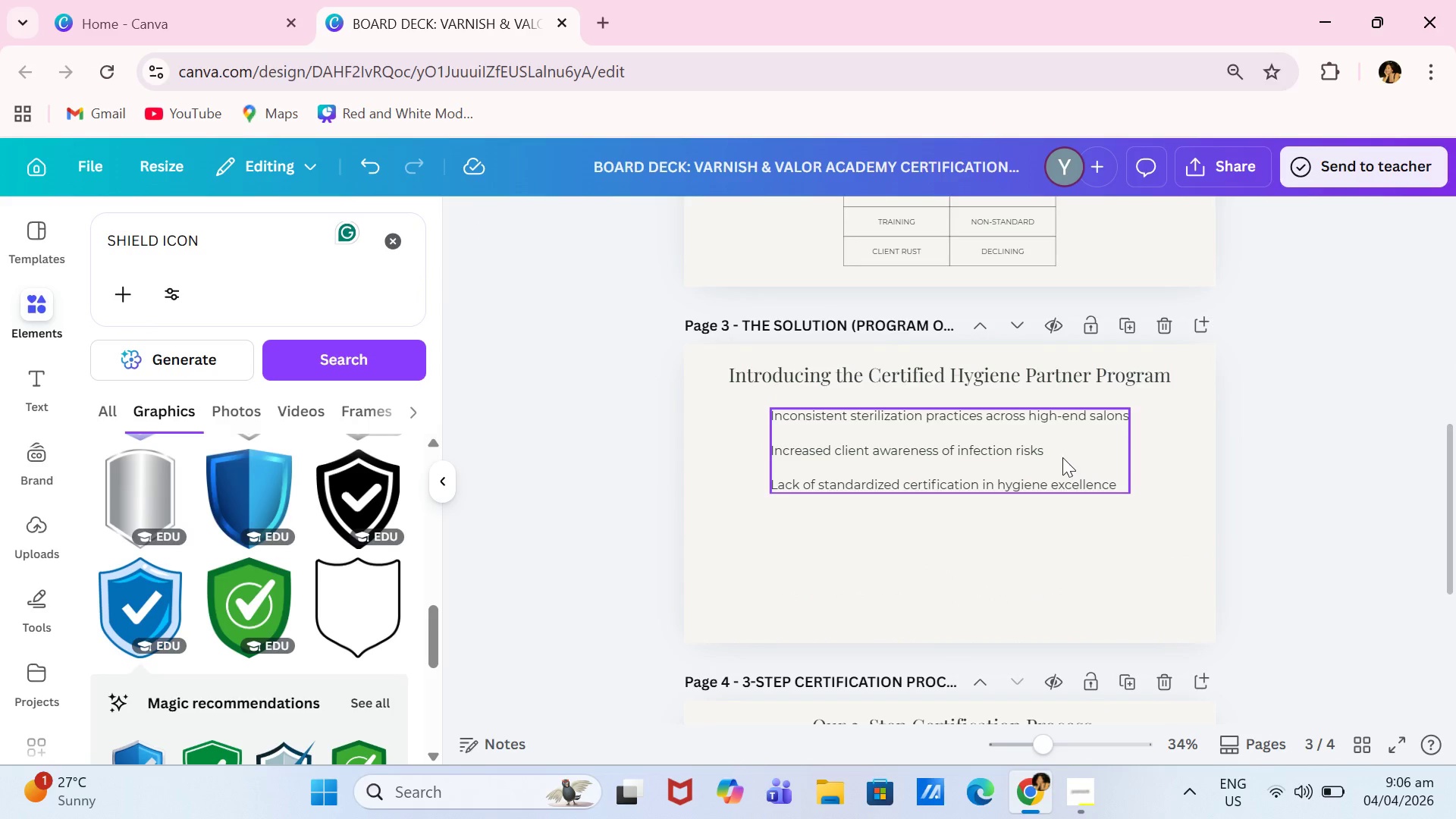 
left_click_drag(start_coordinate=[1059, 461], to_coordinate=[1059, 493])
 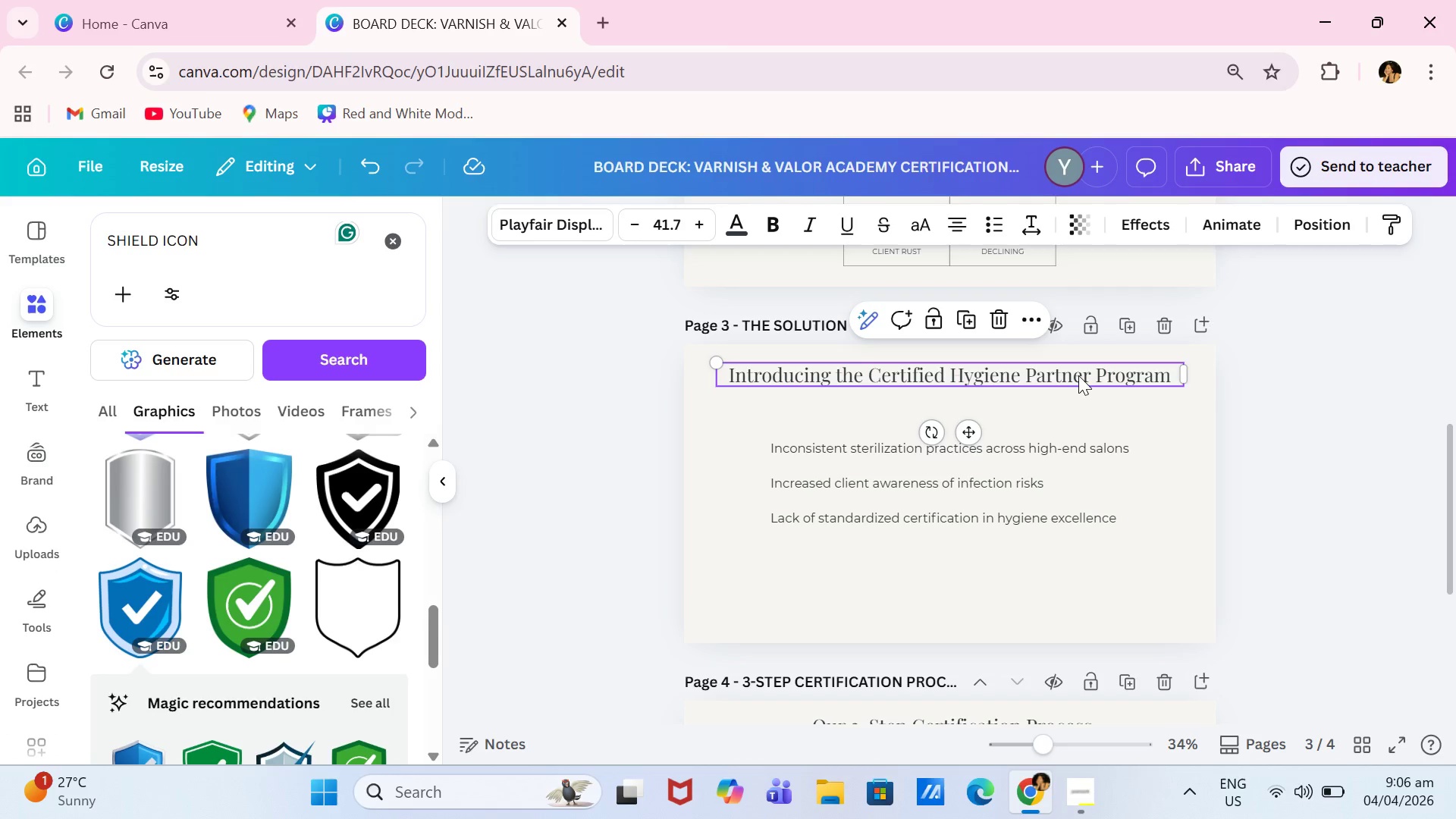 
left_click([1078, 378])
 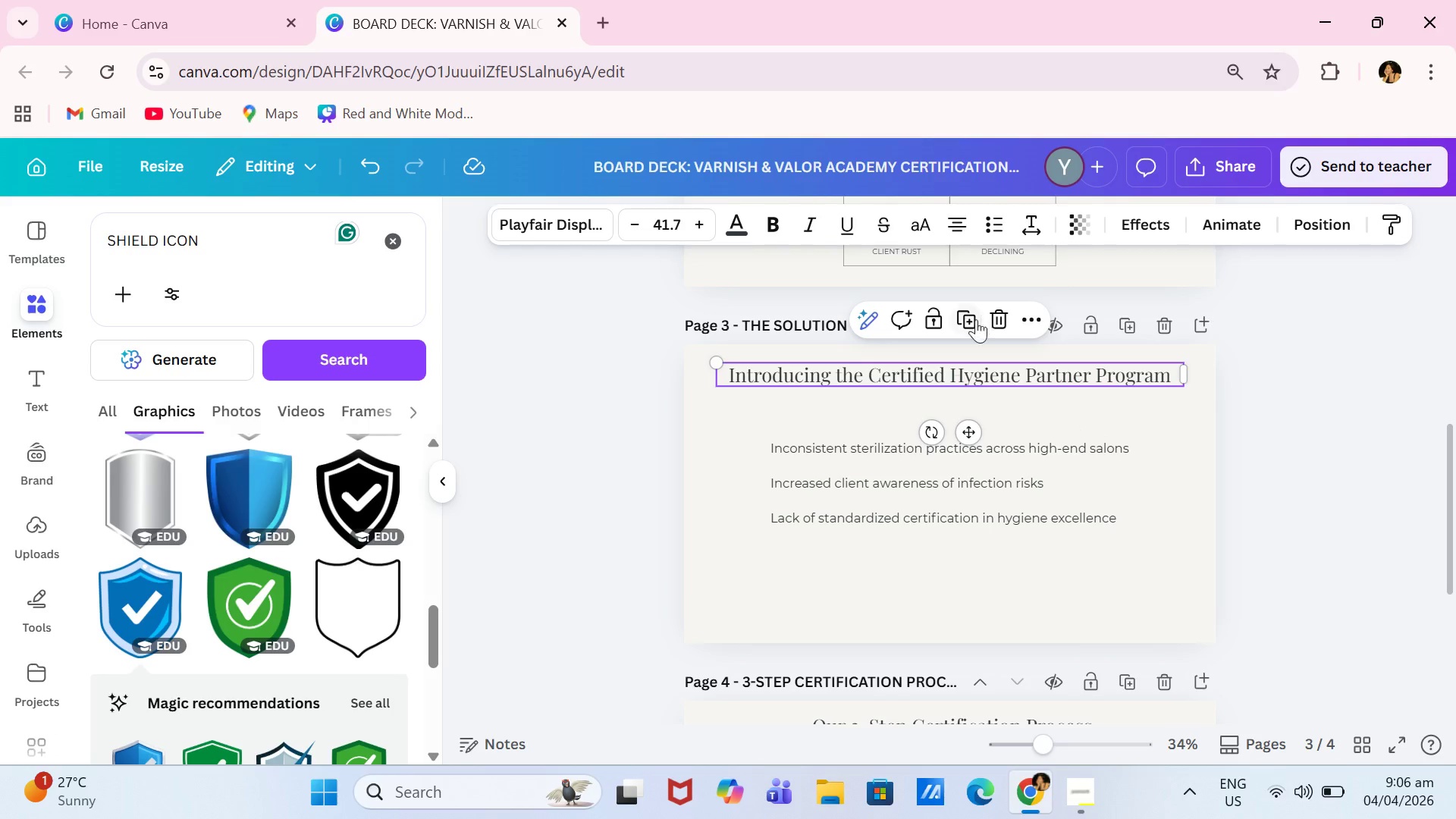 
left_click([971, 320])
 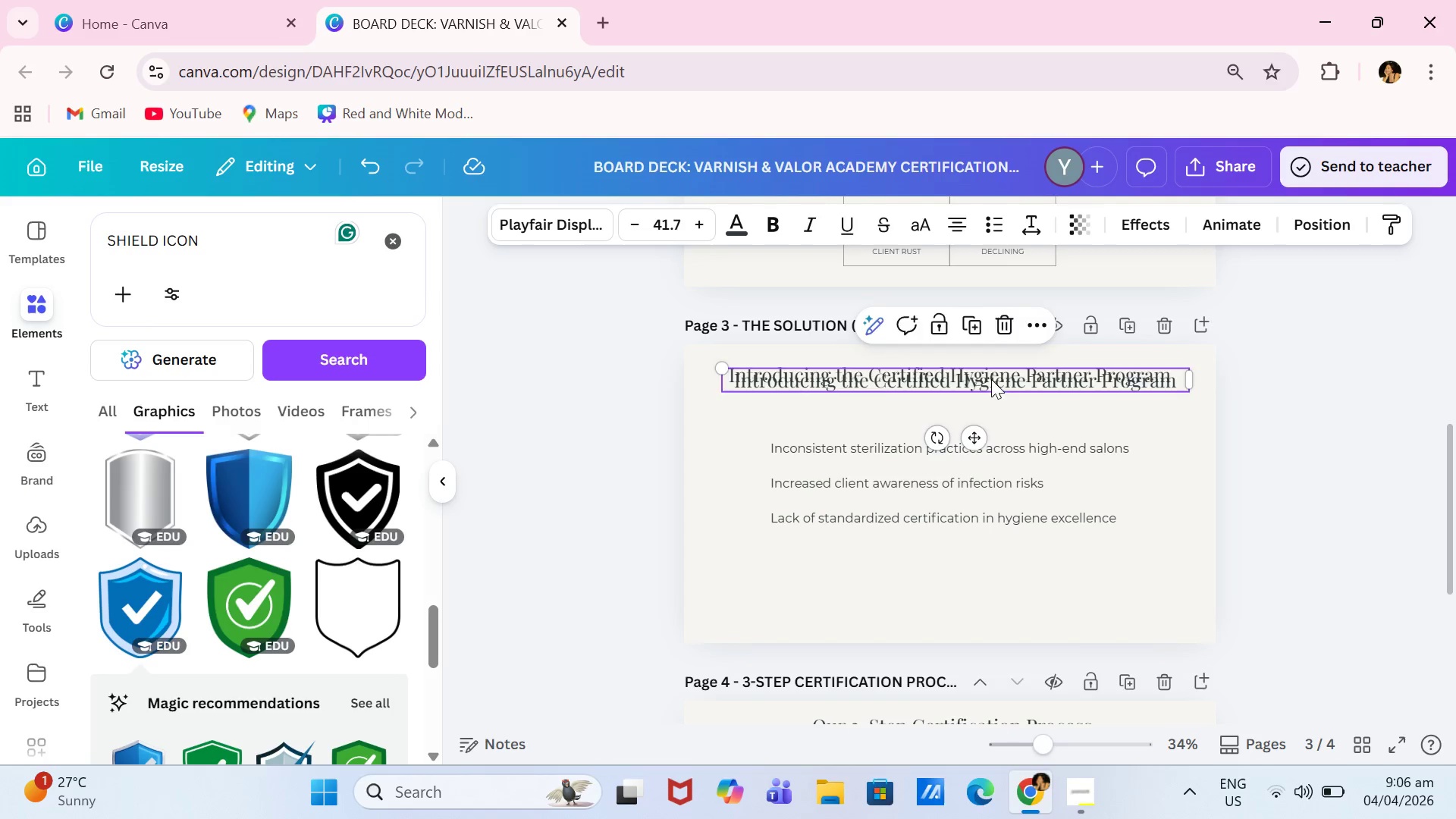 
left_click_drag(start_coordinate=[991, 380], to_coordinate=[992, 423])
 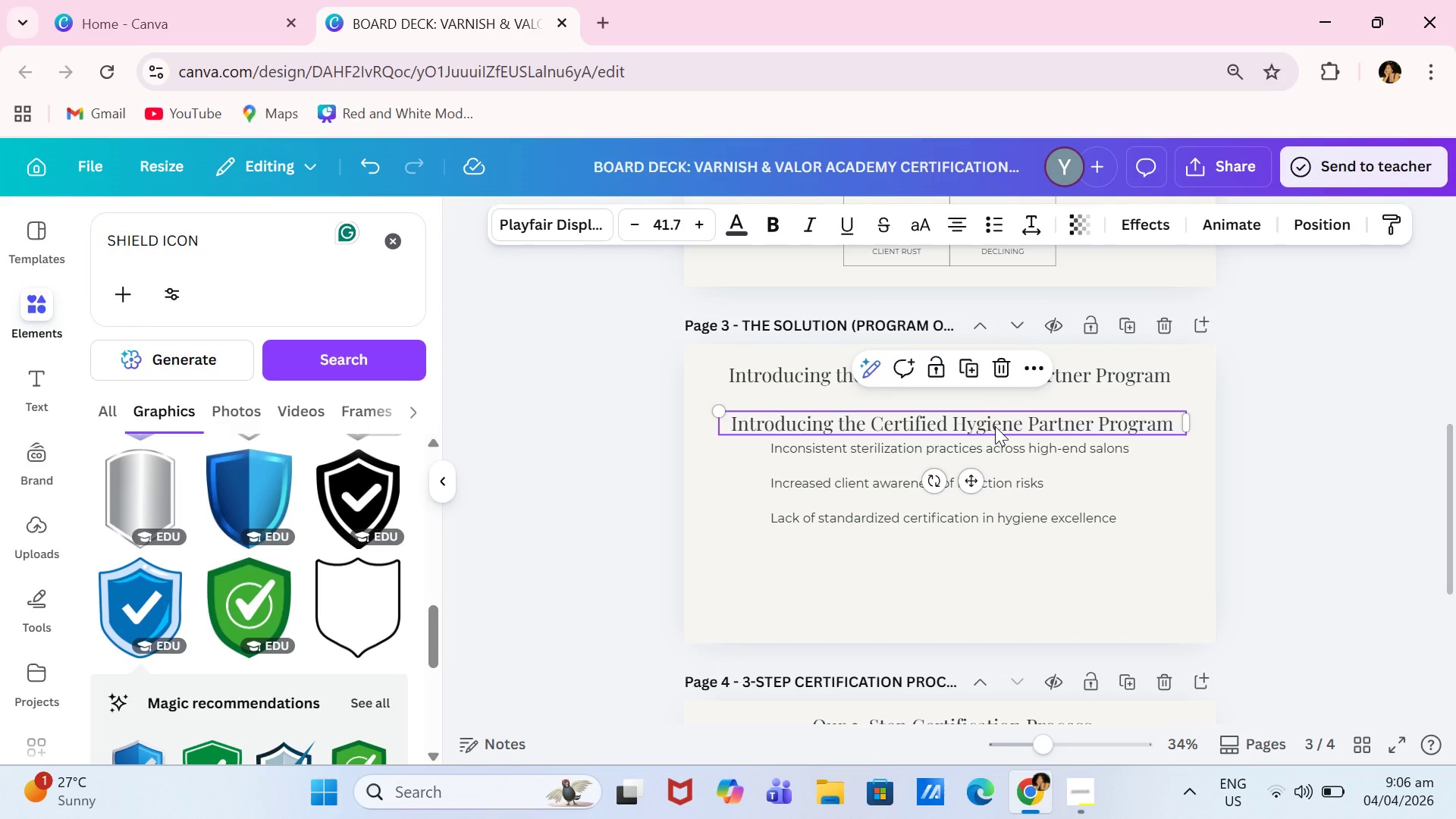 
left_click([994, 423])
 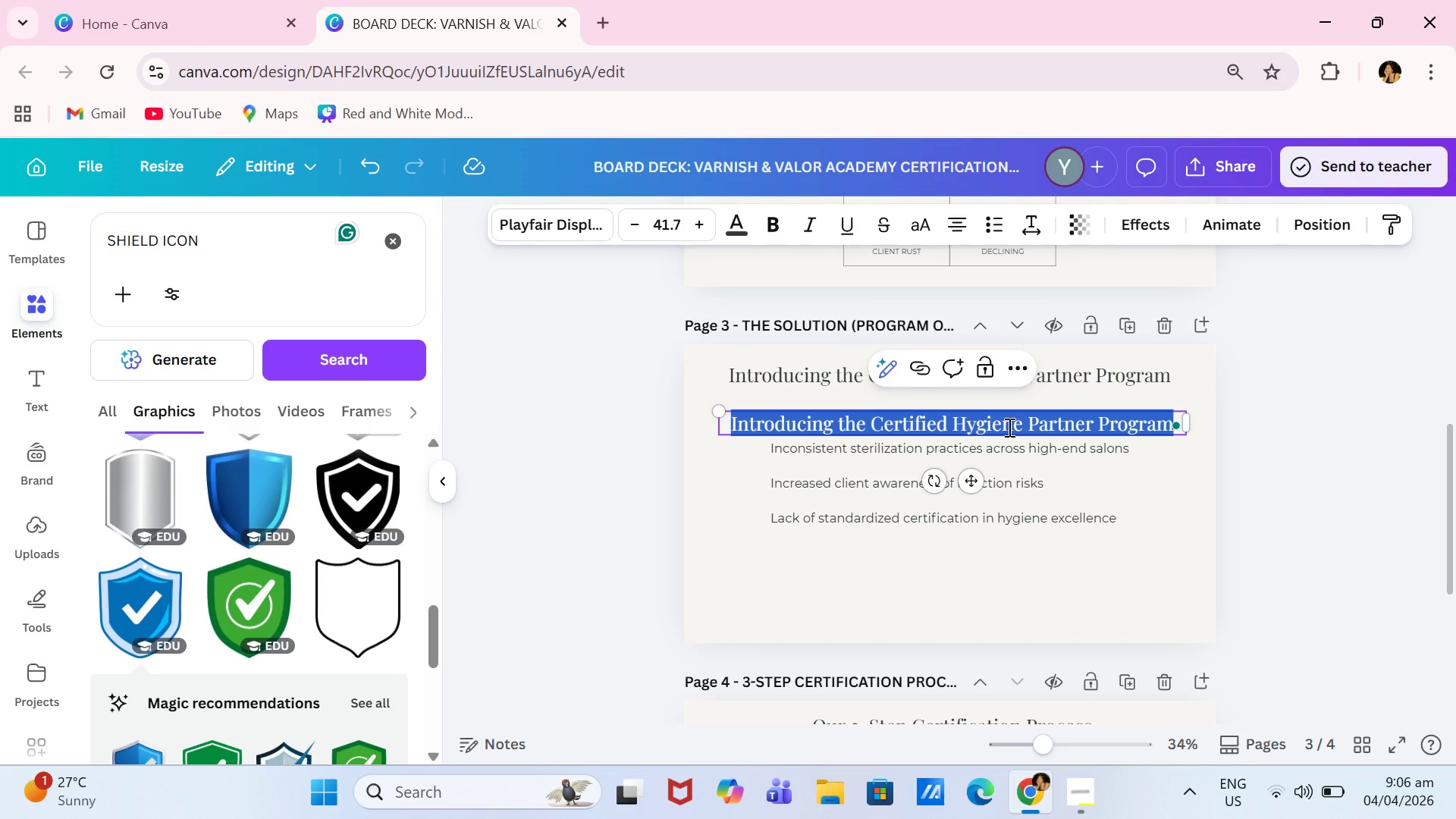 
type(A P)
key(Backspace)
type(r)
key(Backspace)
type(premium certification designed to ensure:)
 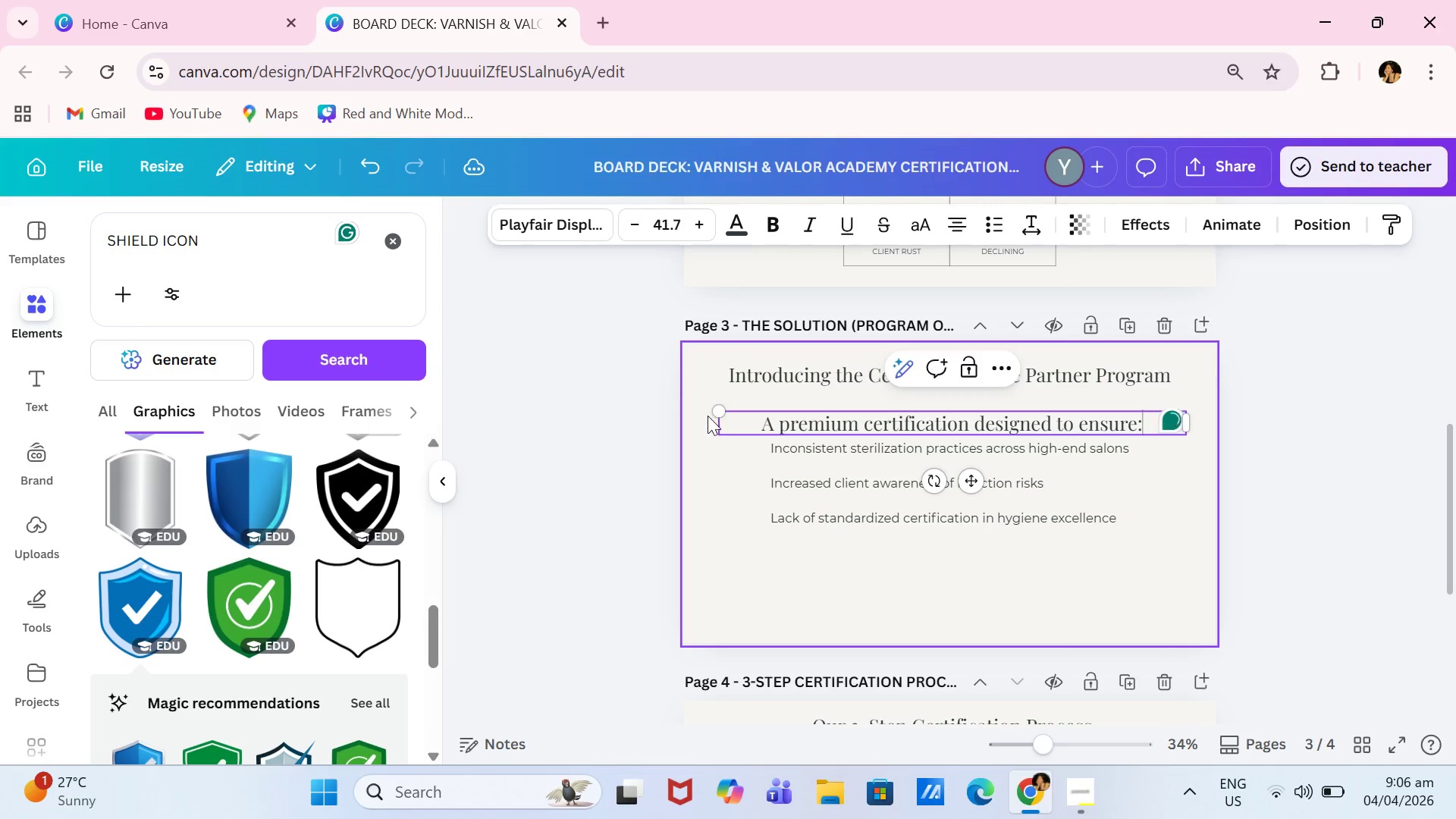 
left_click_drag(start_coordinate=[716, 416], to_coordinate=[782, 420])
 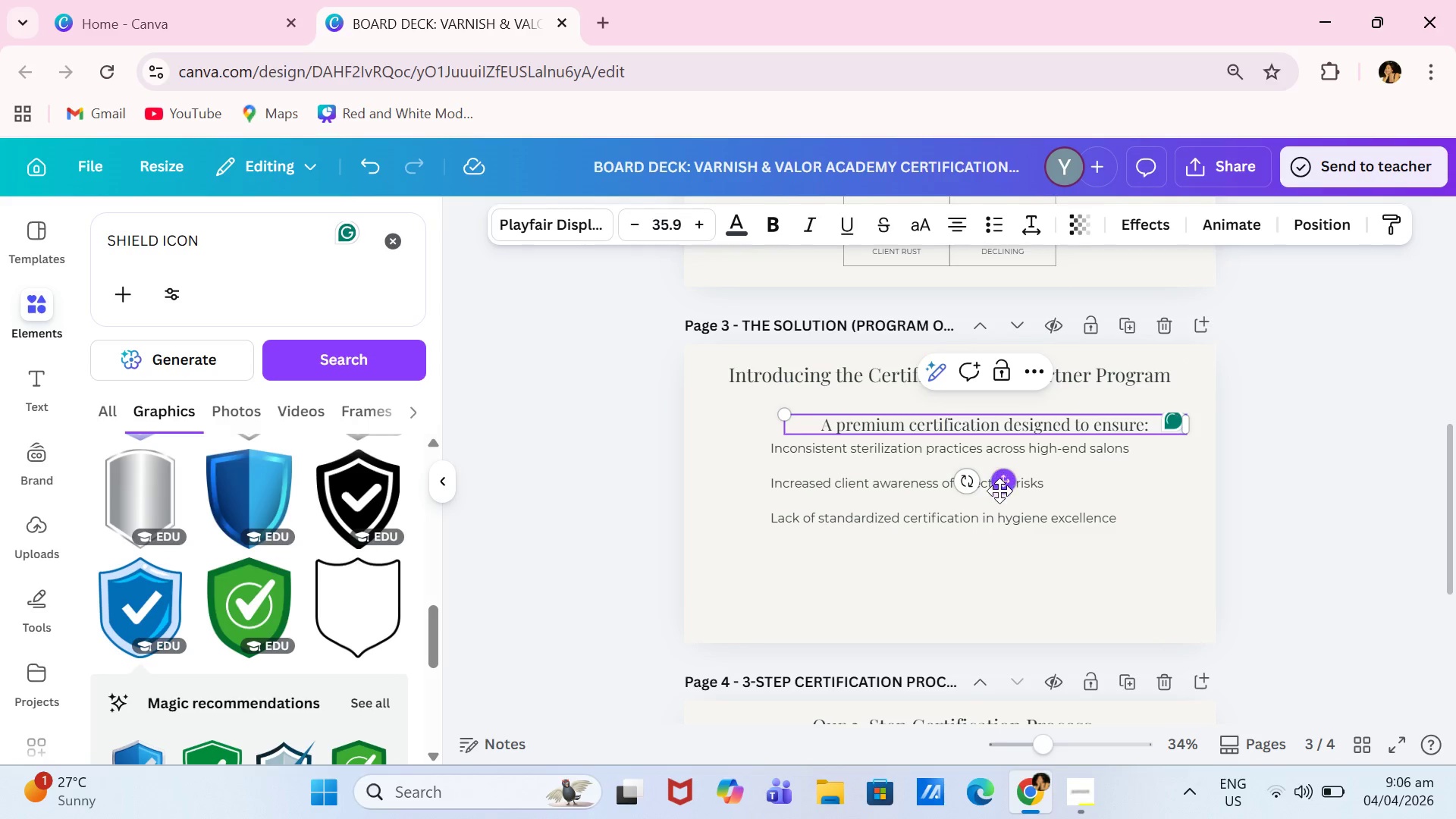 
left_click_drag(start_coordinate=[999, 491], to_coordinate=[959, 489])
 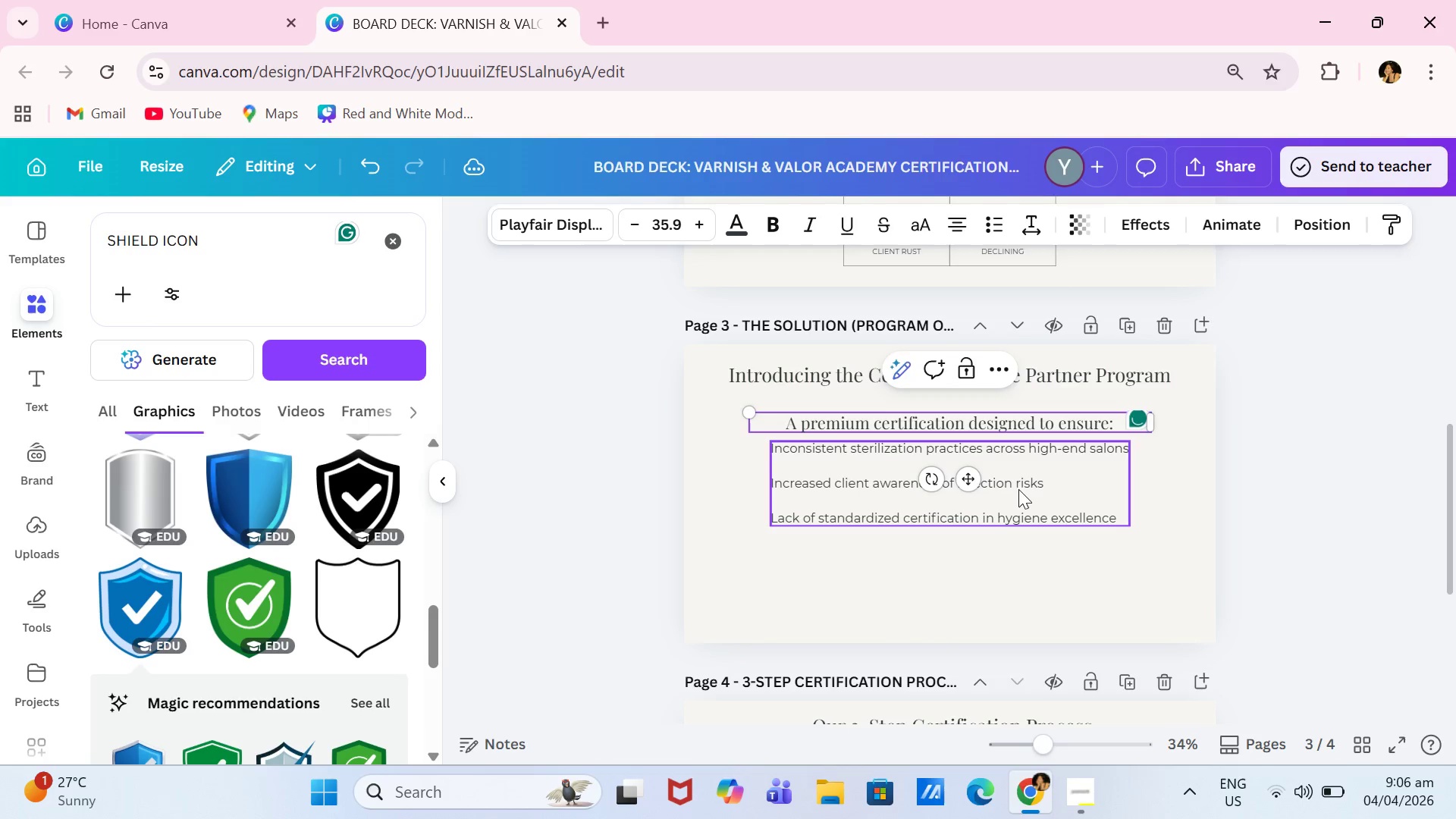 
left_click([1018, 489])
 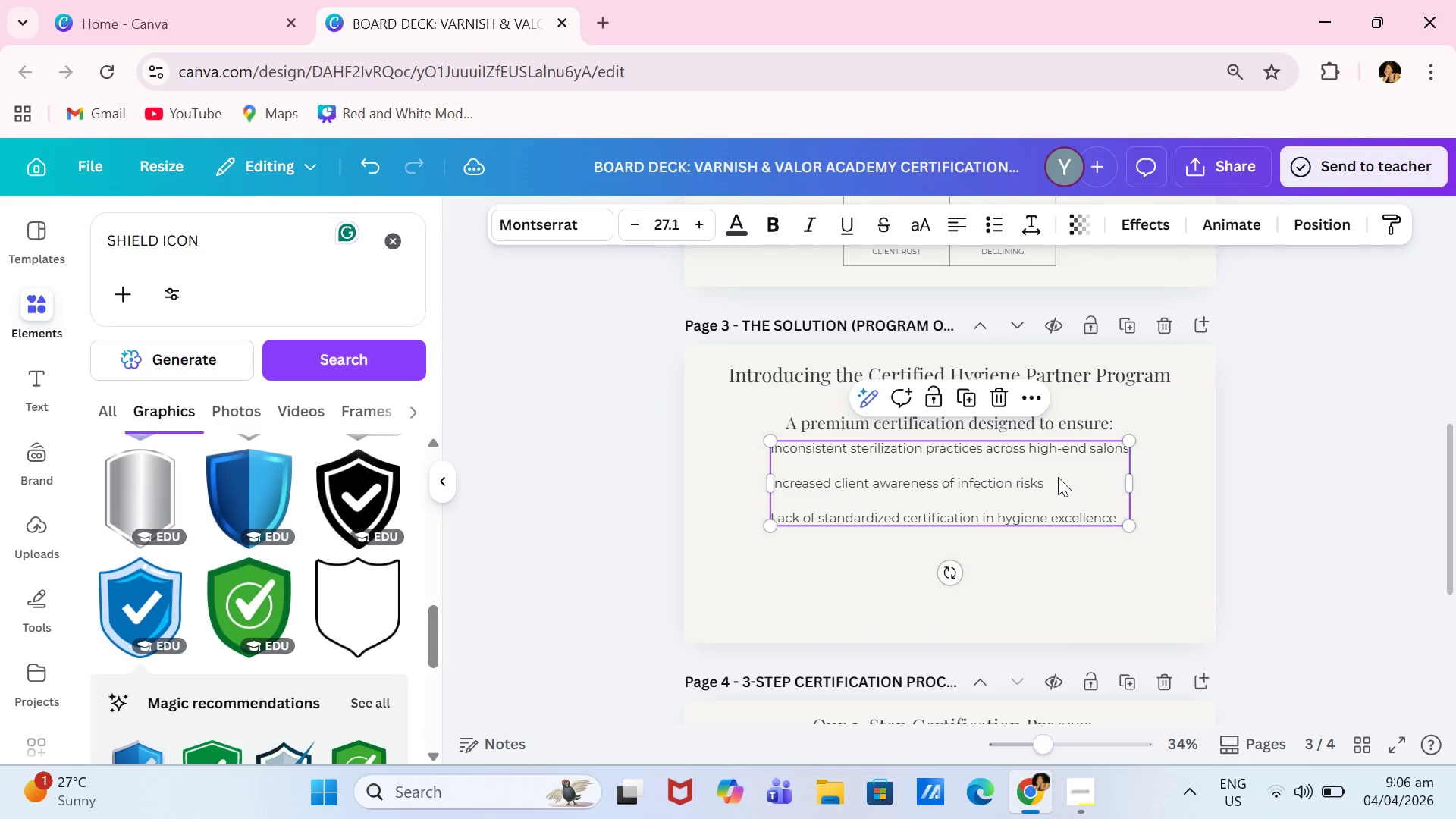 
left_click([1058, 477])
 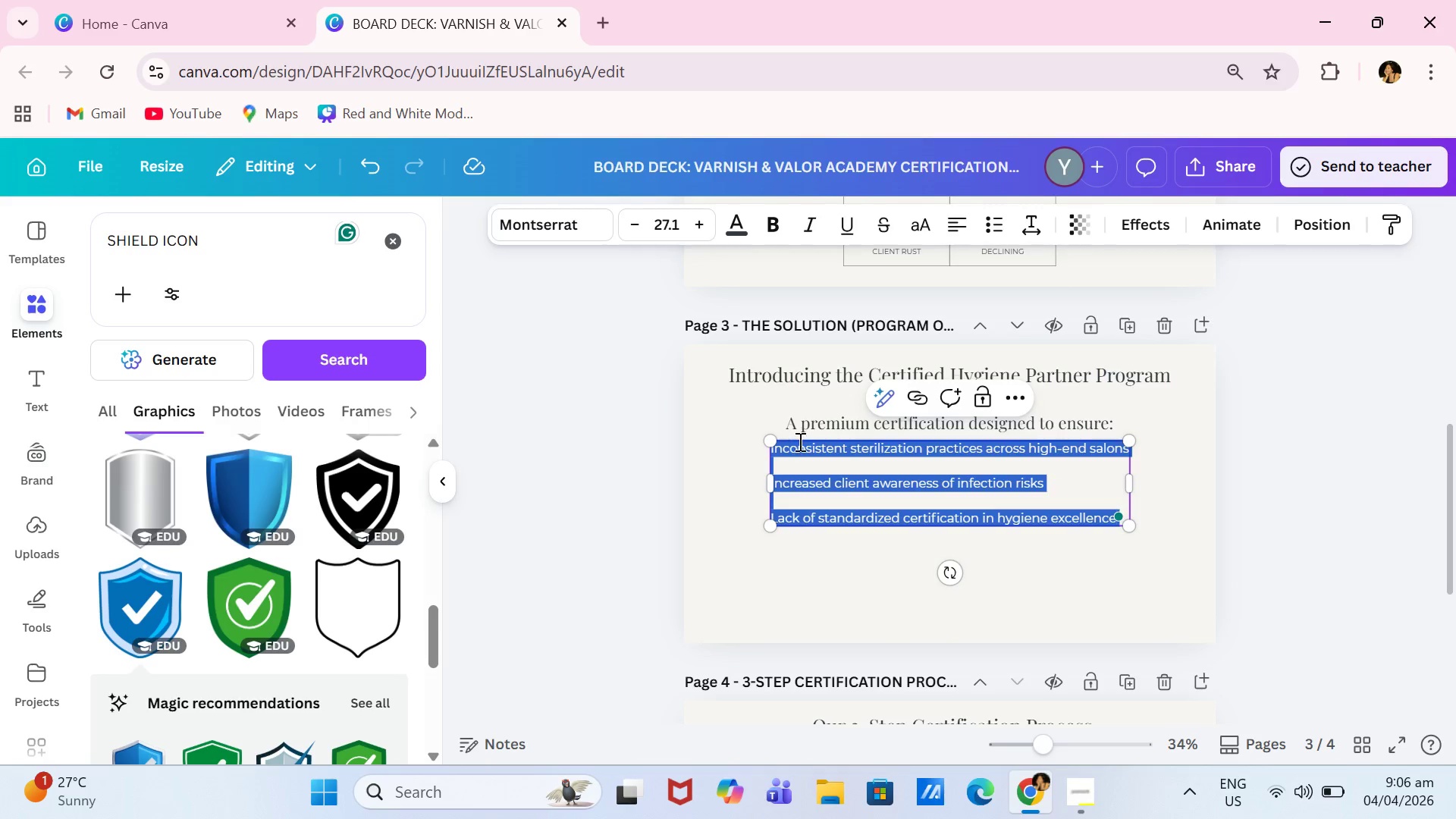 
left_click([799, 441])
 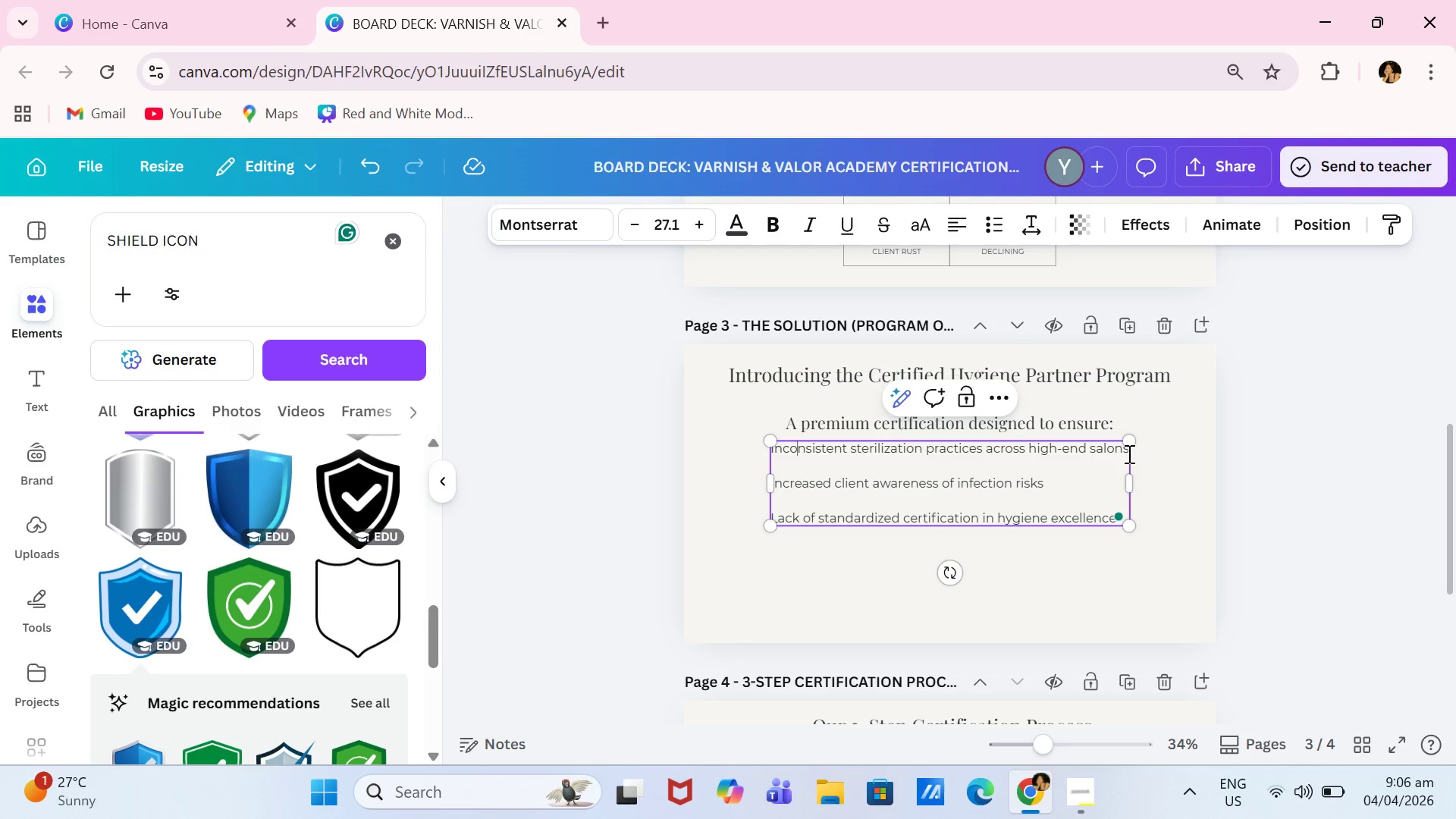 
left_click_drag(start_coordinate=[1129, 452], to_coordinate=[1119, 464])
 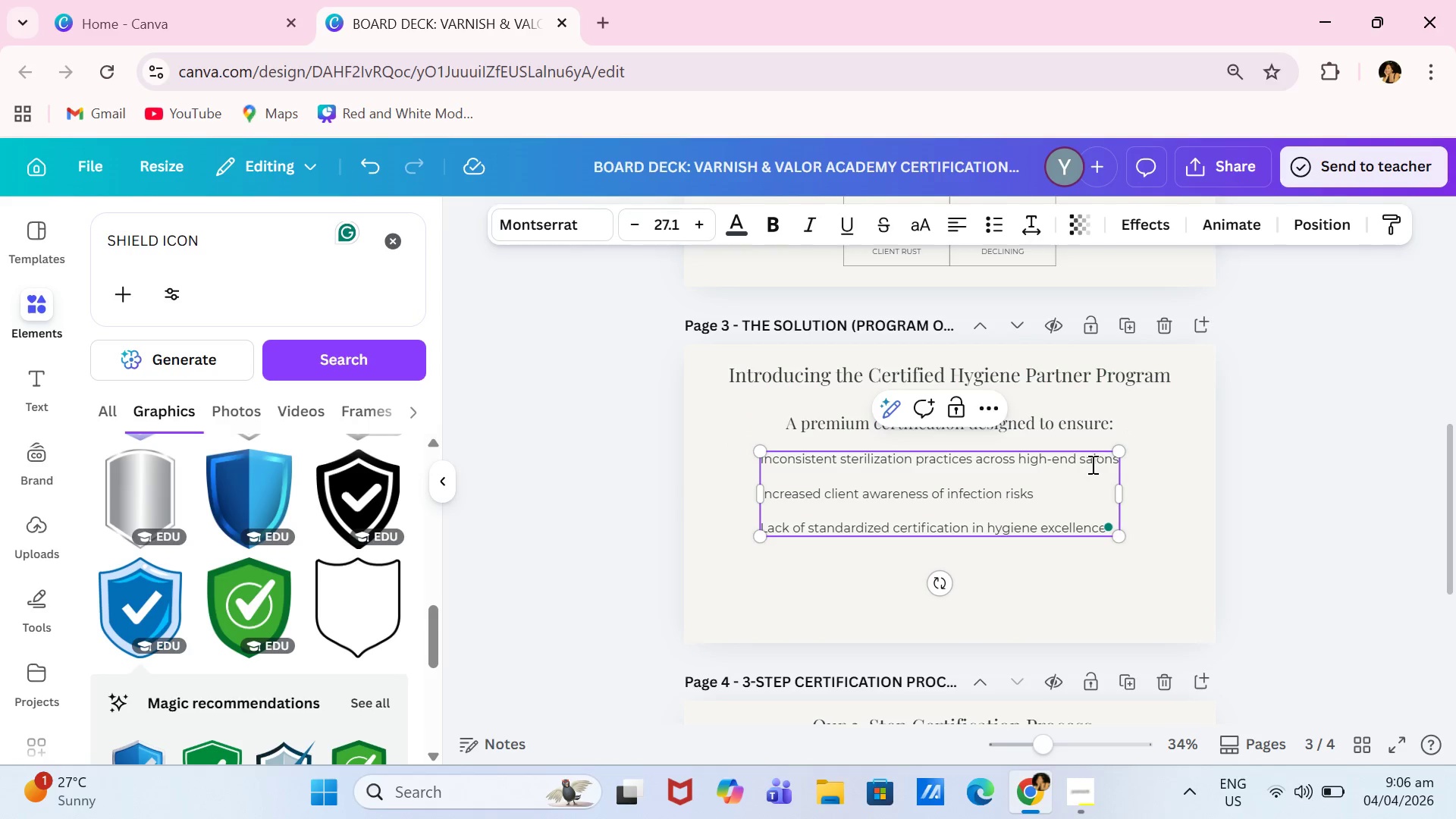 
left_click([1091, 464])
 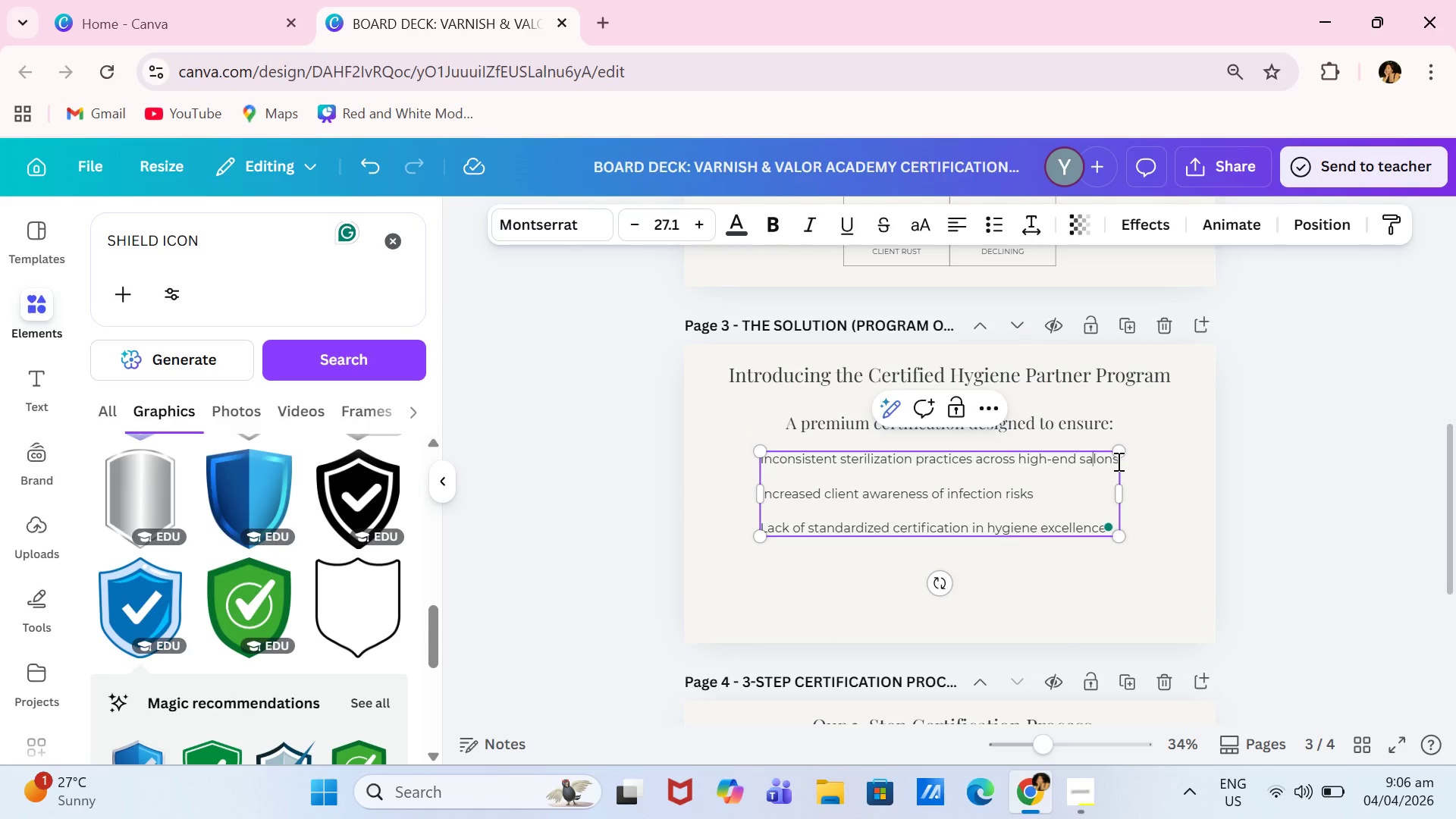 
left_click_drag(start_coordinate=[1117, 461], to_coordinate=[1059, 459])
 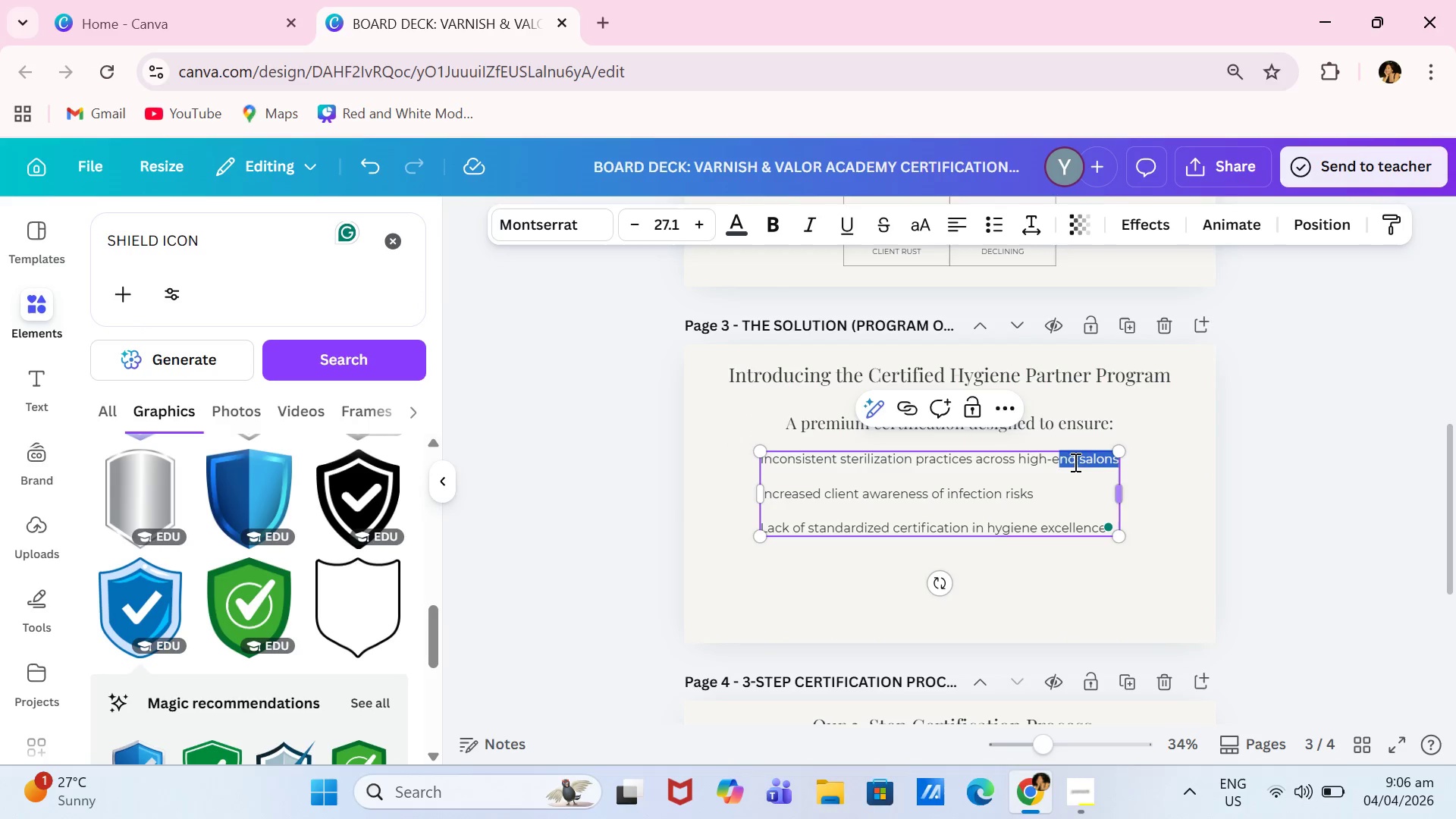 
left_click([1062, 460])
 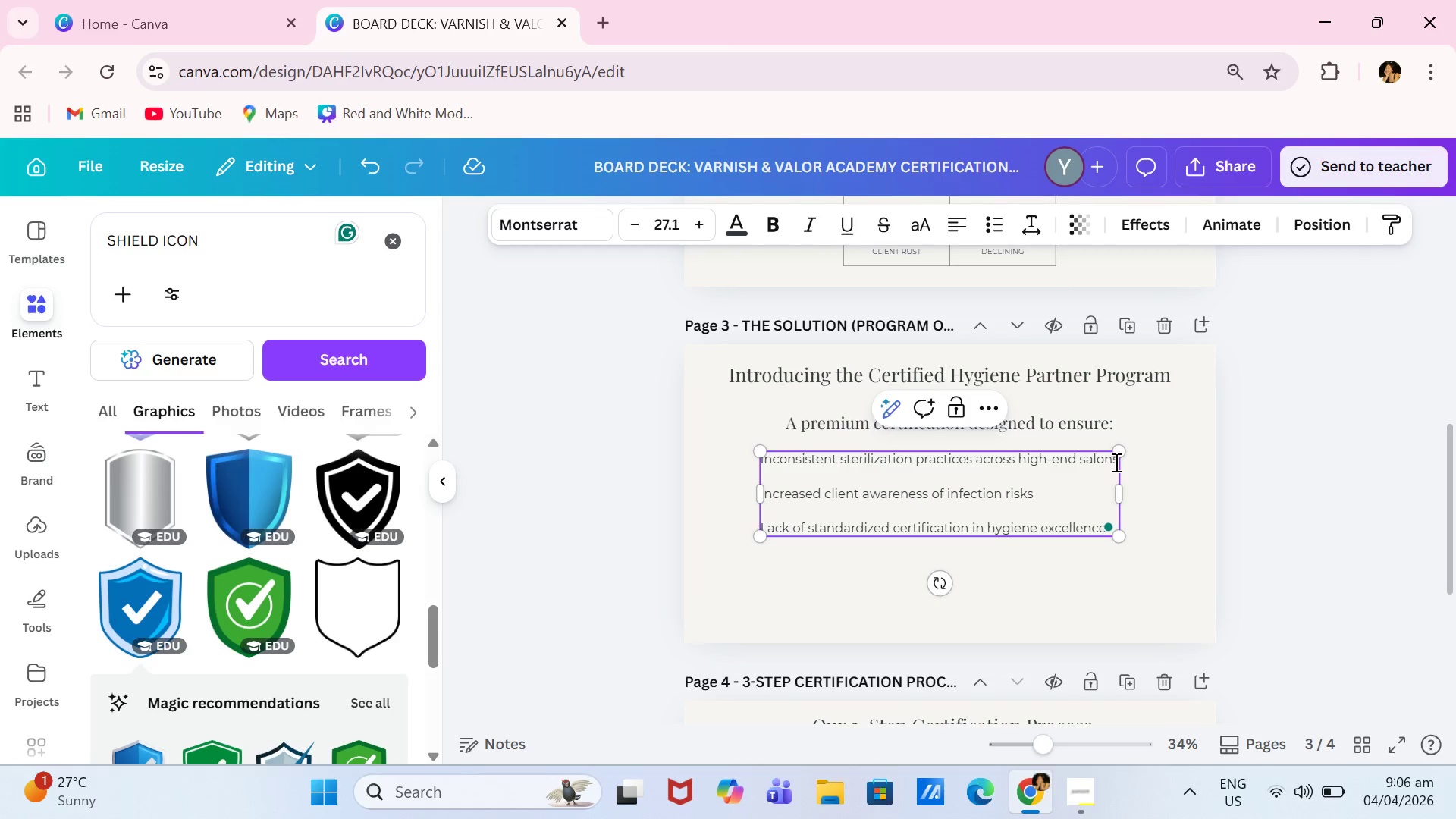 
left_click_drag(start_coordinate=[1116, 462], to_coordinate=[1100, 462])
 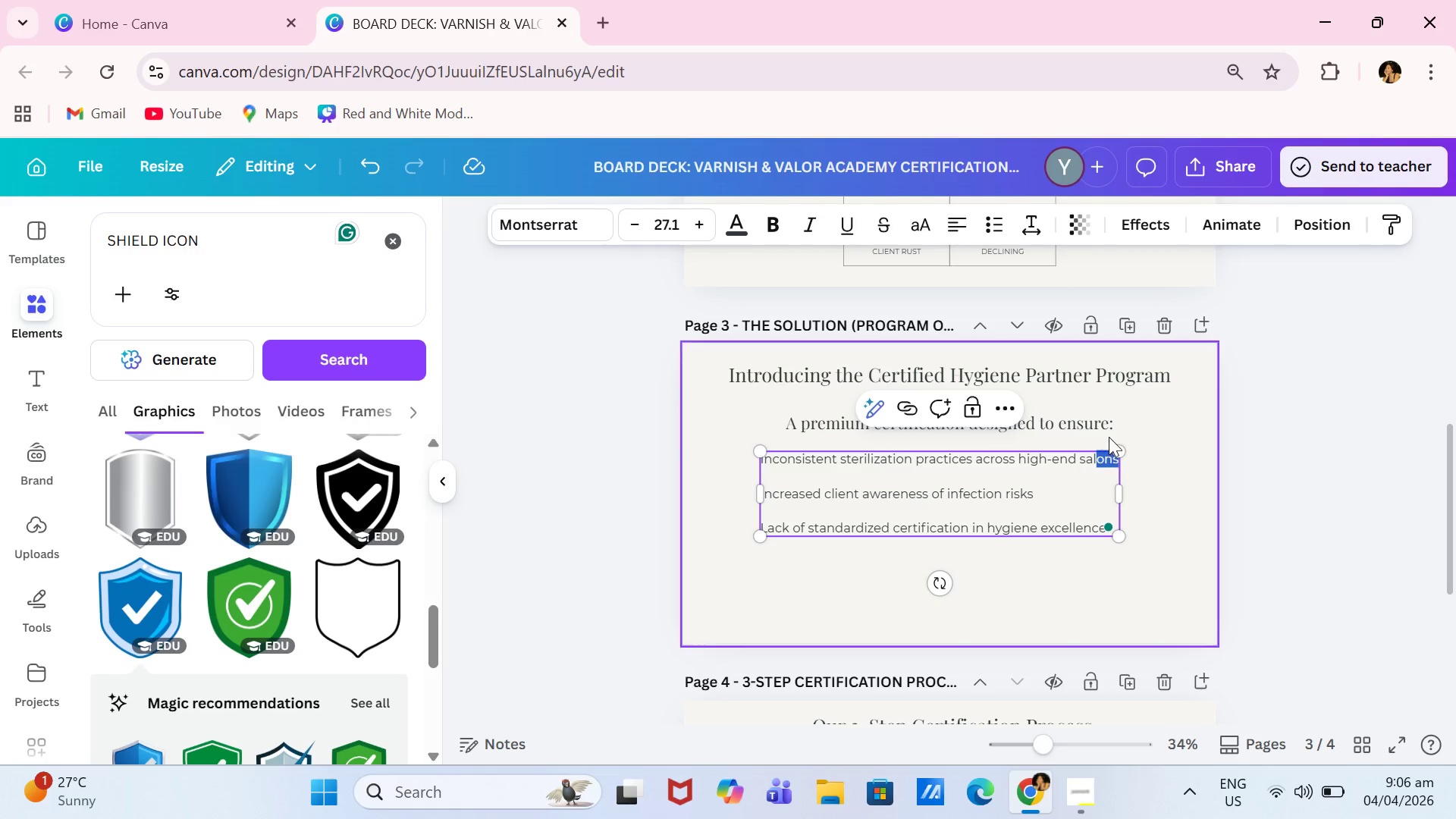 
hold_key(key=ShiftLeft, duration=2.23)
 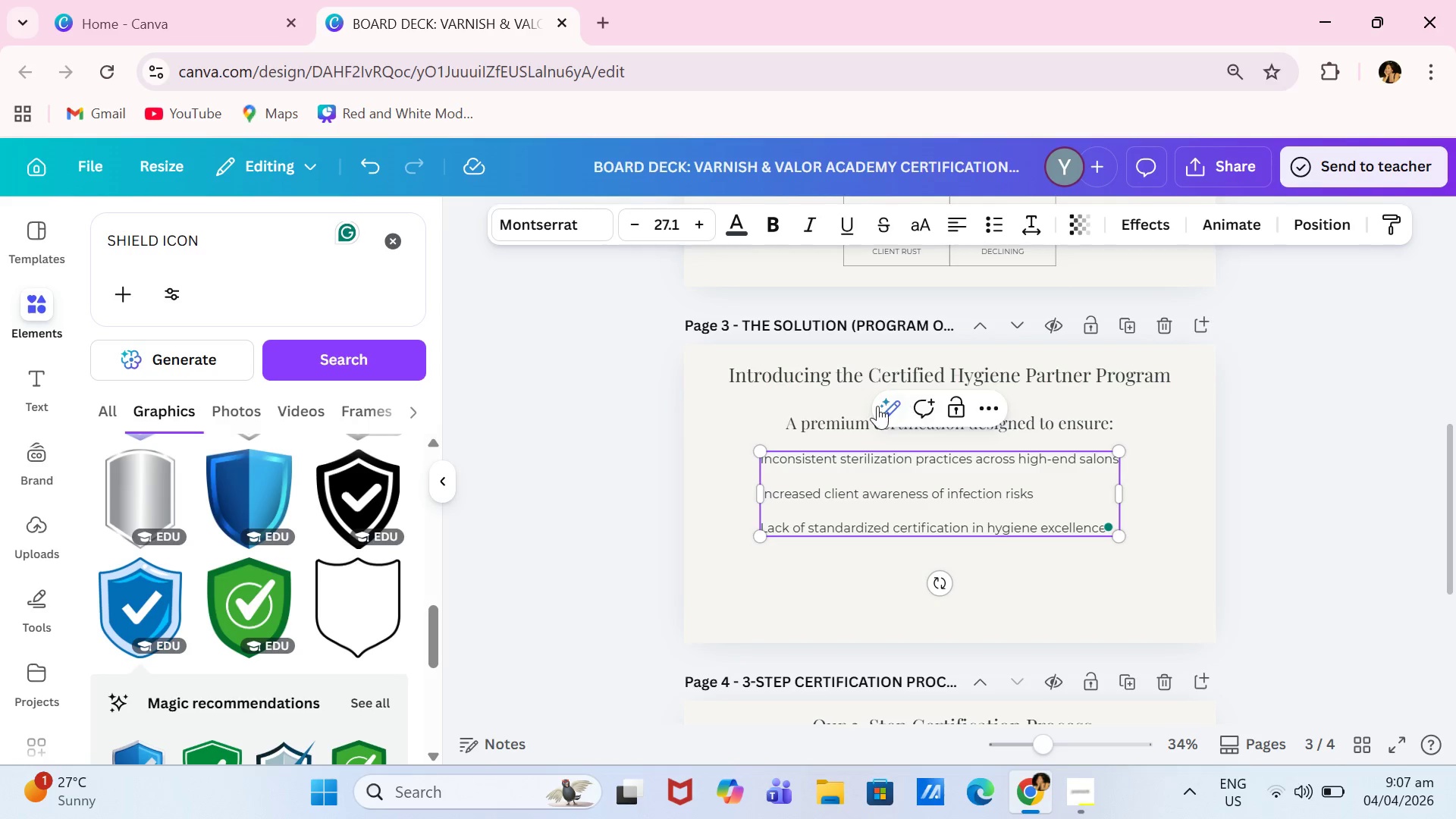 
hold_key(key=ArrowLeft, duration=1.51)
 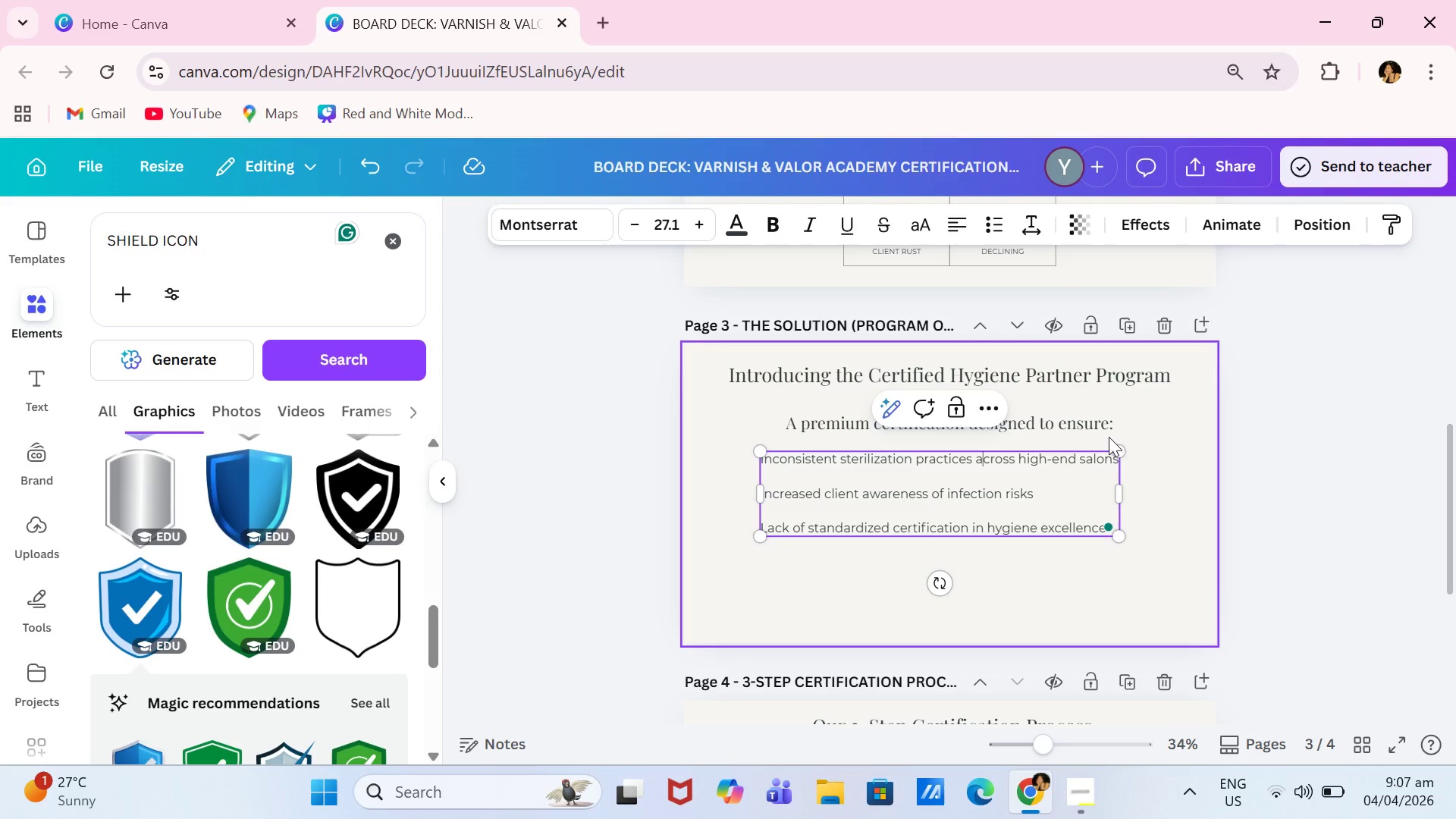 
hold_key(key=ArrowLeft, duration=0.31)
 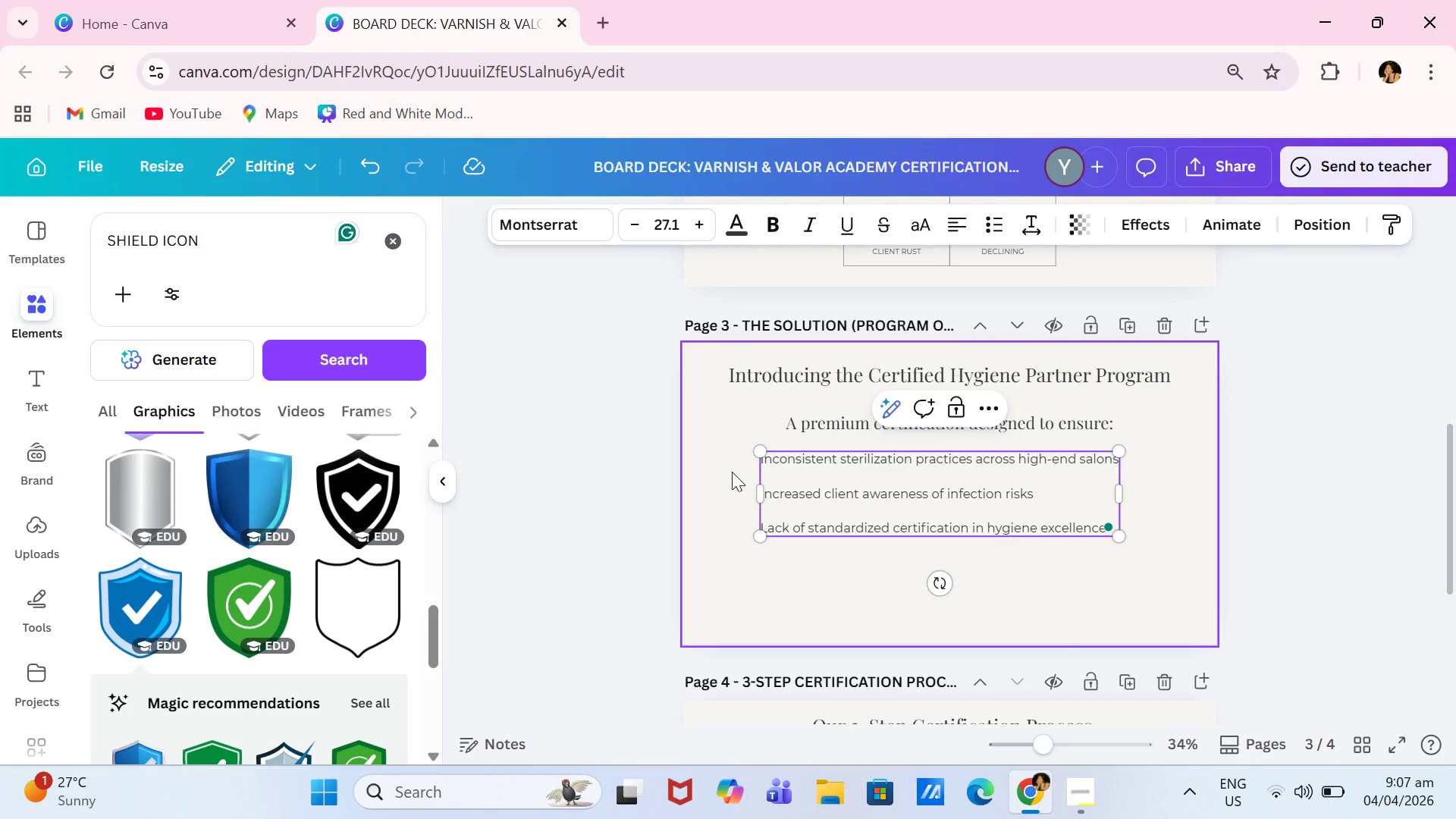 
left_click([814, 467])
 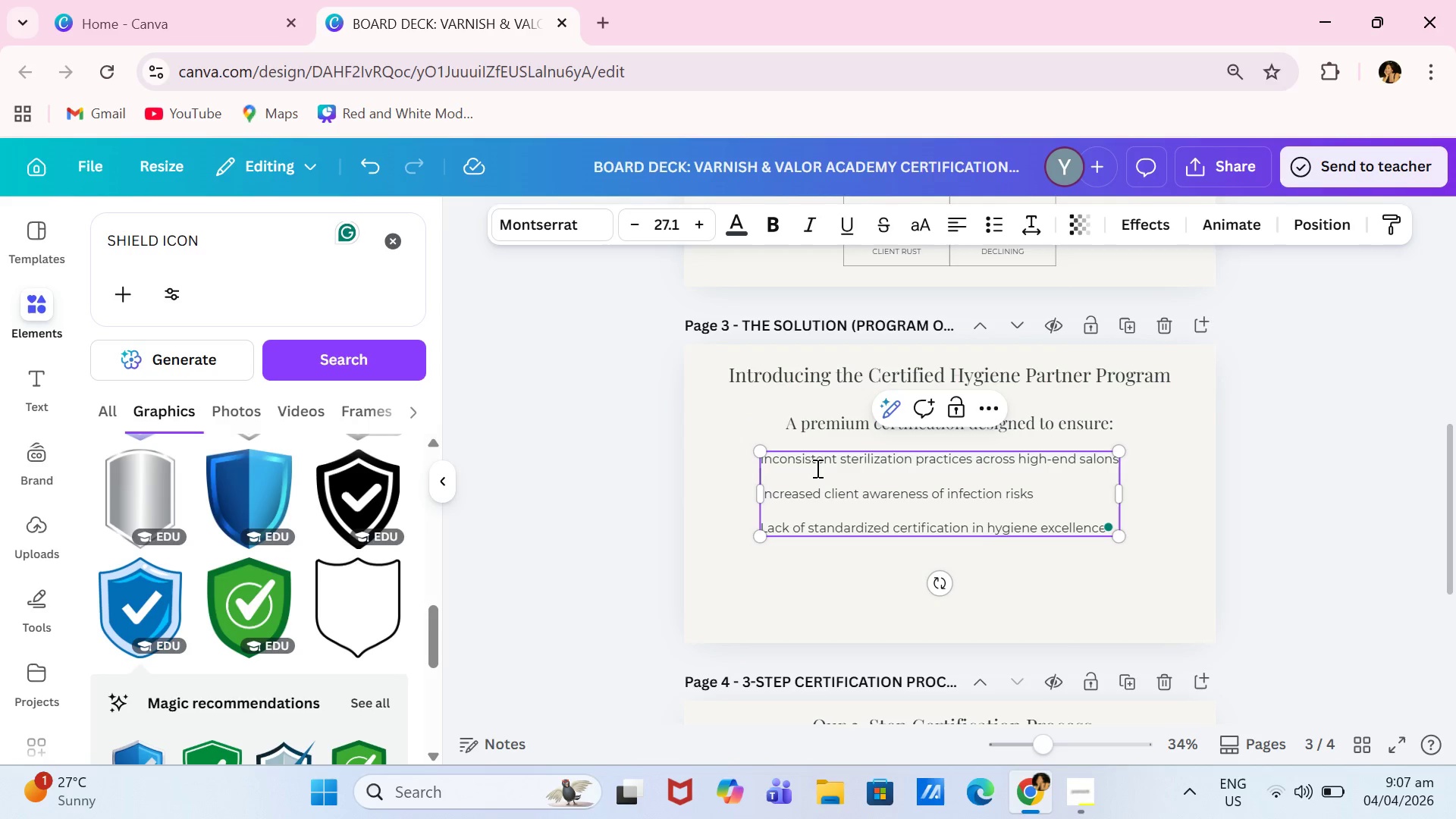 
key(Control+ControlLeft)
 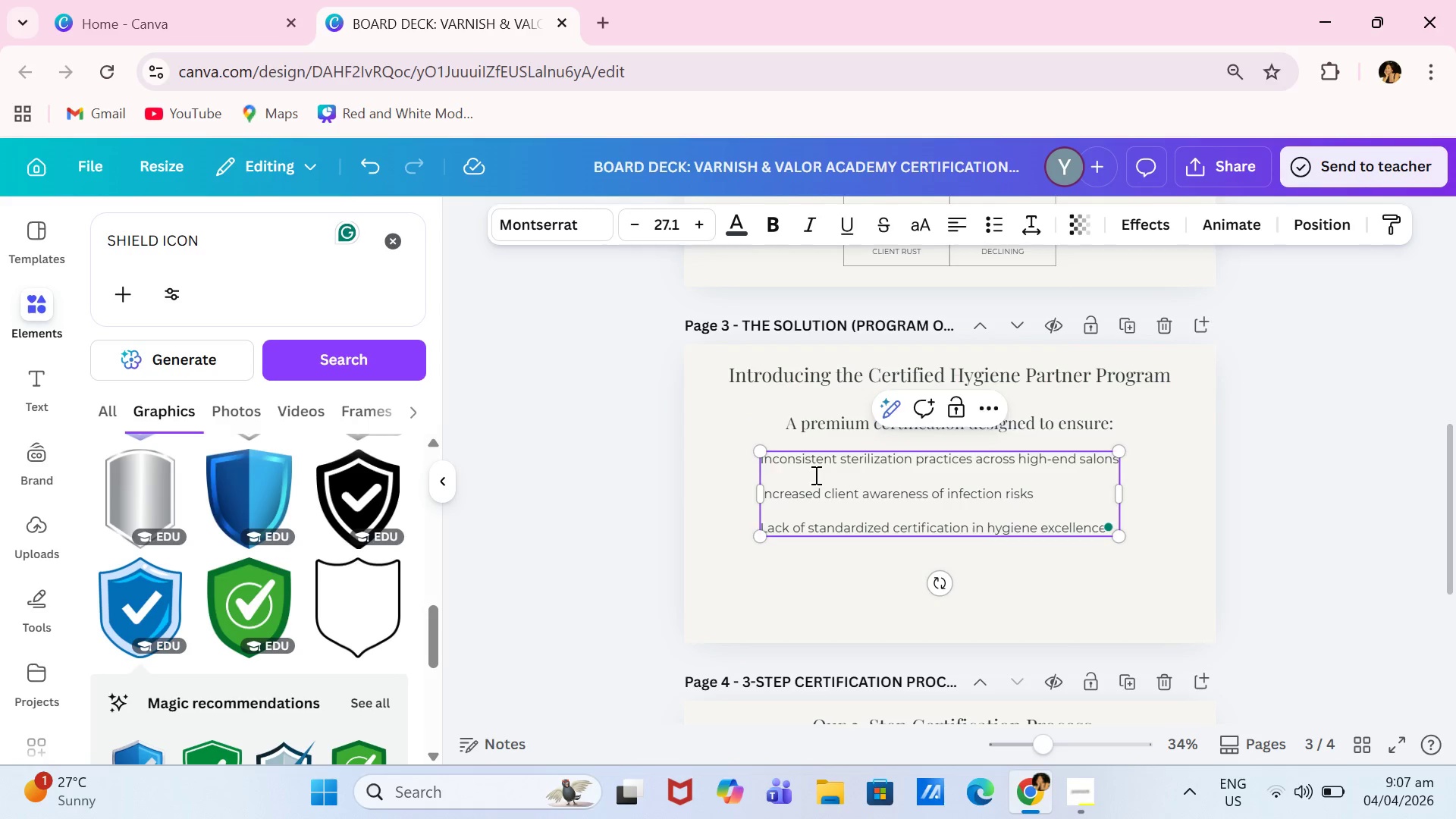 
key(Control+A)
 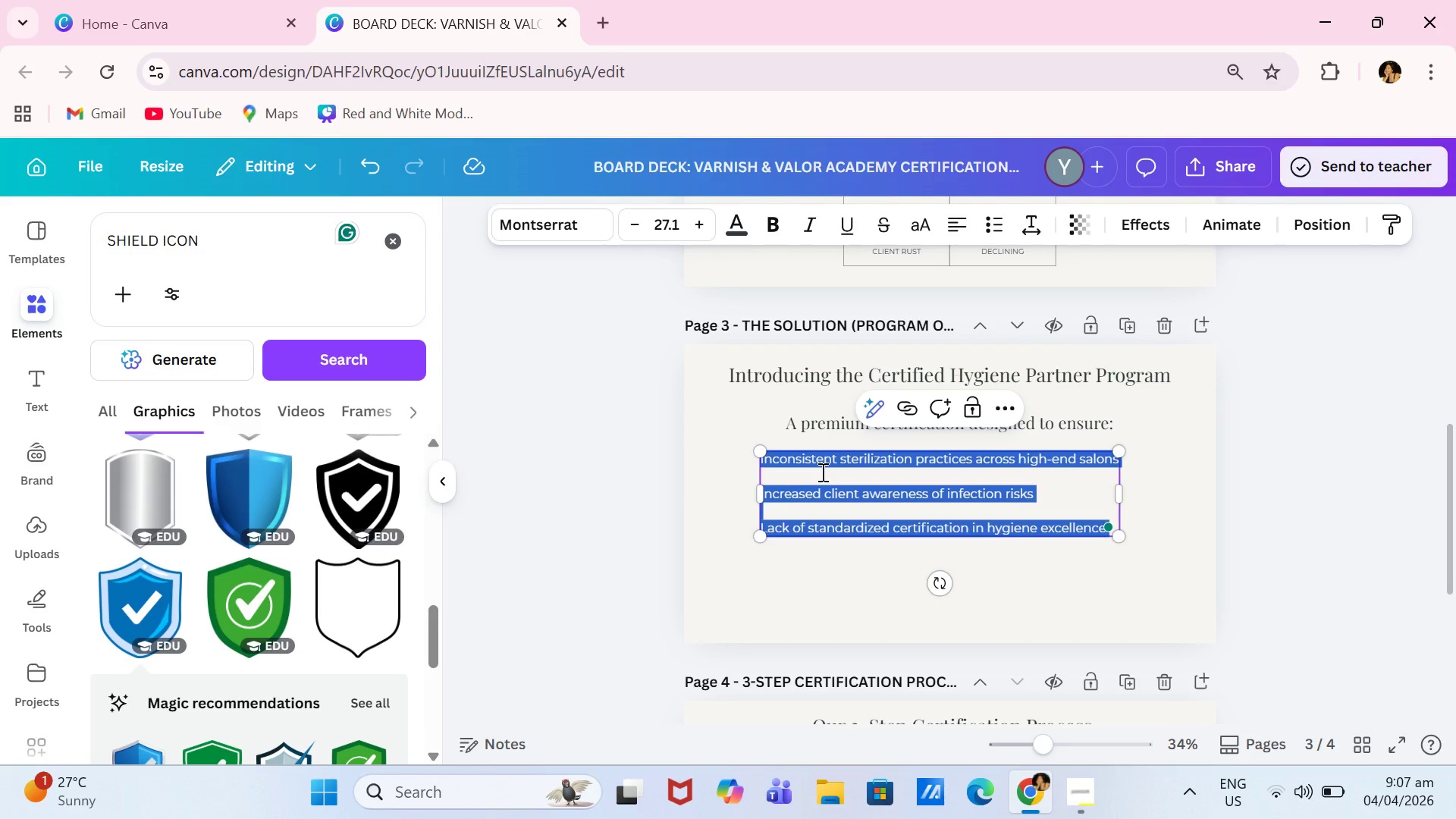 
type(Medical =)
key(Backspace)
type(-grade sterilix)
key(Backspace)
type(zation compliace)
 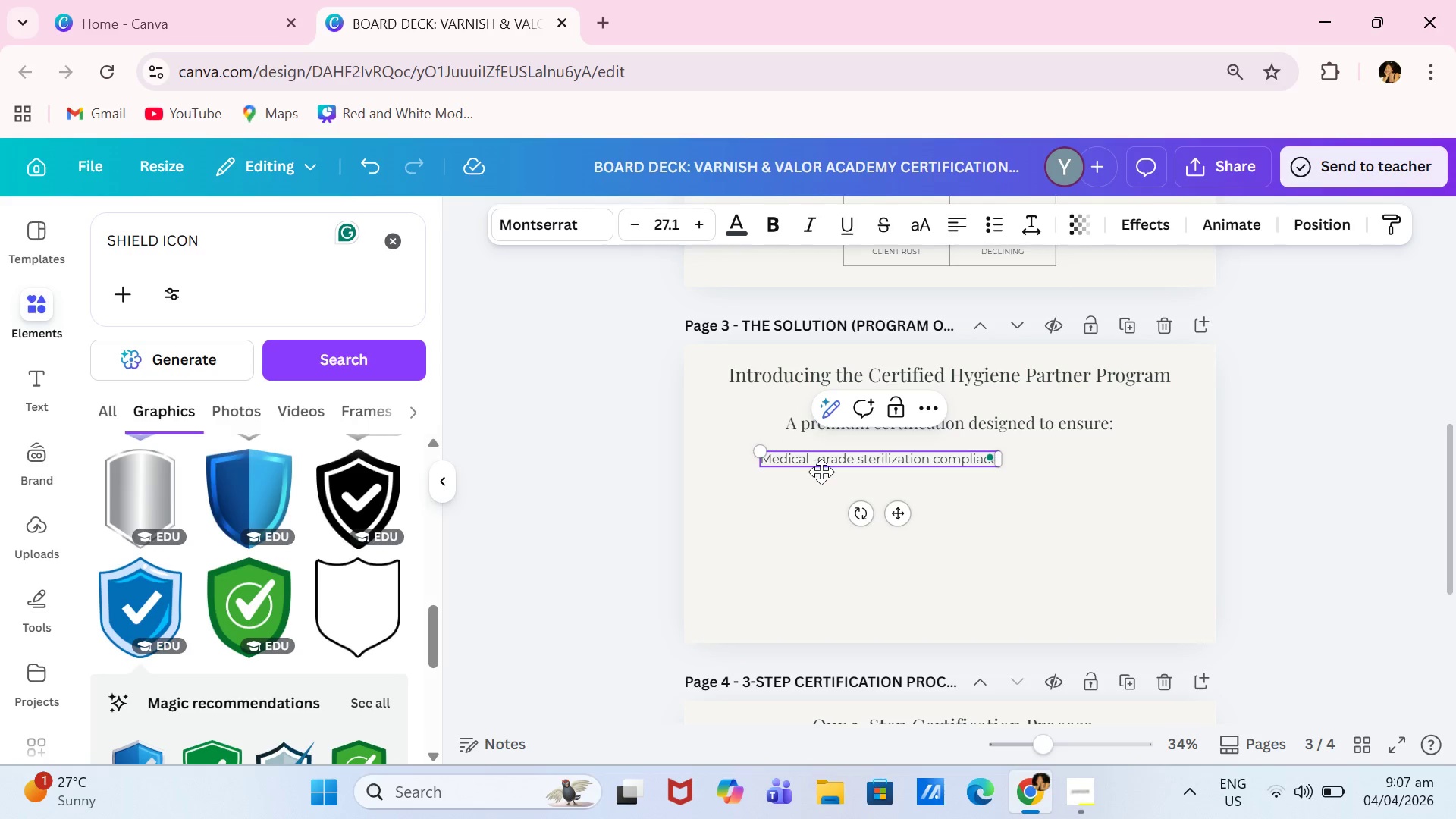 
key(Enter)
 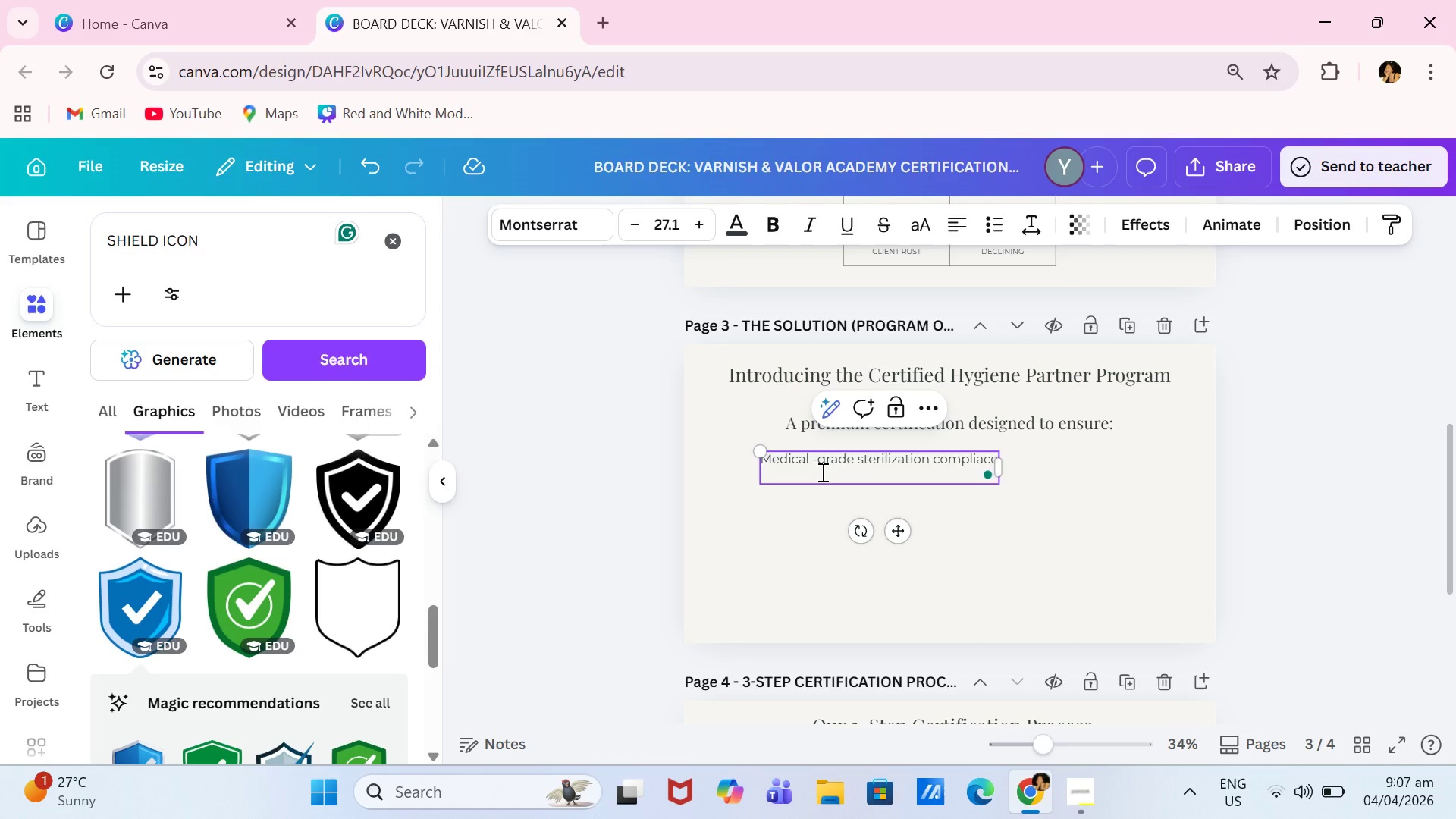 
key(Enter)
 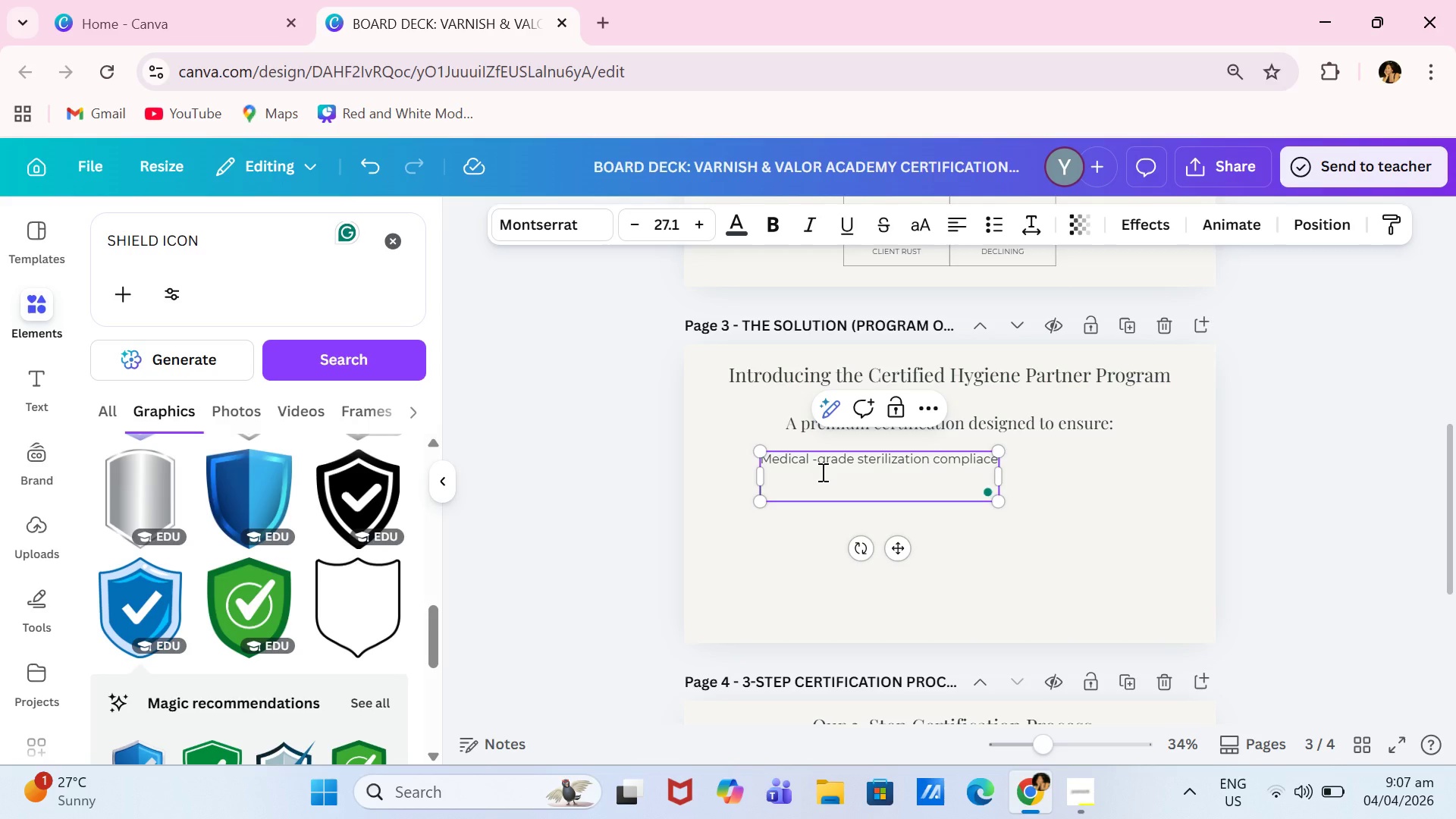 
type(Advanced Russian manicure techniques )
 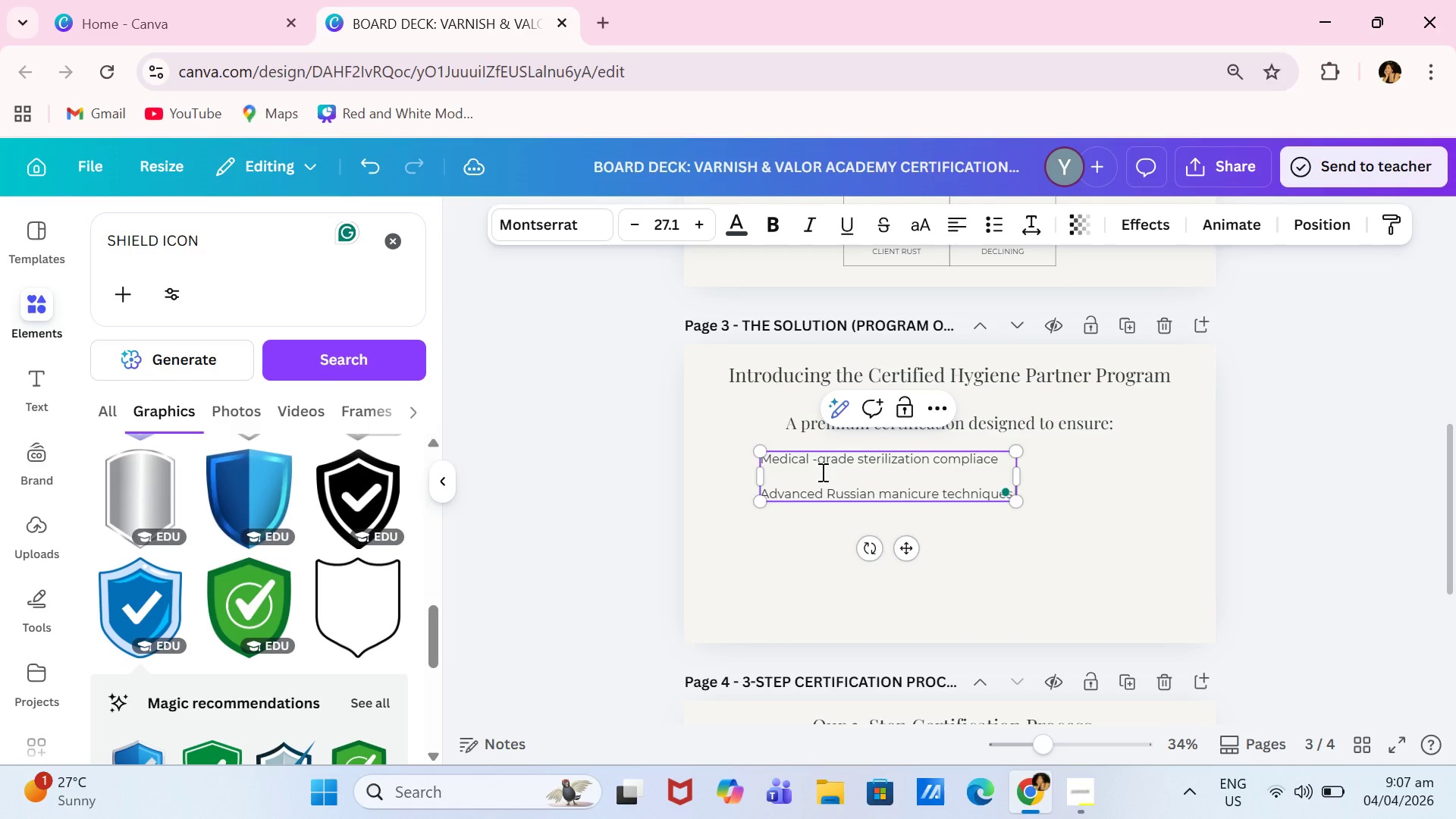 
key(Enter)
 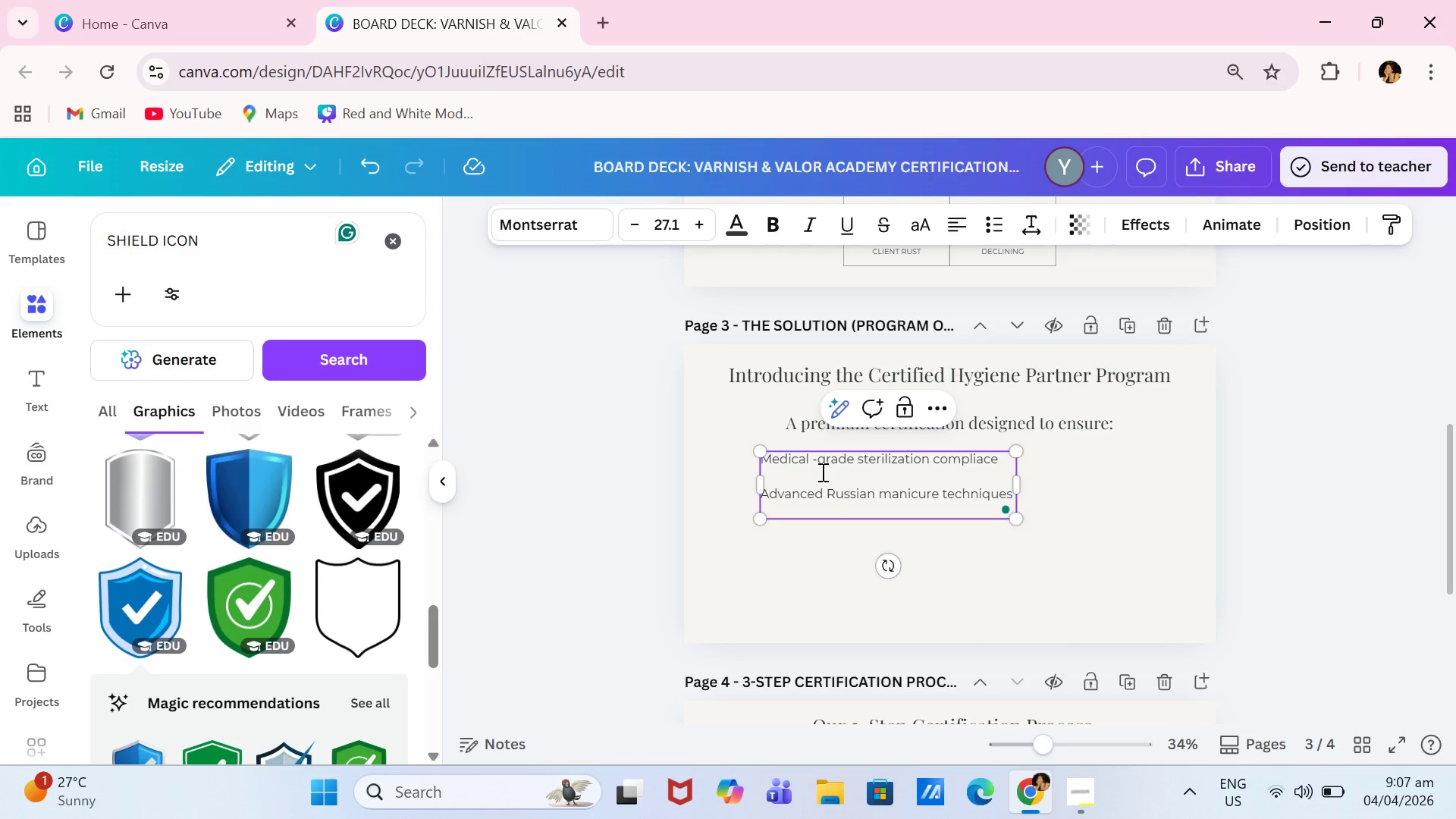 
key(Shift+ShiftLeft)
 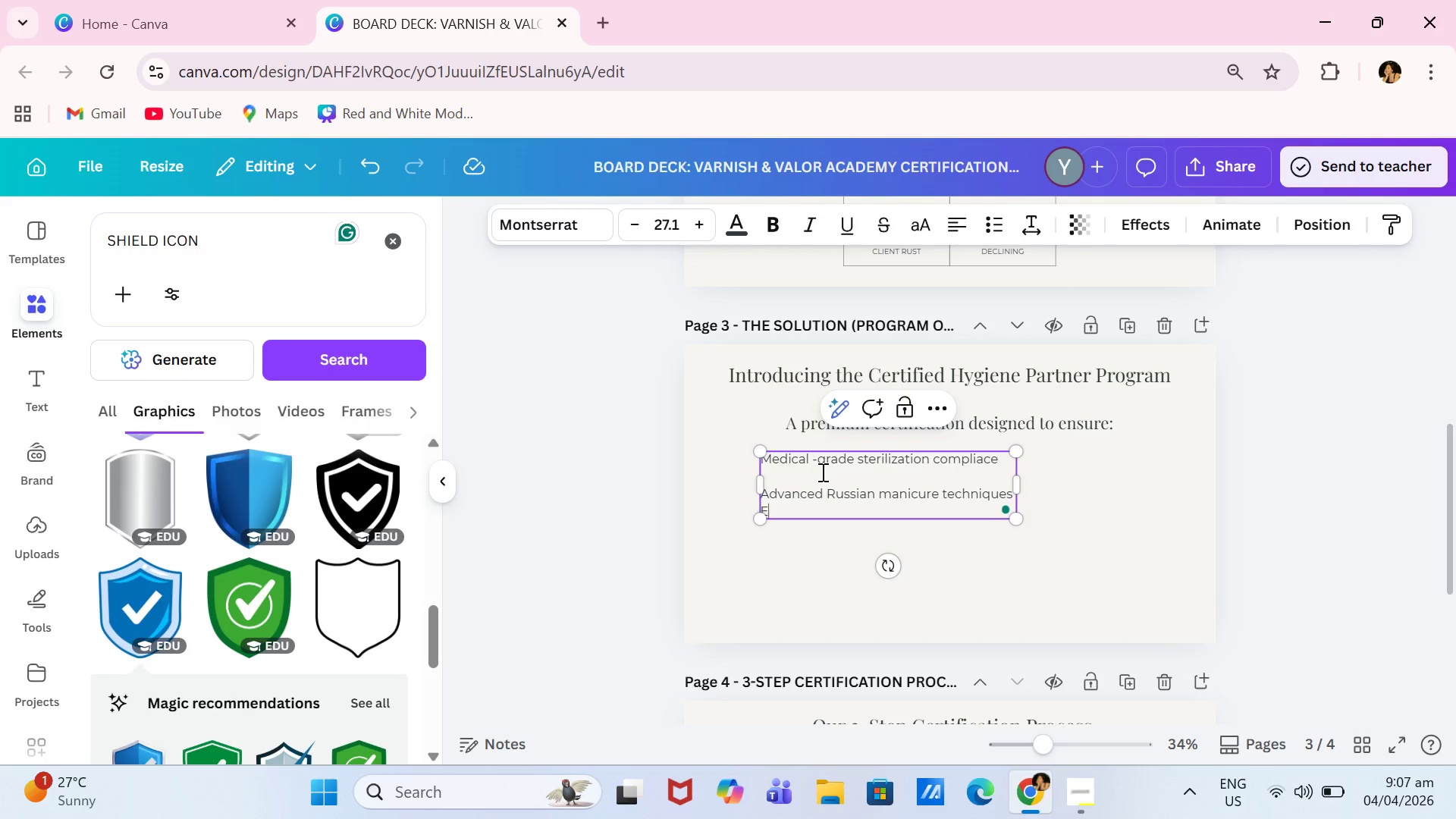 
key(Shift+E)
 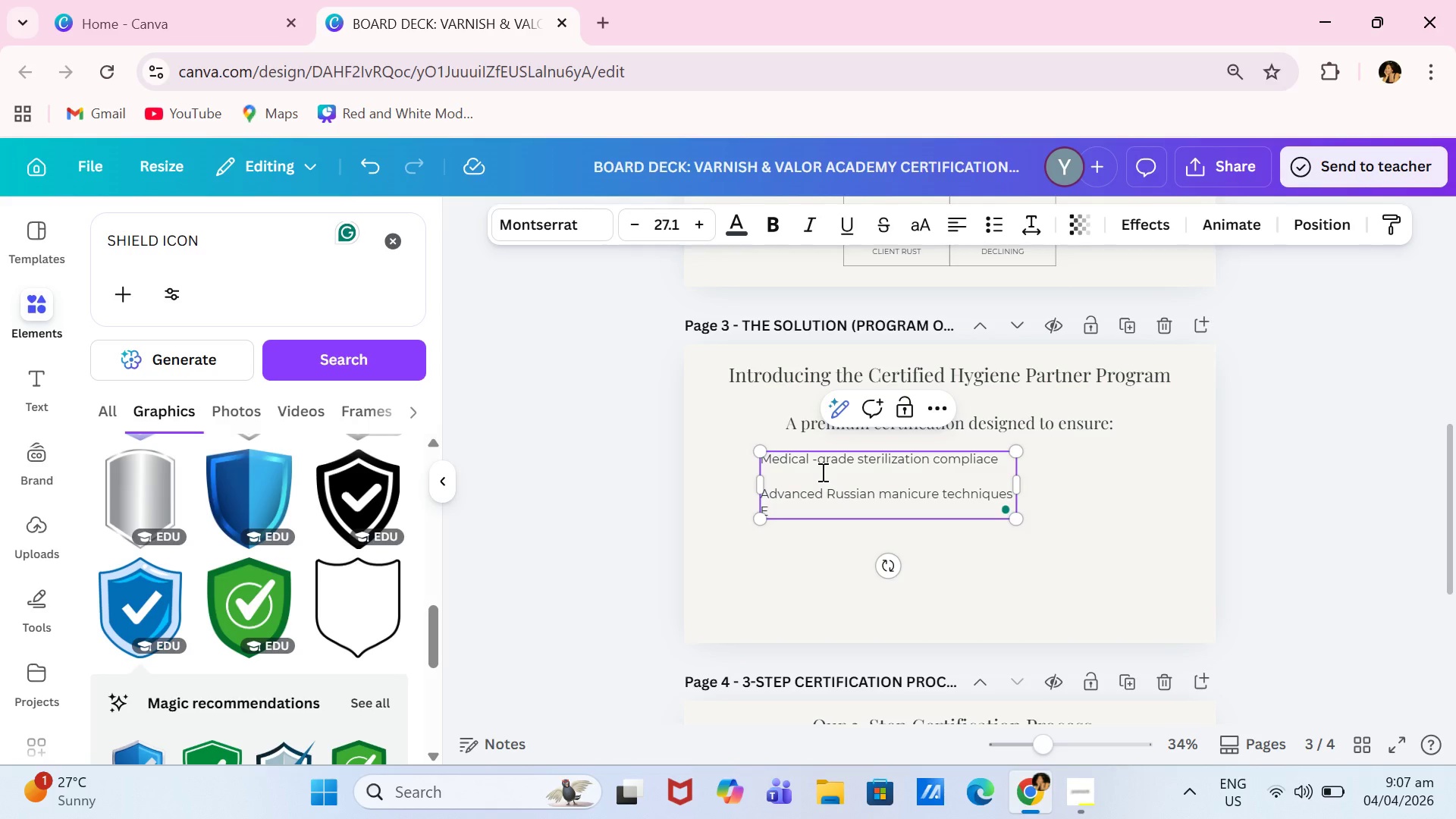 
key(Backspace)
 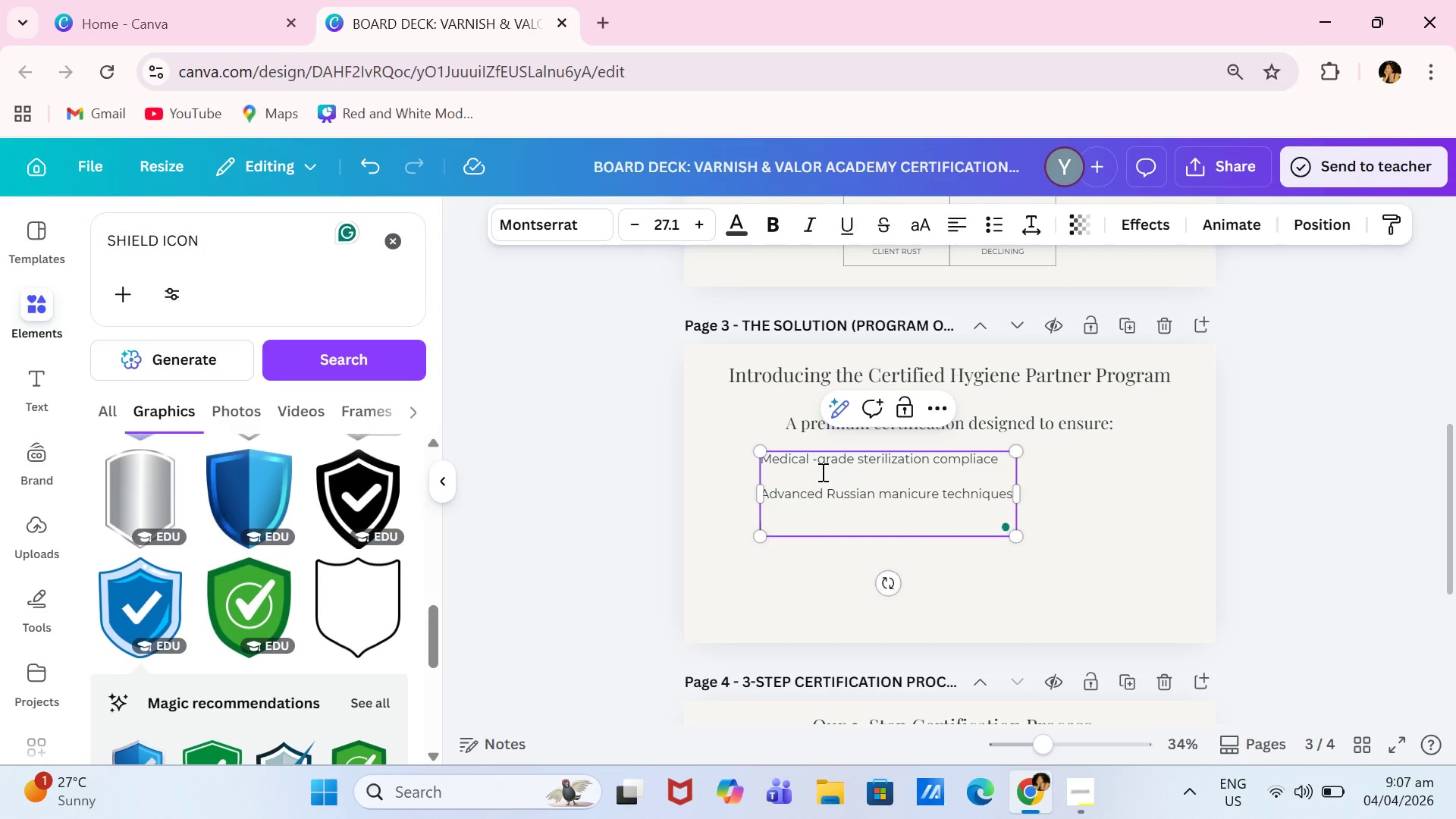 
key(Enter)
 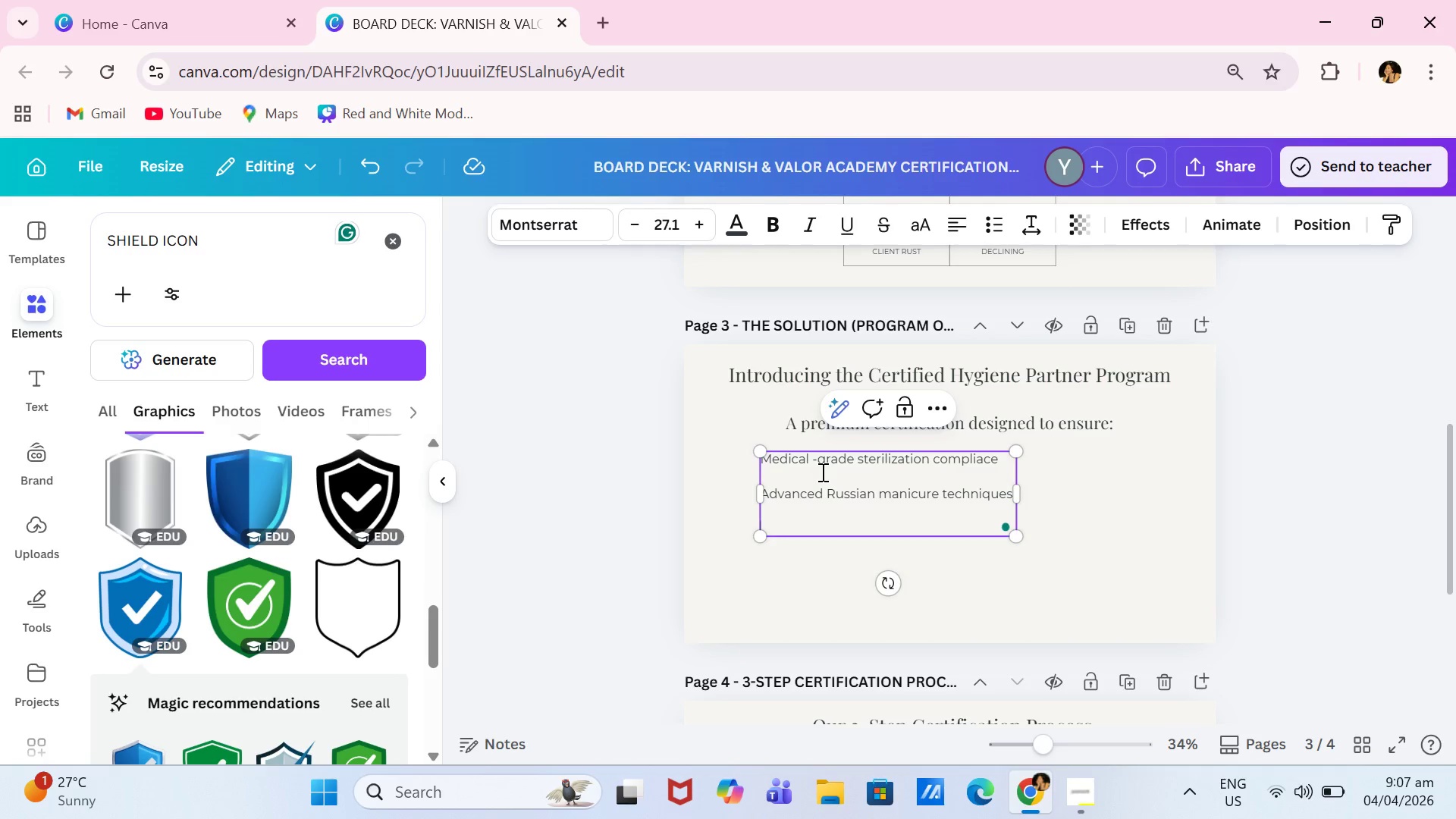 
type(eleb)
key(Backspace)
type(vatde)
key(Backspace)
key(Backspace)
type(ed )
key(Backspace)
key(Backspace)
key(Backspace)
key(Backspace)
key(Backspace)
key(Backspace)
key(Backspace)
key(Backspace)
key(Backspace)
type(El)
key(Backspace)
type(levated branbd )
key(Backspace)
key(Backspace)
key(Backspace)
type(d credibility for luxury salons)
 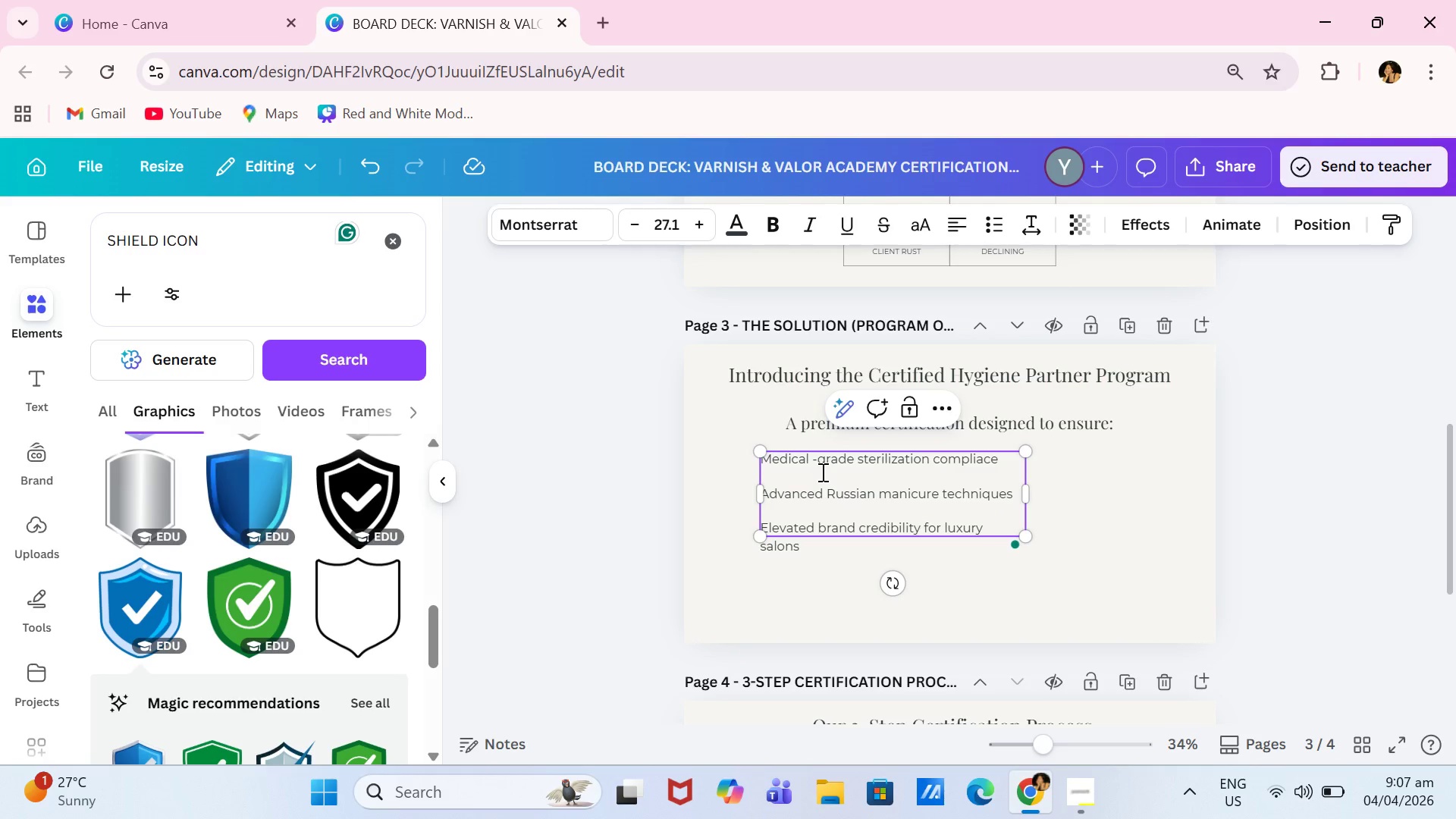 
left_click_drag(start_coordinate=[1025, 488], to_coordinate=[1072, 492])
 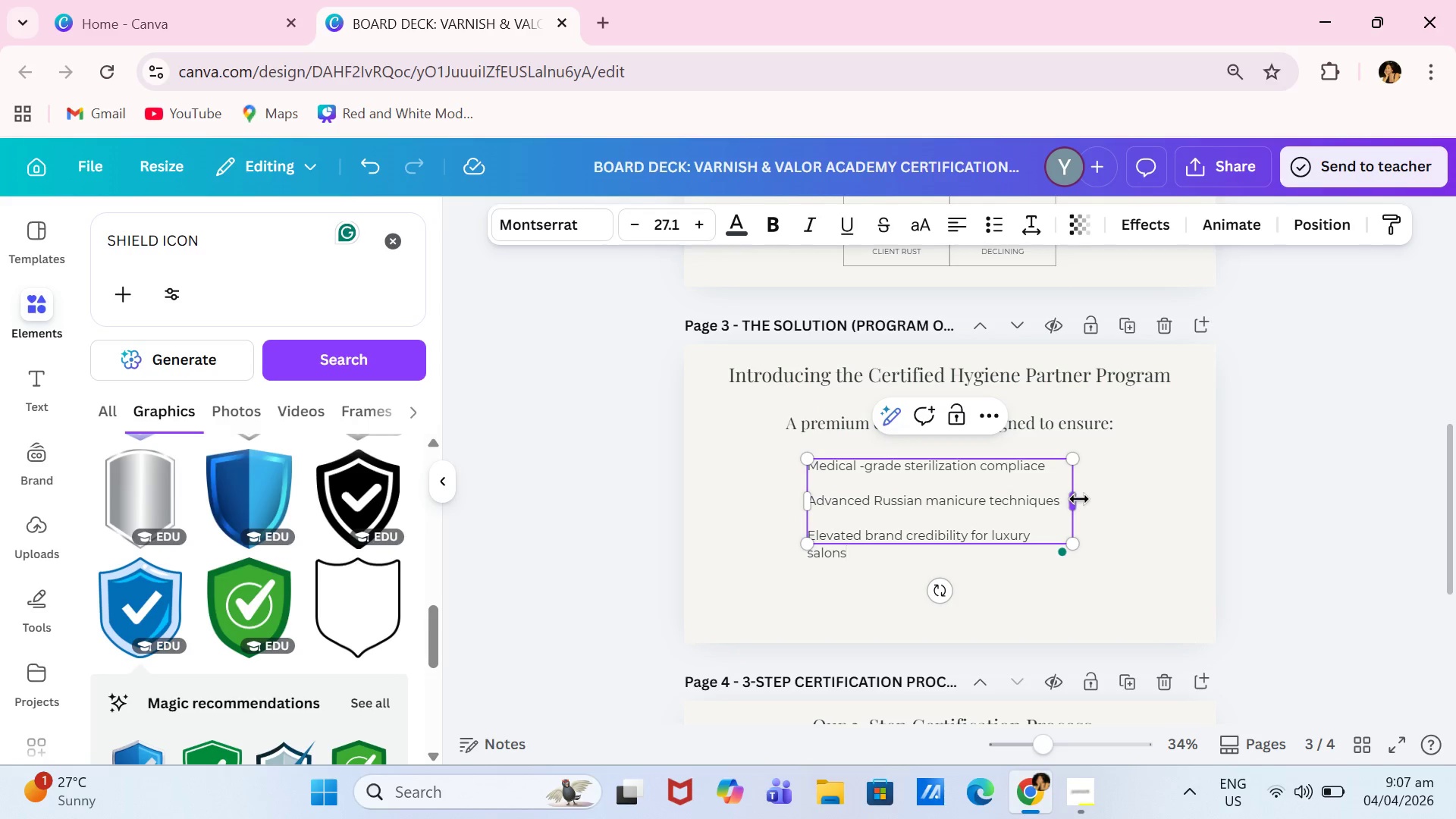 
left_click_drag(start_coordinate=[1078, 500], to_coordinate=[1169, 502])
 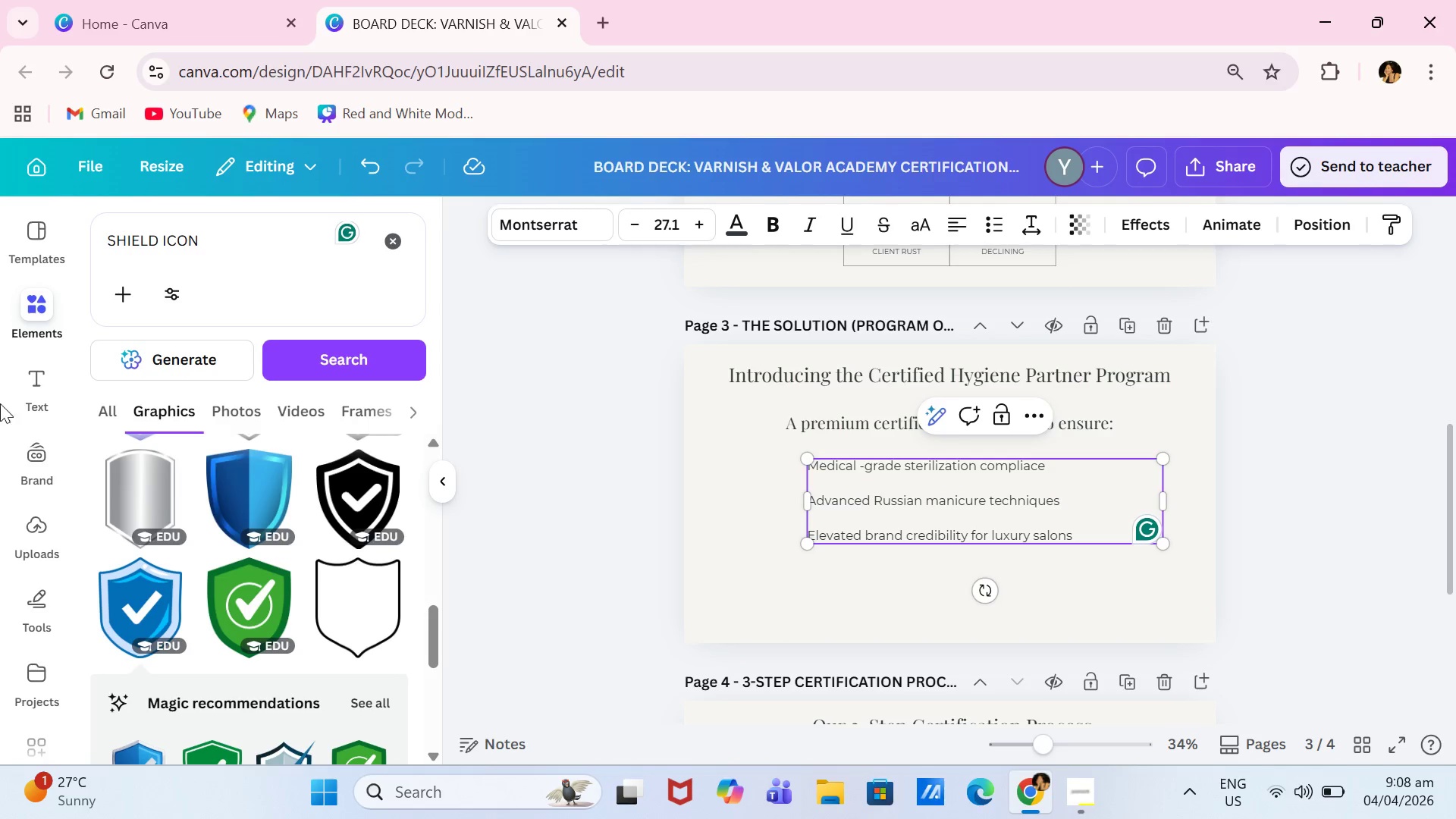 
left_click_drag(start_coordinate=[228, 248], to_coordinate=[108, 241])
 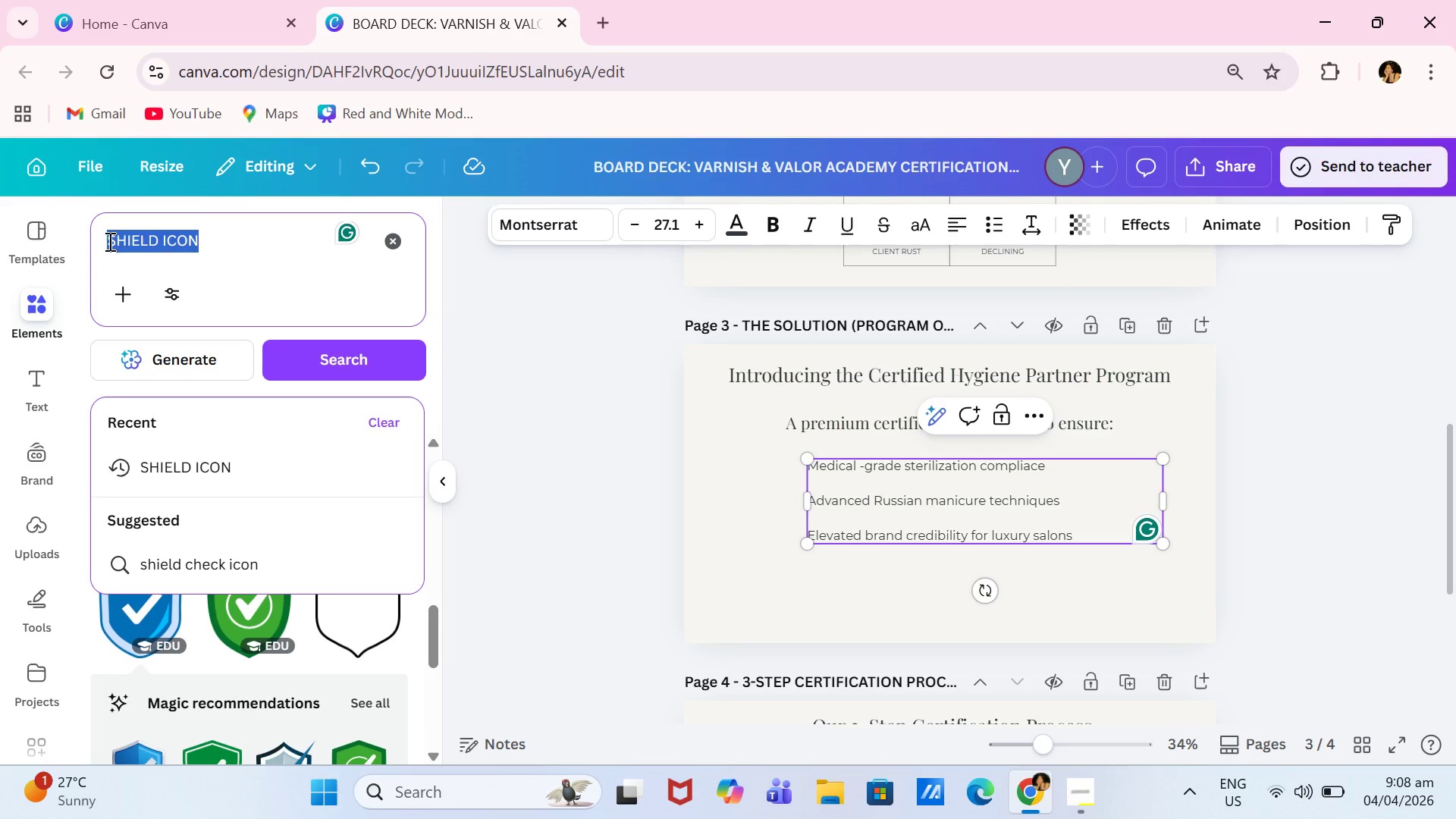 
wait(5.77)
 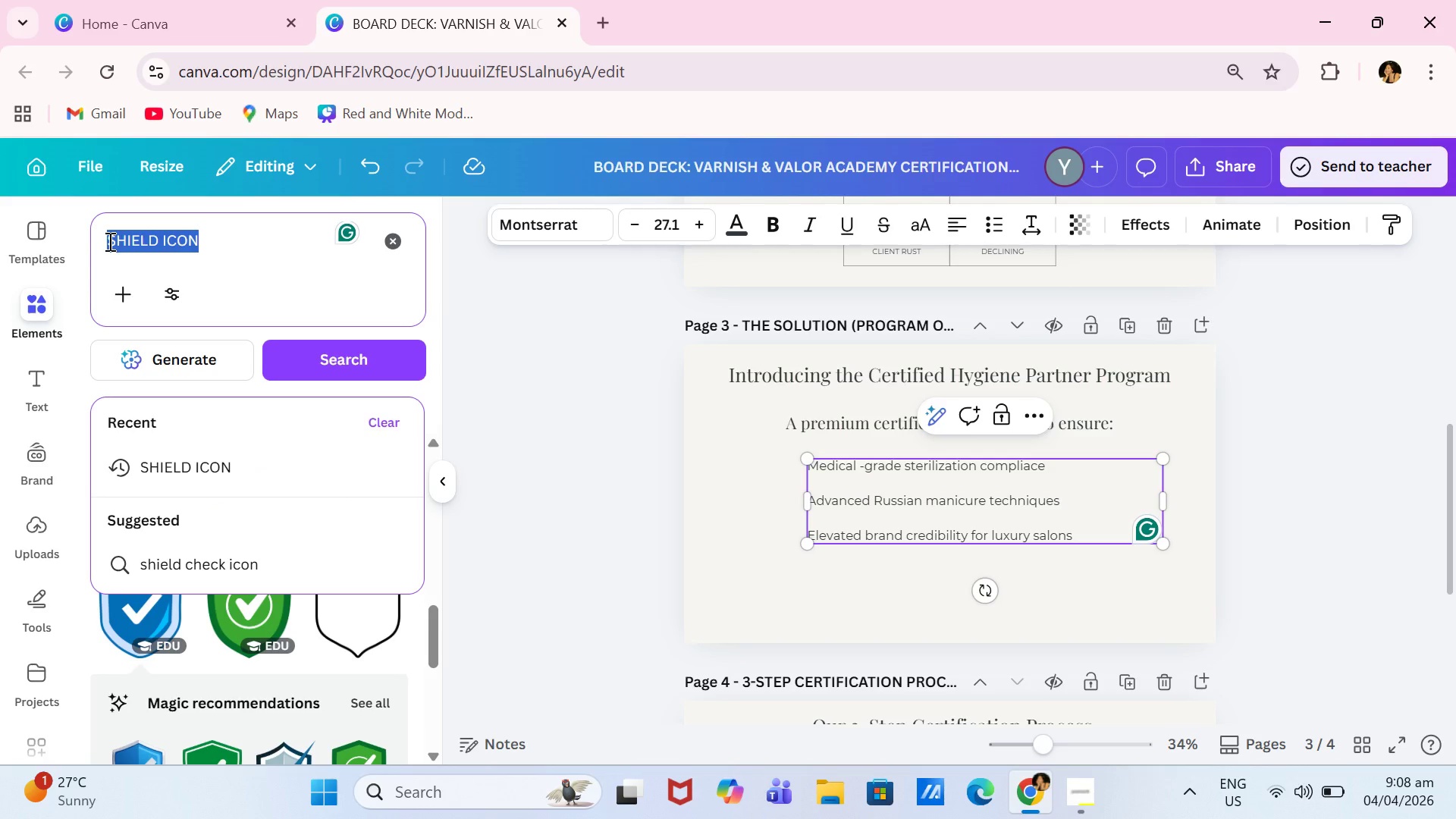 
type(icon blocks)
 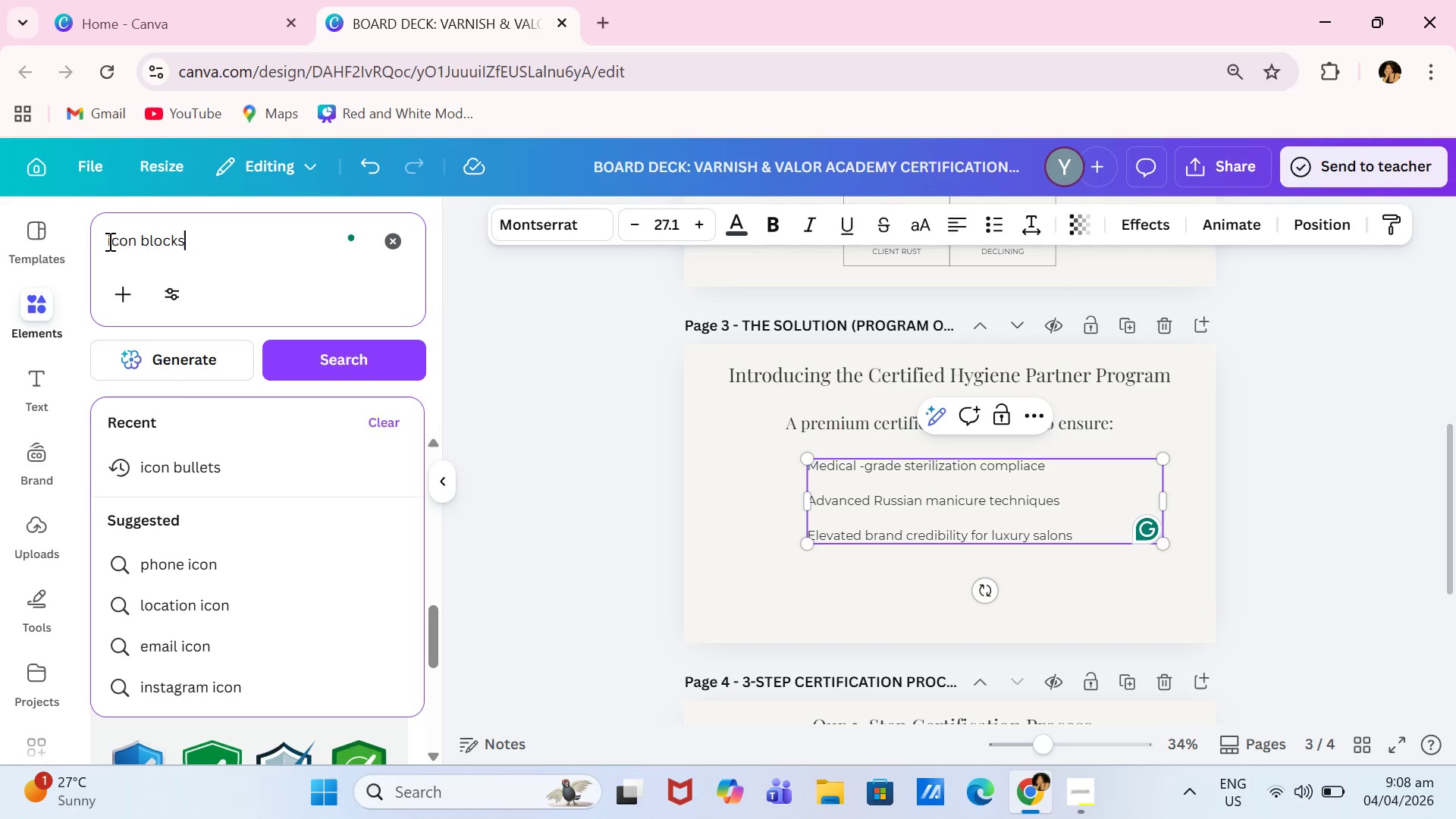 
key(Enter)
 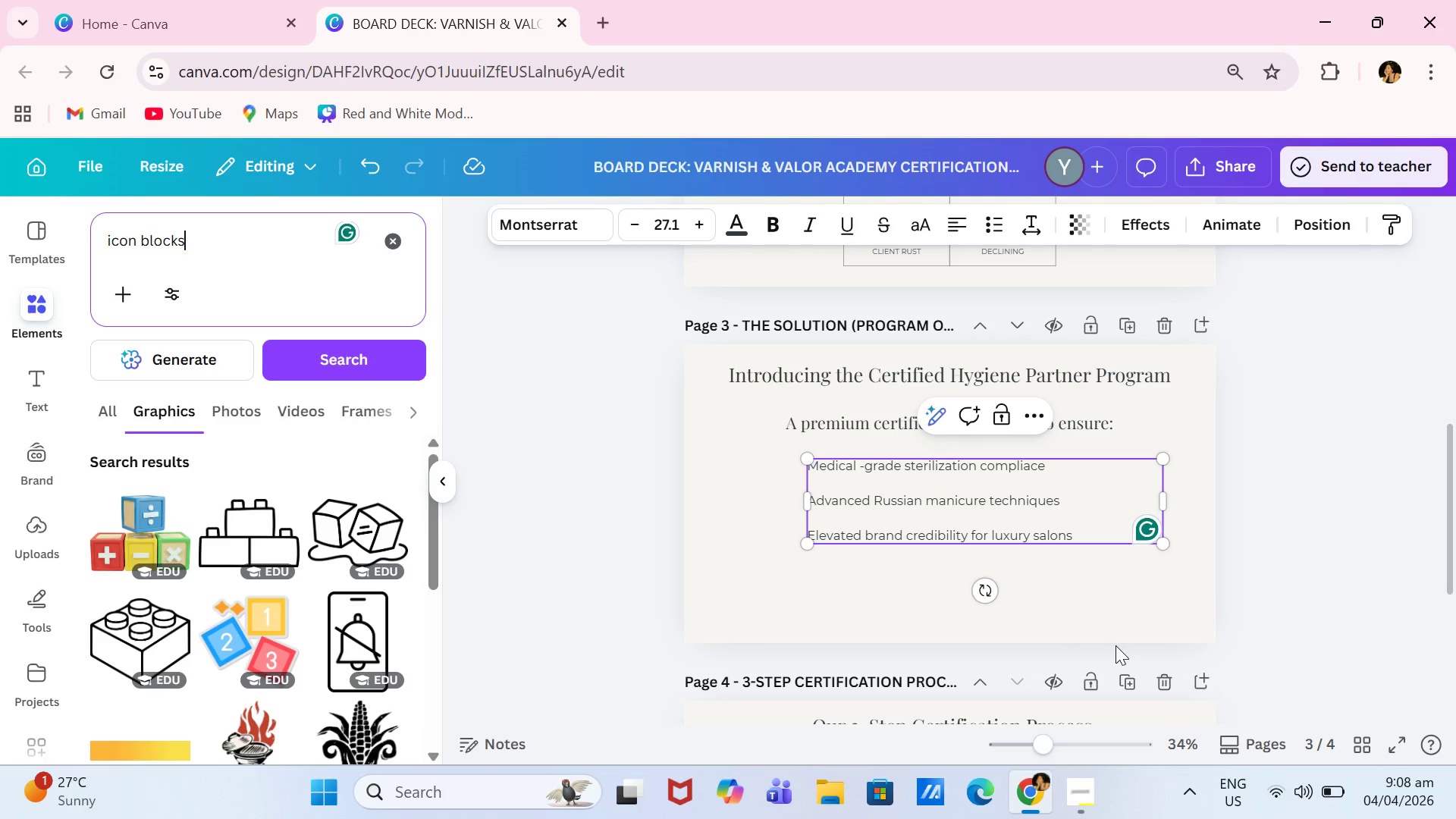 
wait(27.11)
 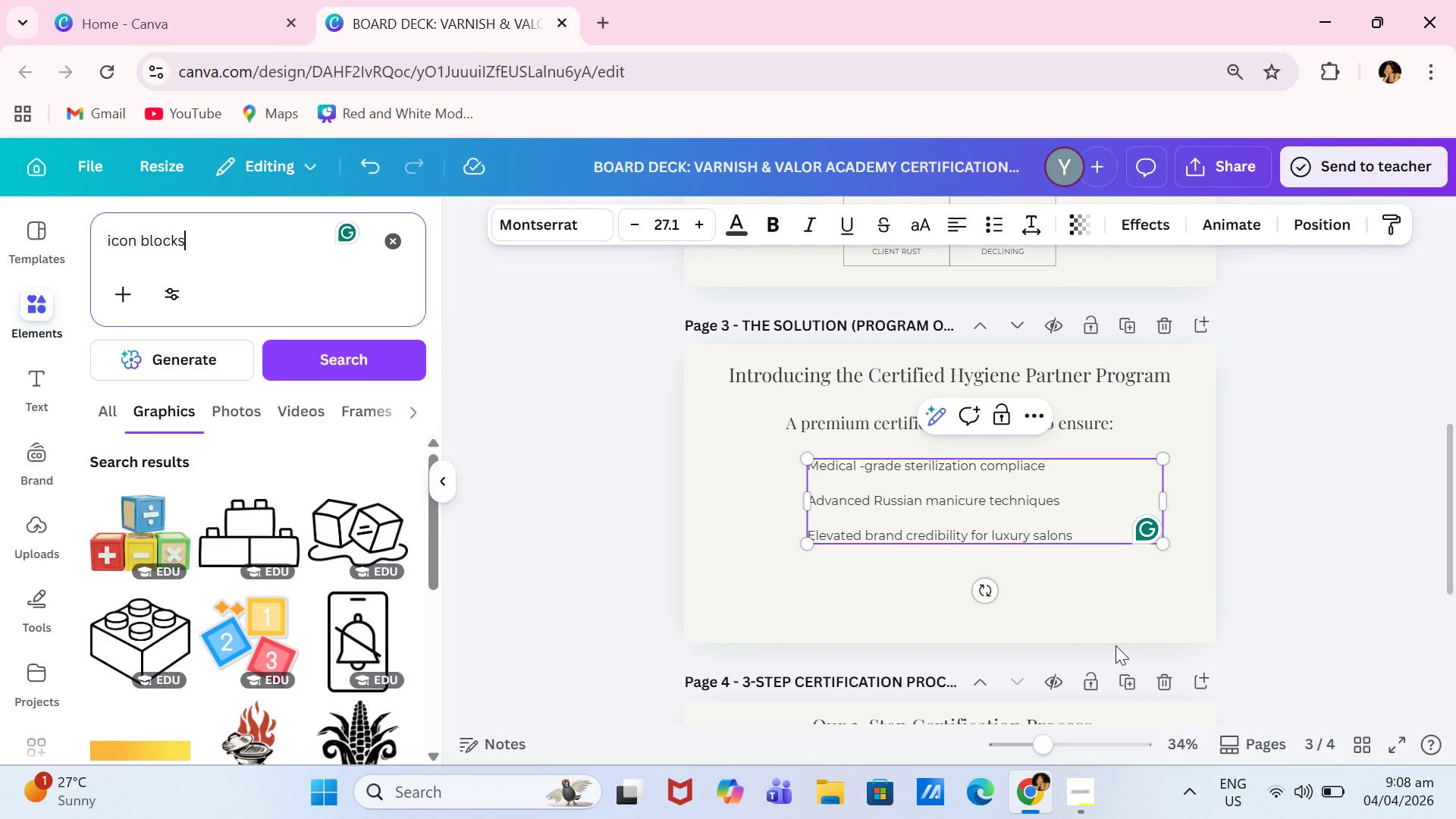 
left_click_drag(start_coordinate=[223, 256], to_coordinate=[93, 237])
 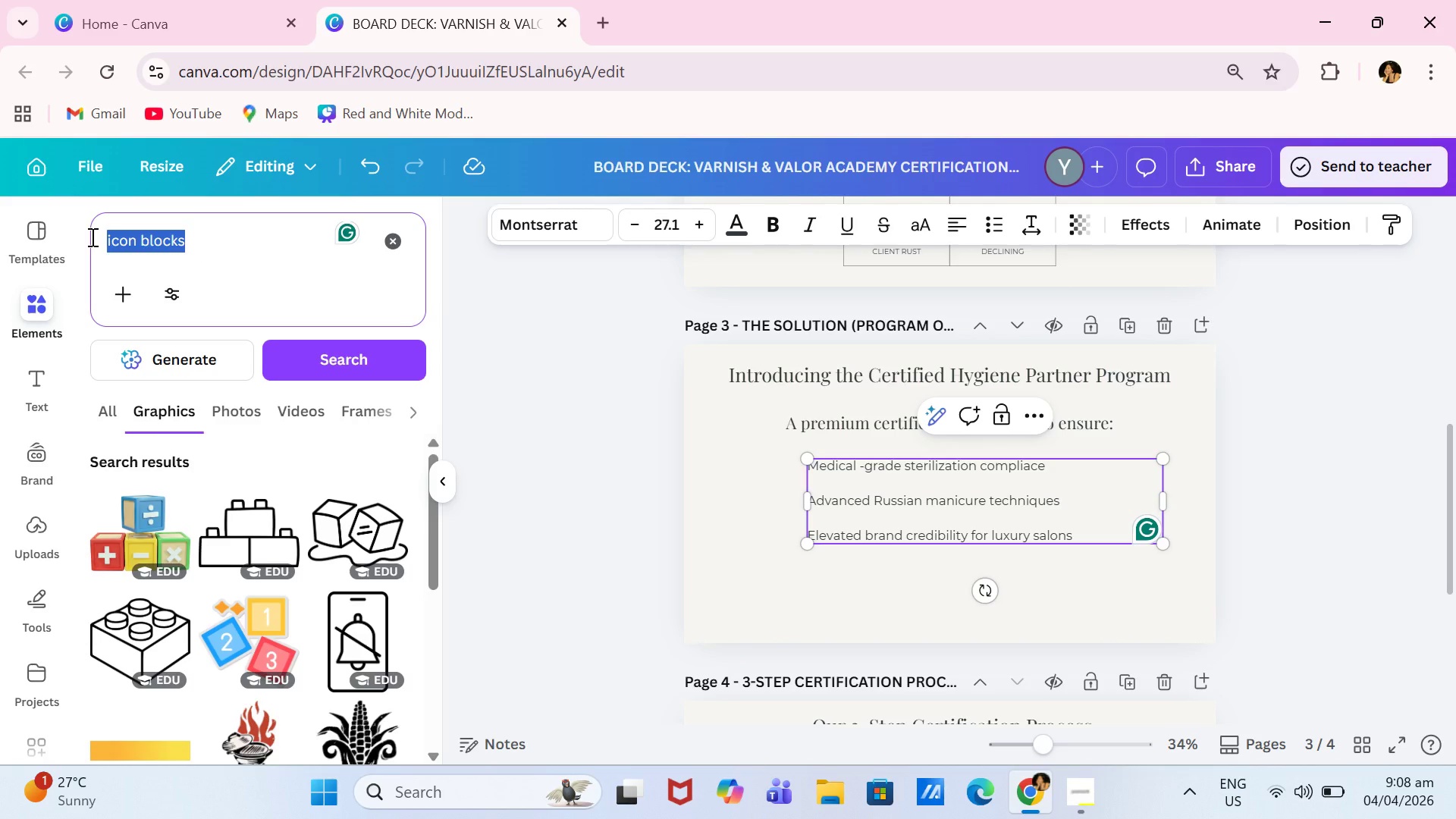 
type(sterilization)
 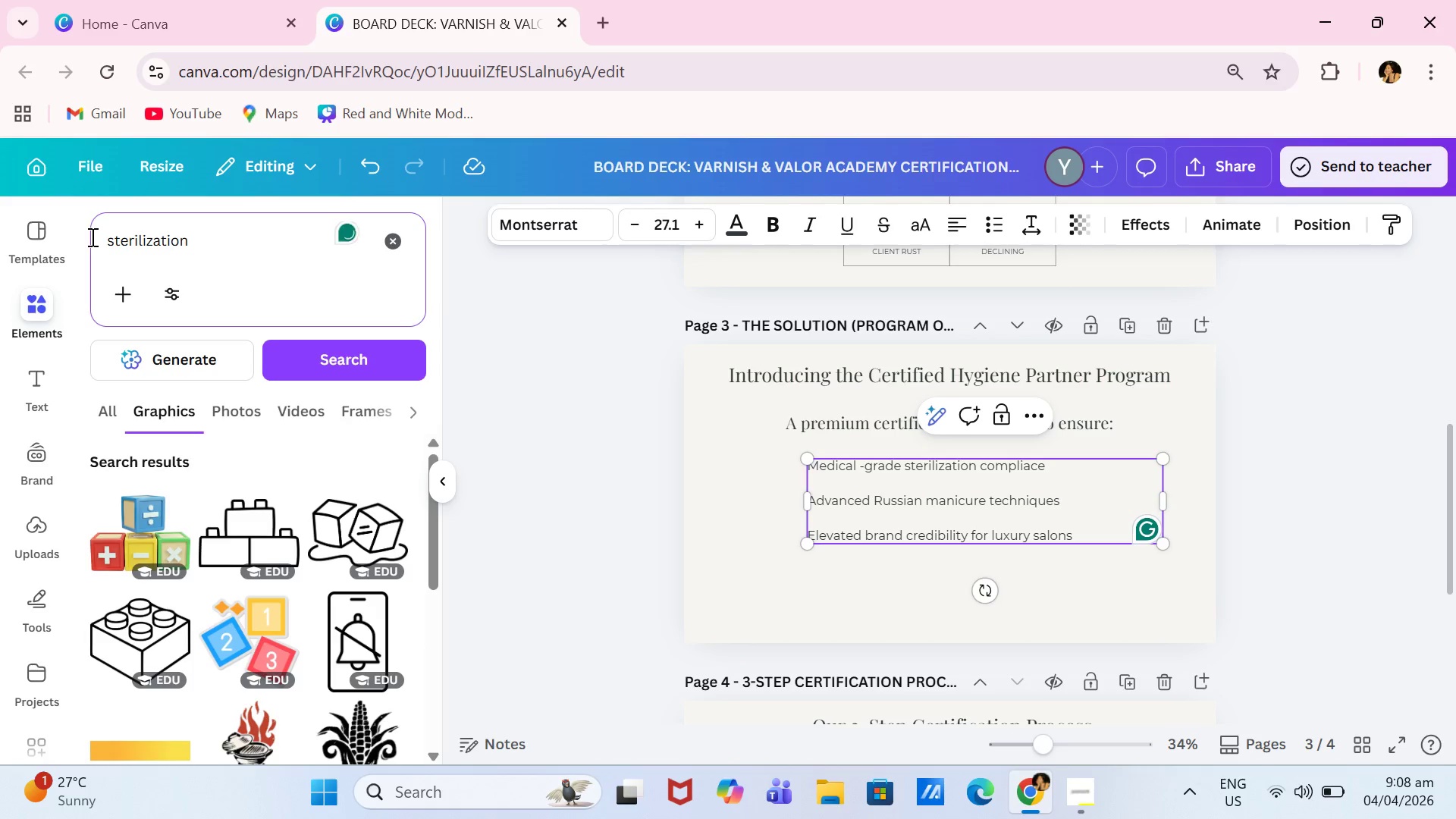 
key(Enter)
 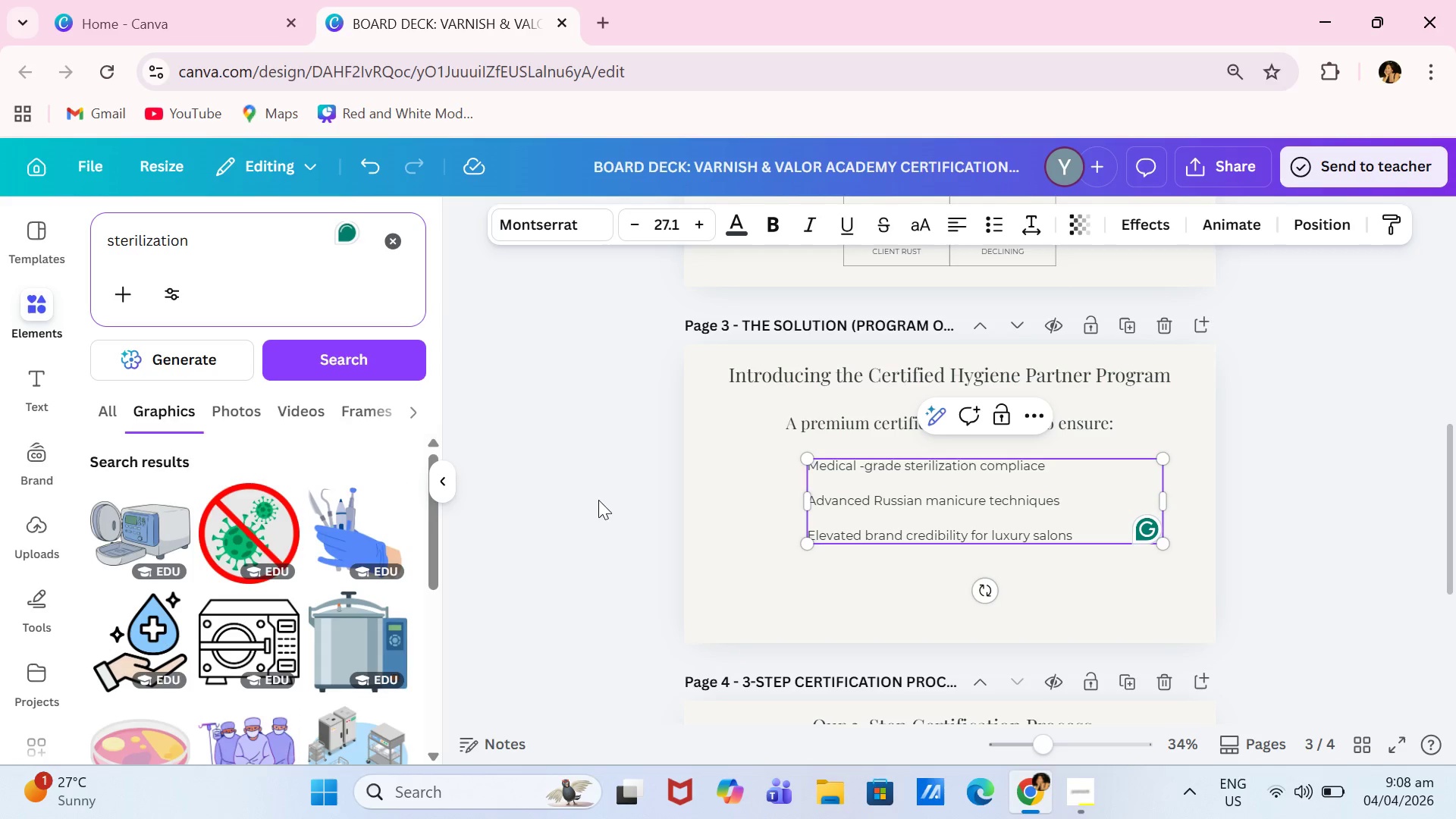 
scroll: coordinate [180, 563], scroll_direction: down, amount: 4.0
 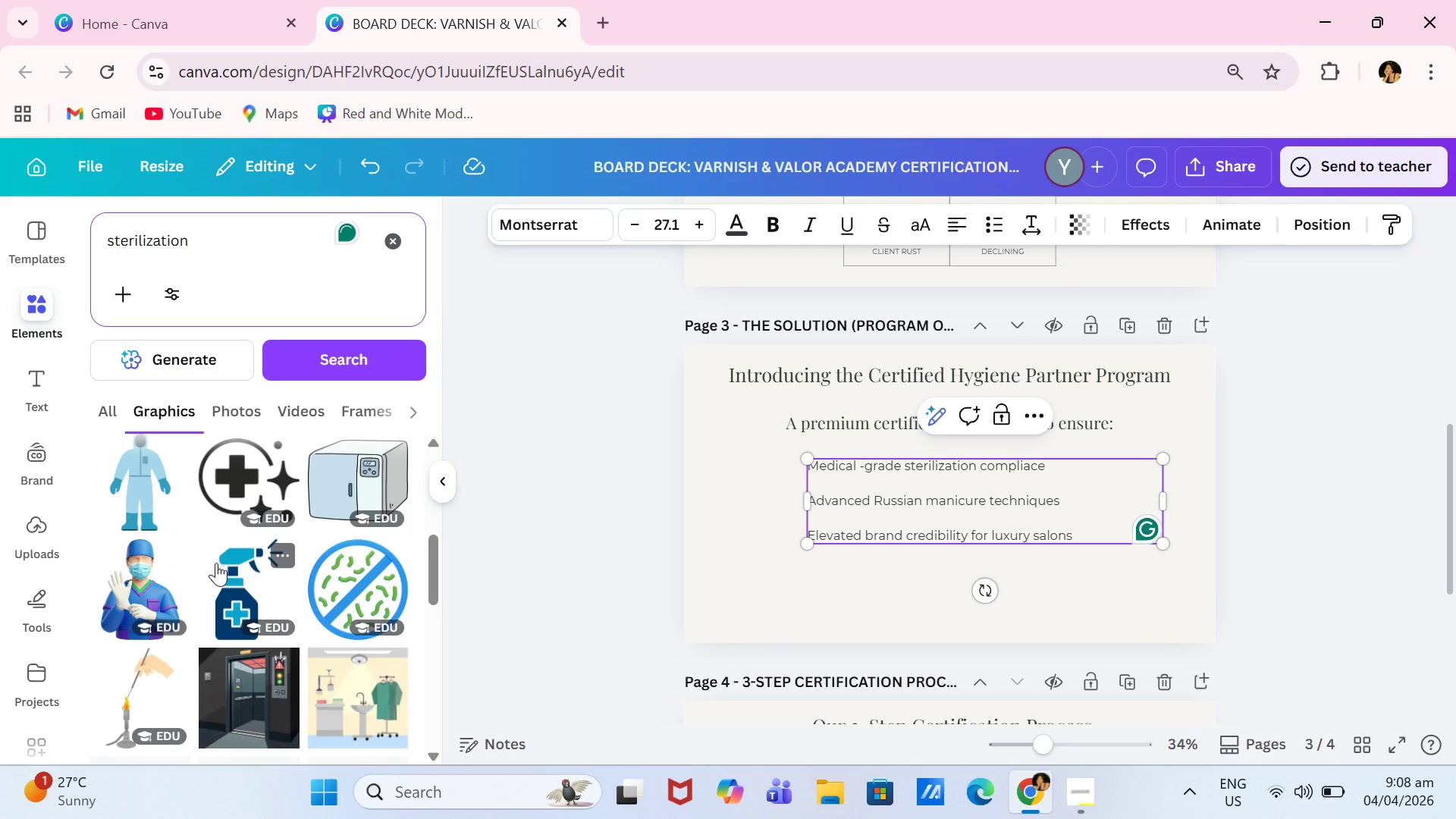 
scroll: coordinate [234, 471], scroll_direction: up, amount: 4.0
 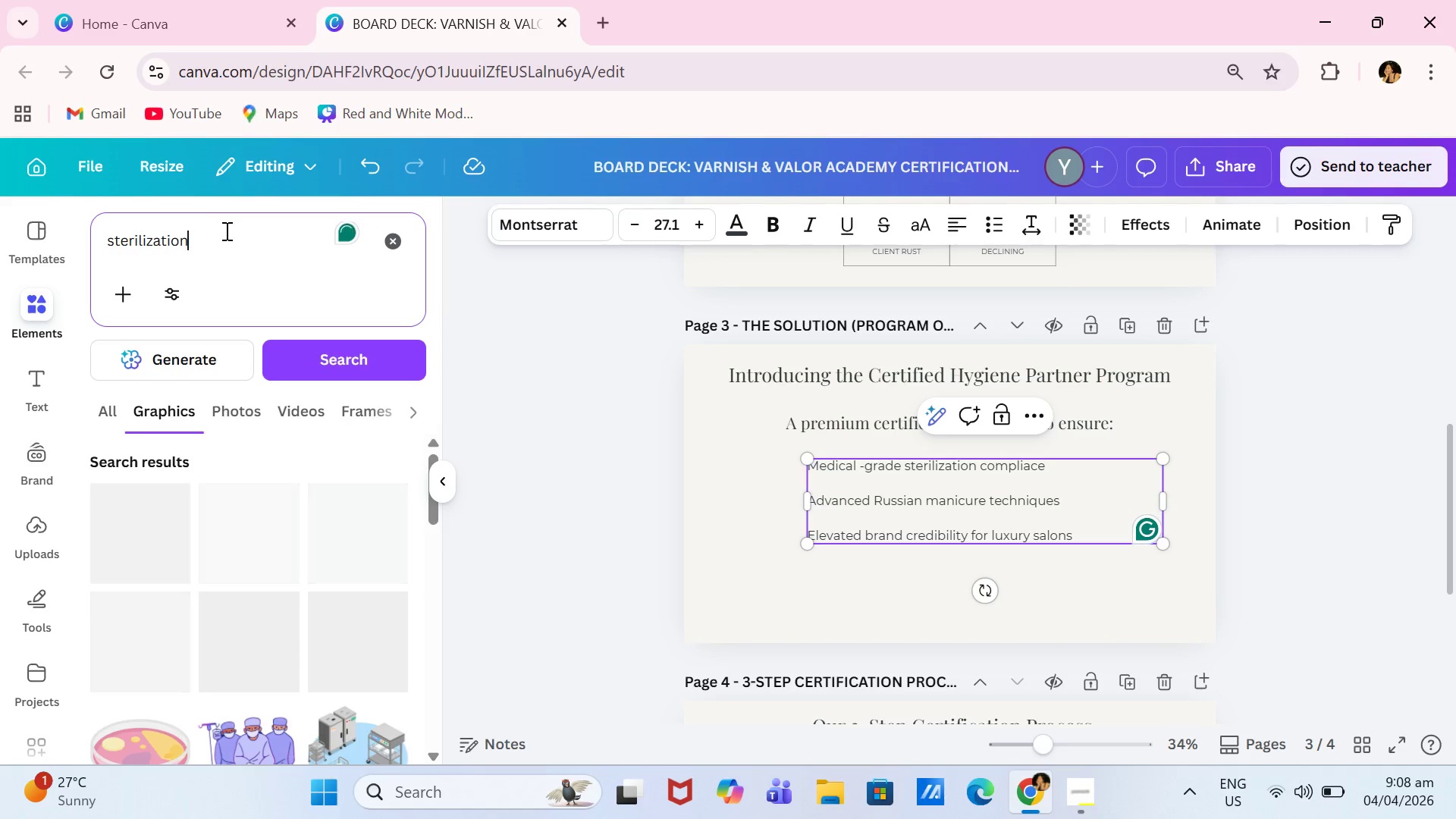 
left_click_drag(start_coordinate=[225, 231], to_coordinate=[109, 225])
 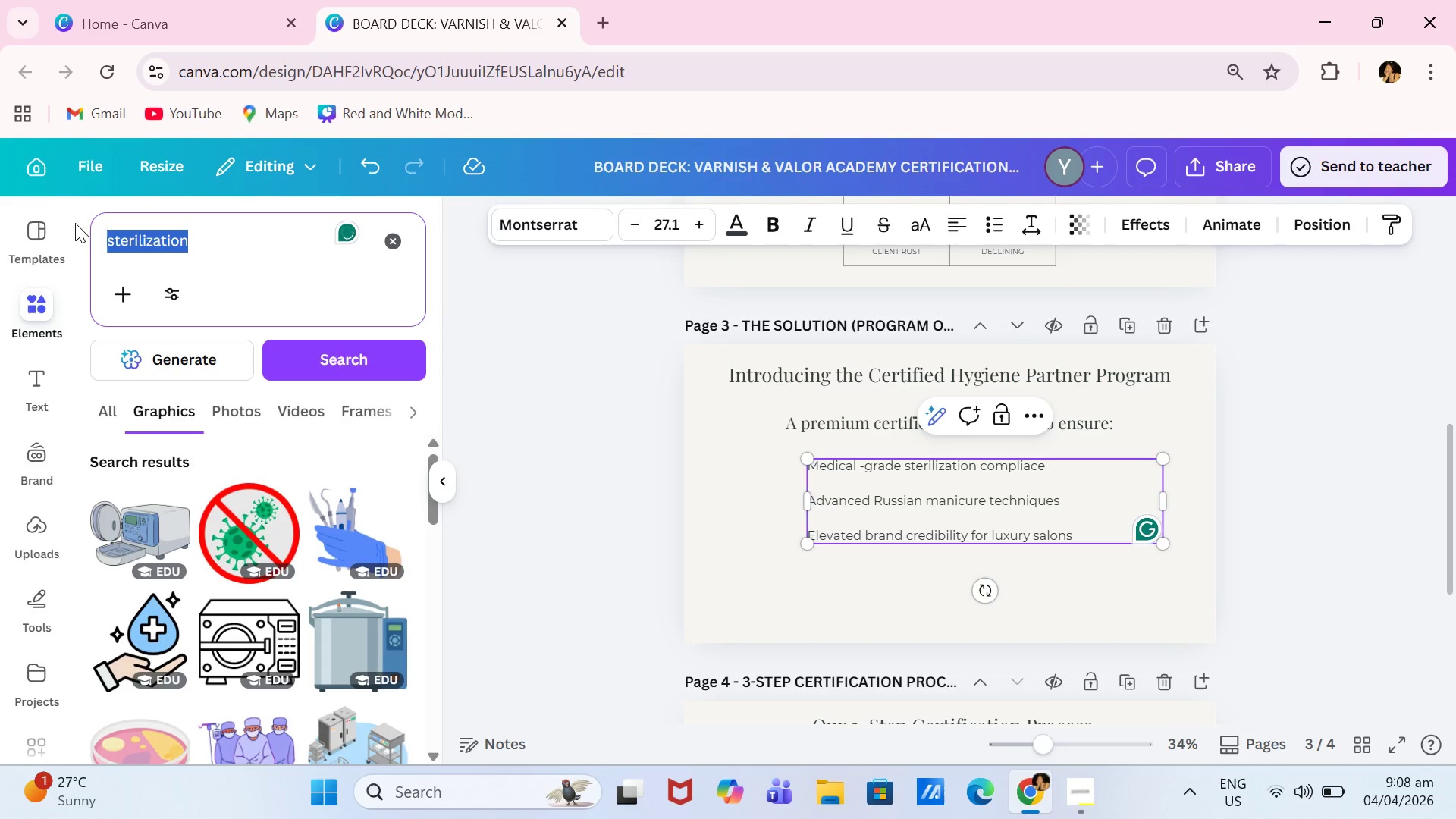 
type(nail technician)
 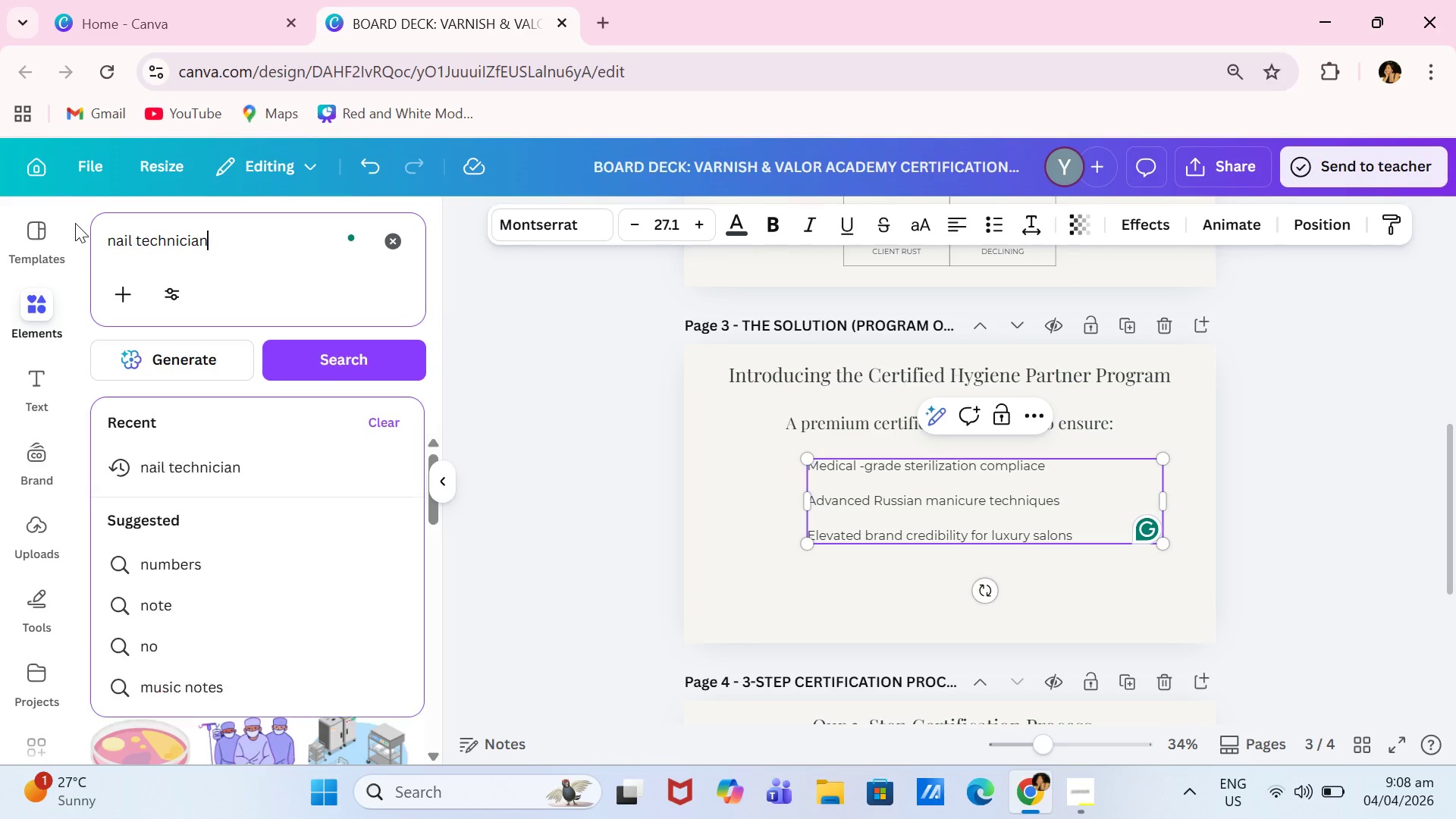 
key(Enter)
 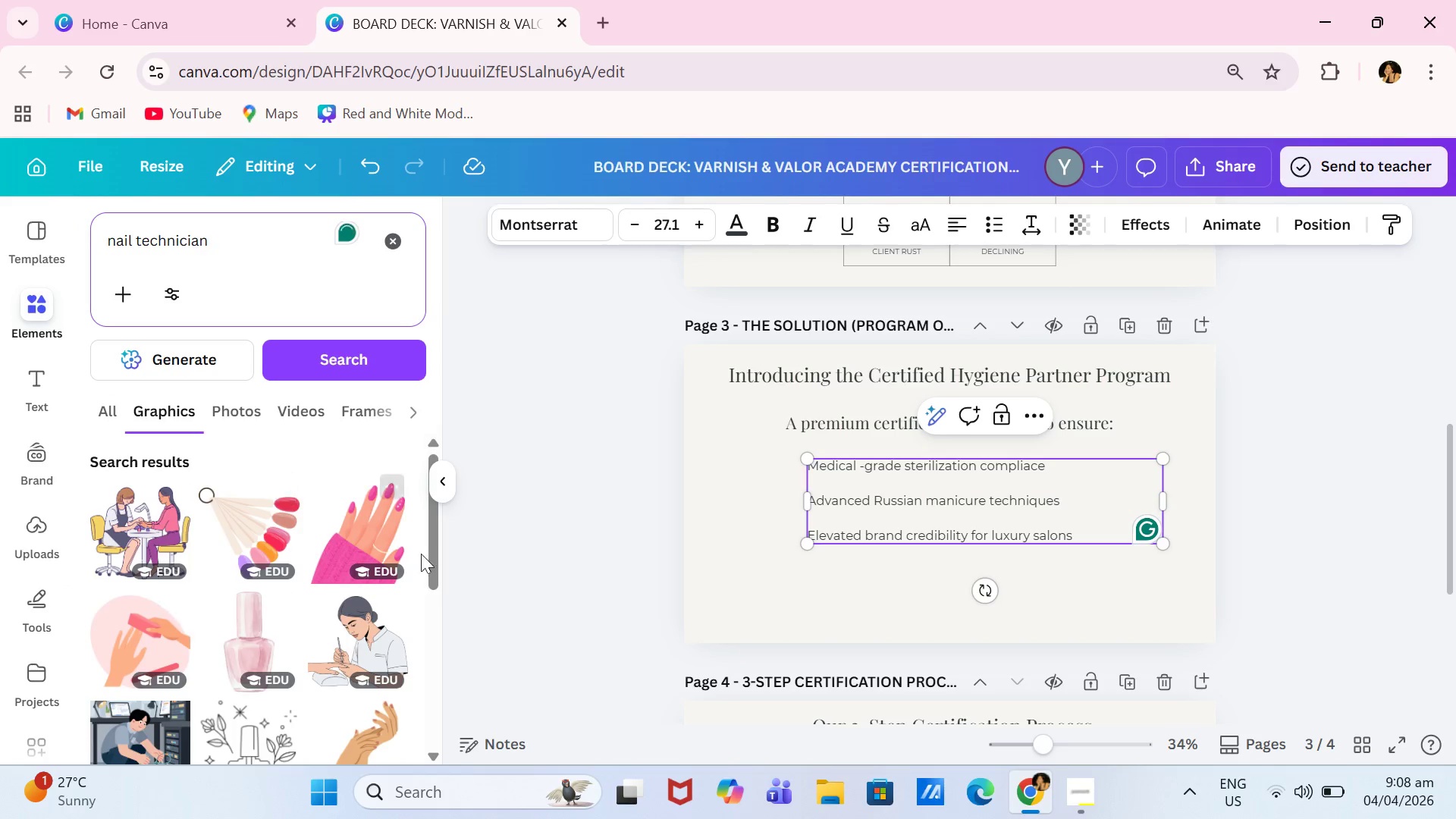 
scroll: coordinate [149, 548], scroll_direction: down, amount: 5.0
 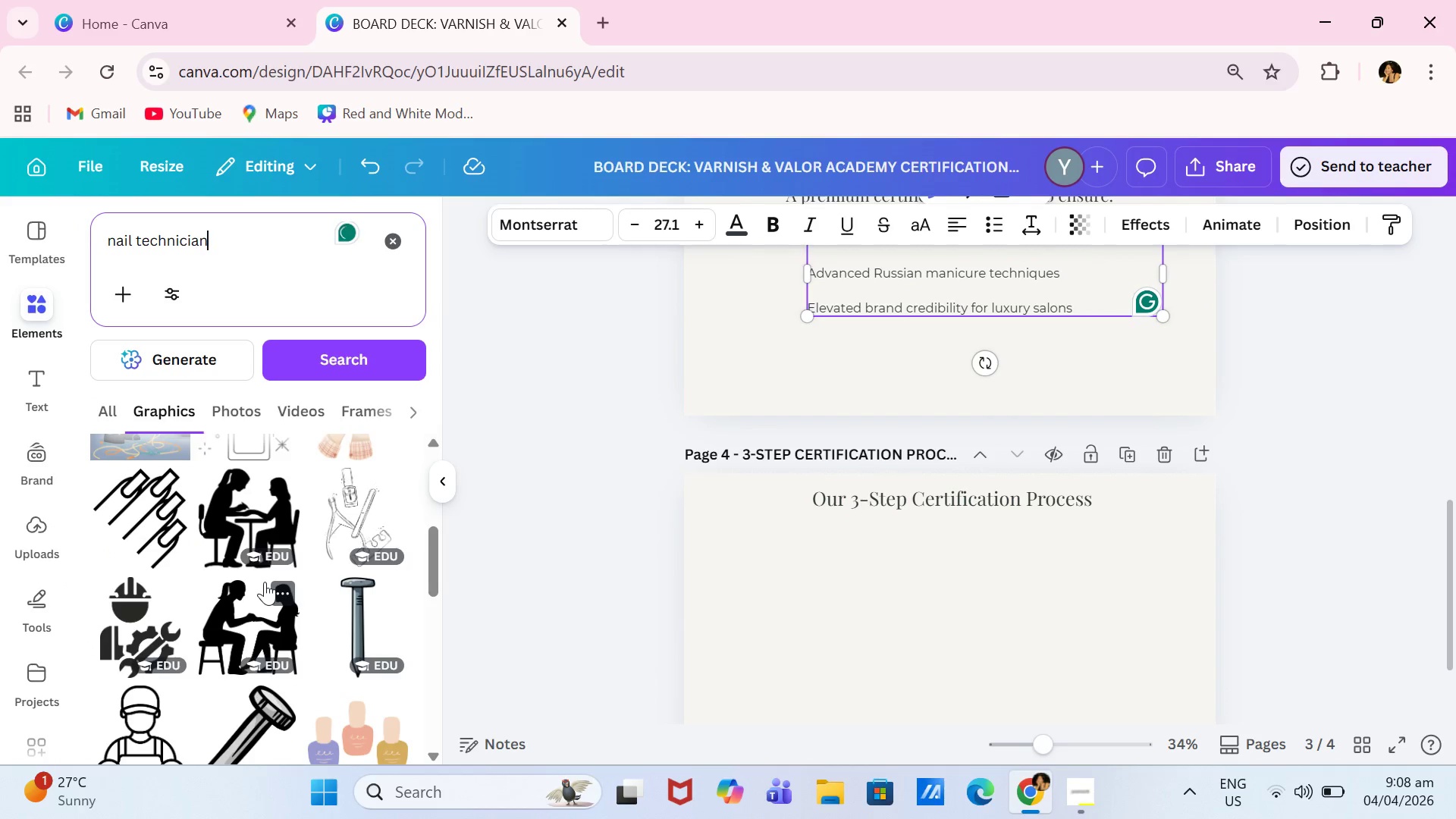 
scroll: coordinate [262, 532], scroll_direction: up, amount: 6.0
 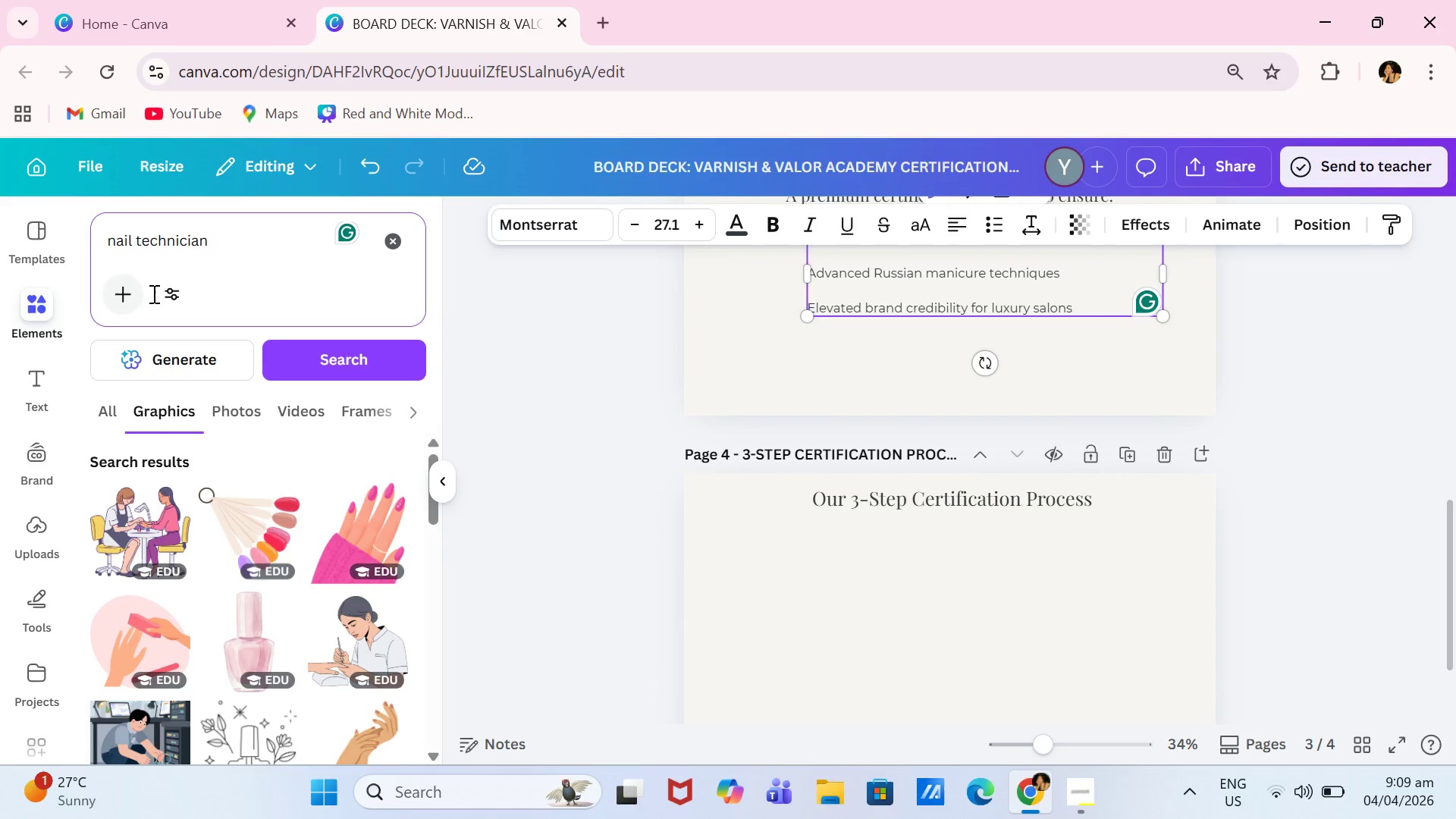 
left_click_drag(start_coordinate=[214, 243], to_coordinate=[80, 233])
 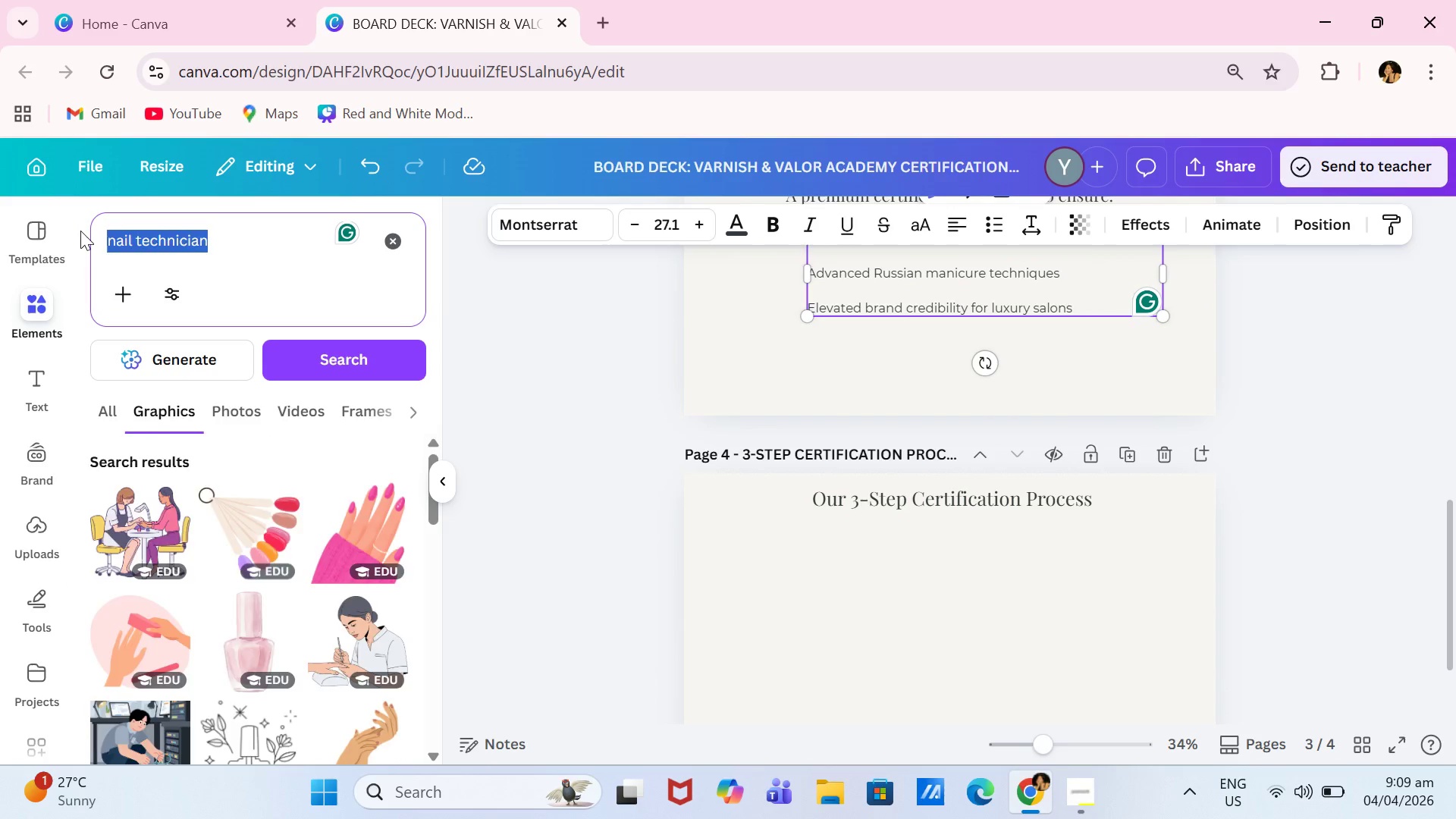 
type(sterilization')
key(Backspace)
type( line icon)
 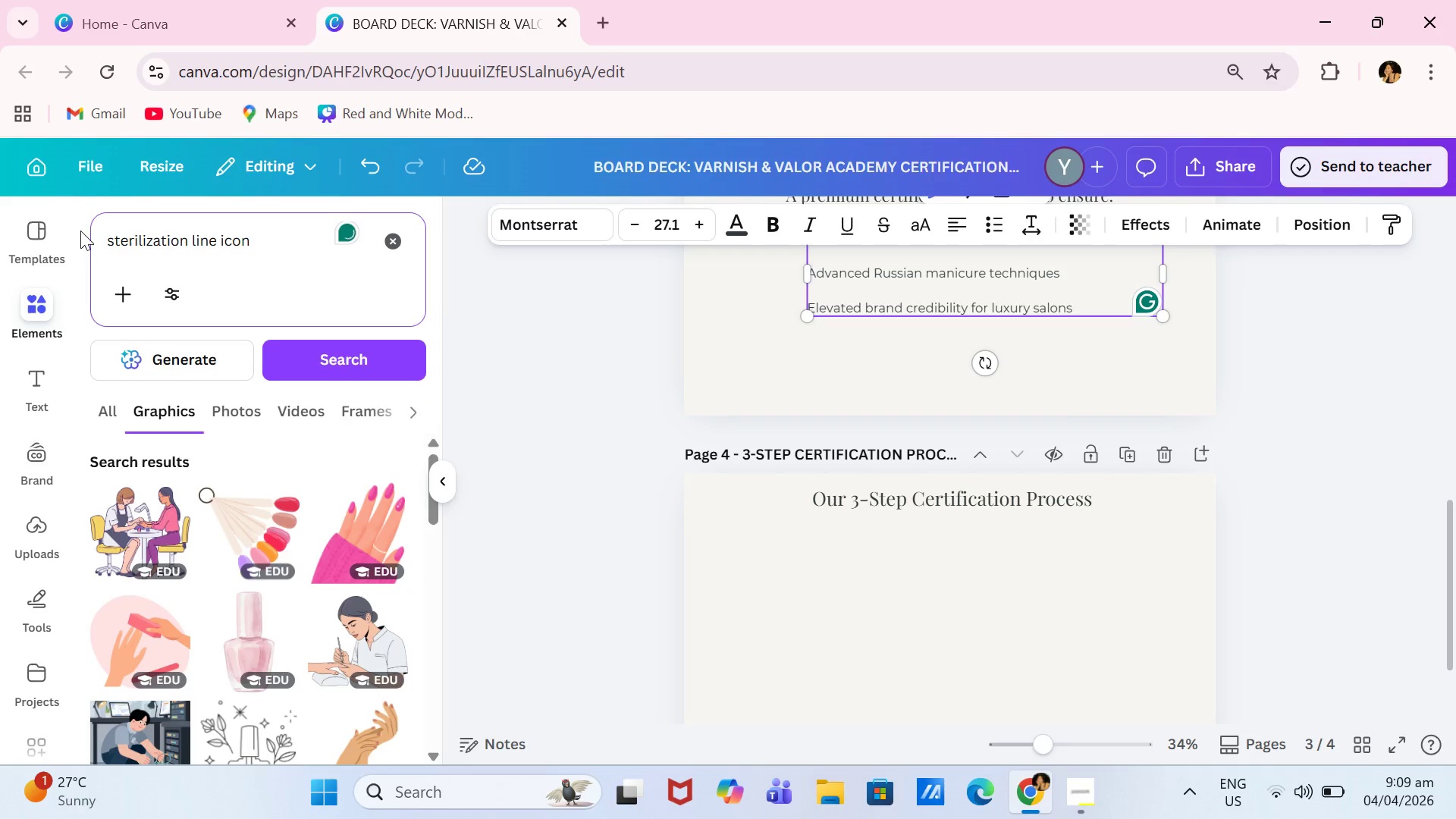 
key(Enter)
 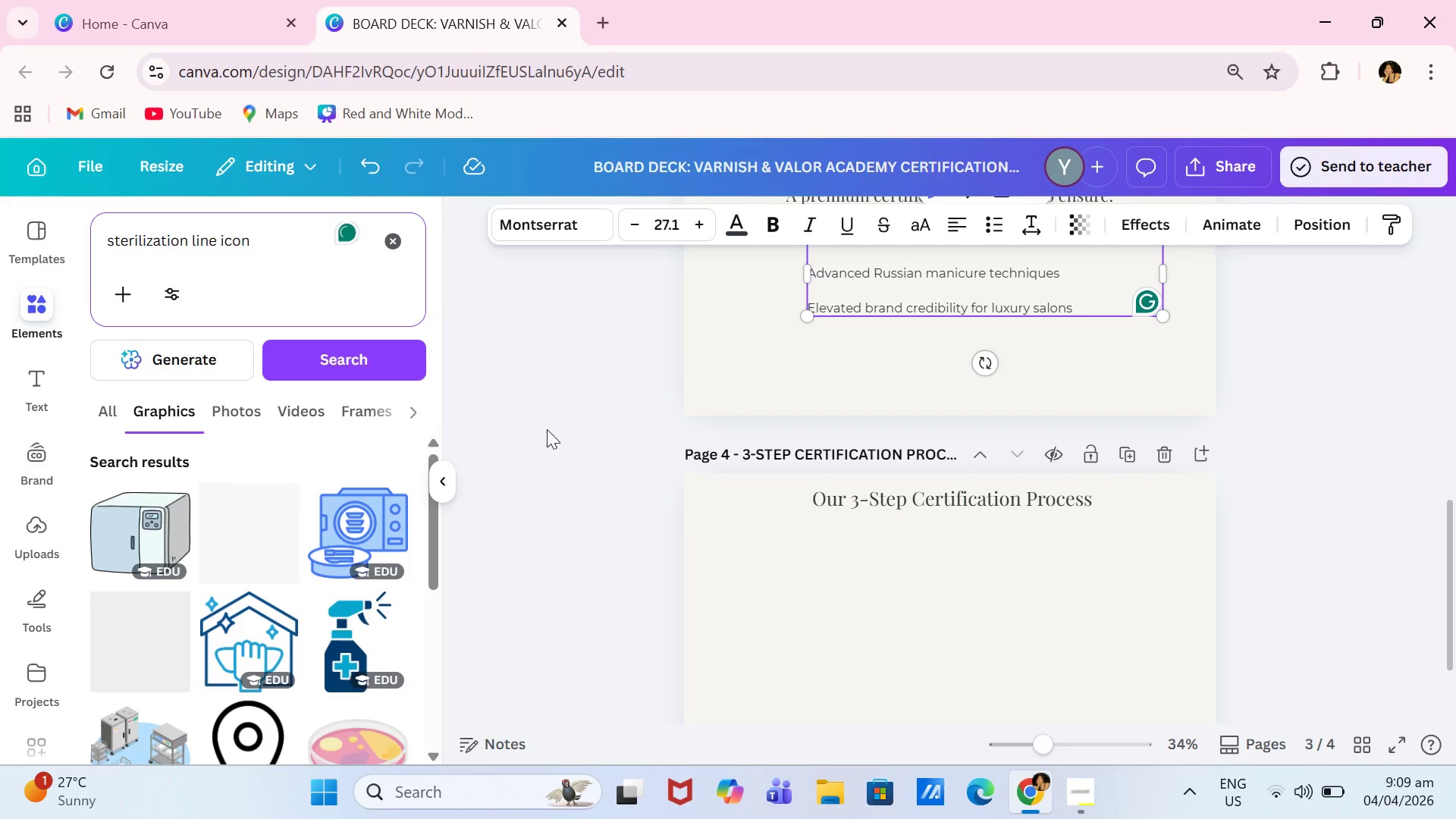 
scroll: coordinate [292, 586], scroll_direction: down, amount: 9.0
 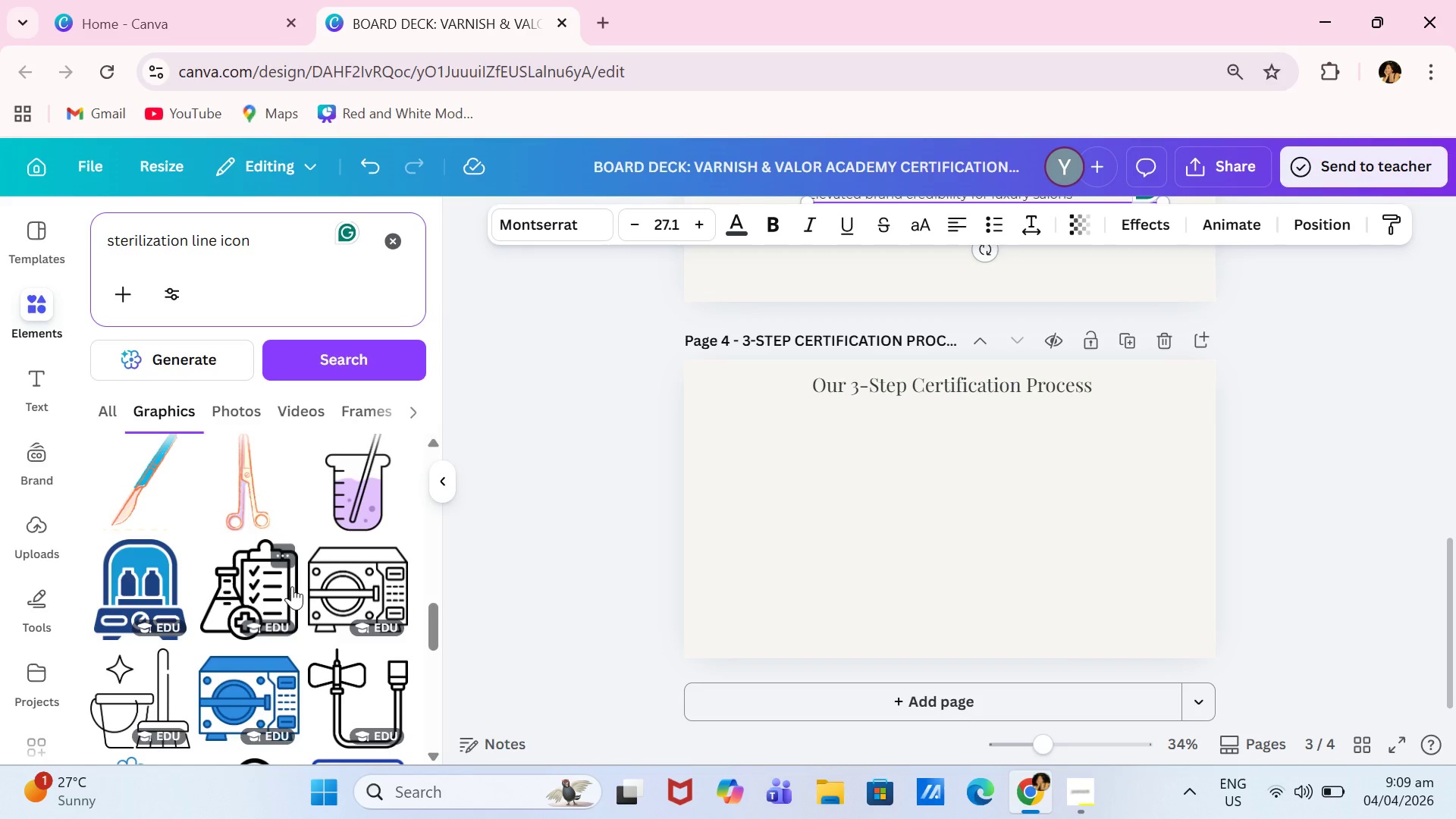 
scroll: coordinate [297, 585], scroll_direction: down, amount: 5.0
 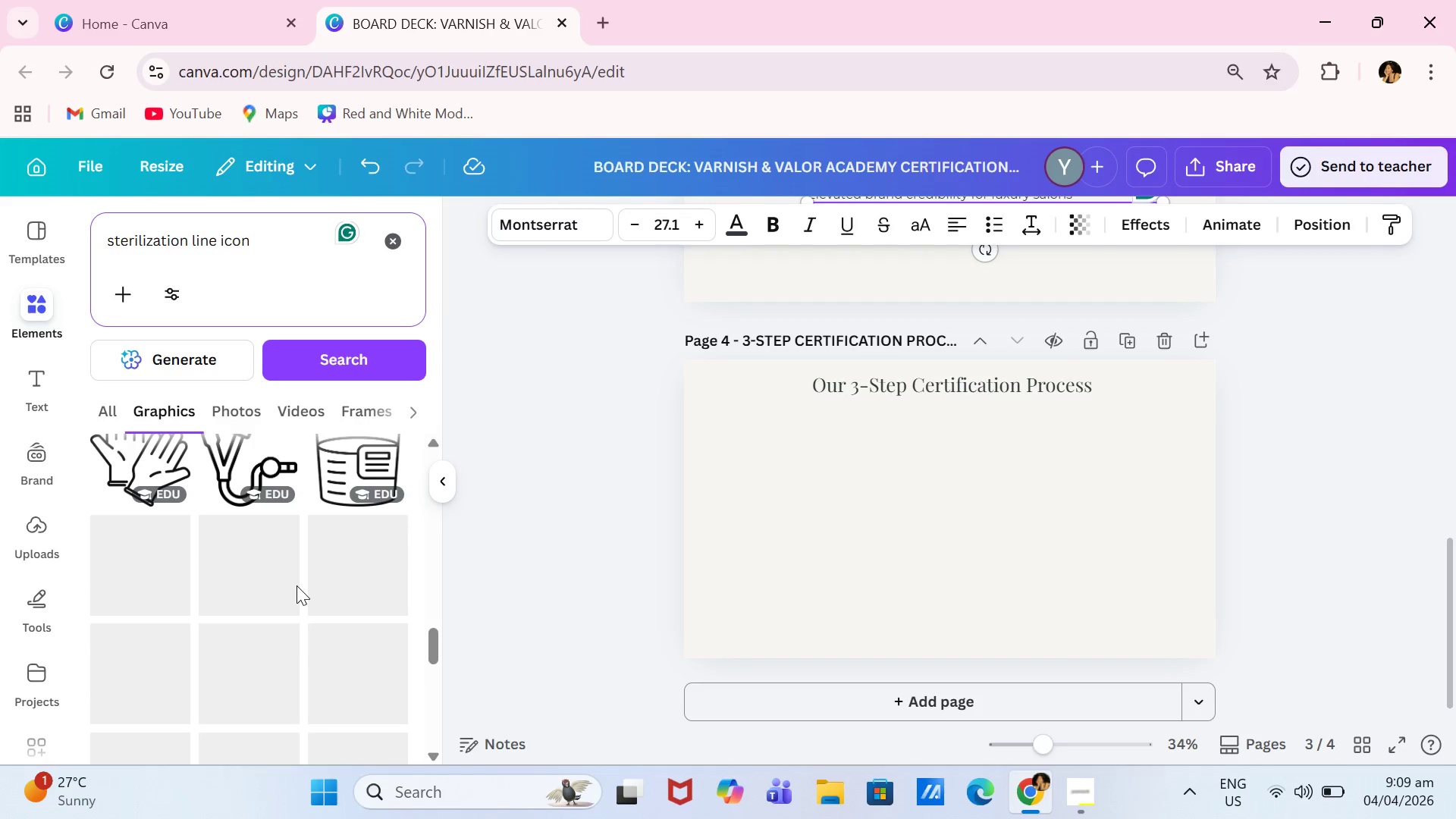 
scroll: coordinate [290, 463], scroll_direction: up, amount: 18.0
 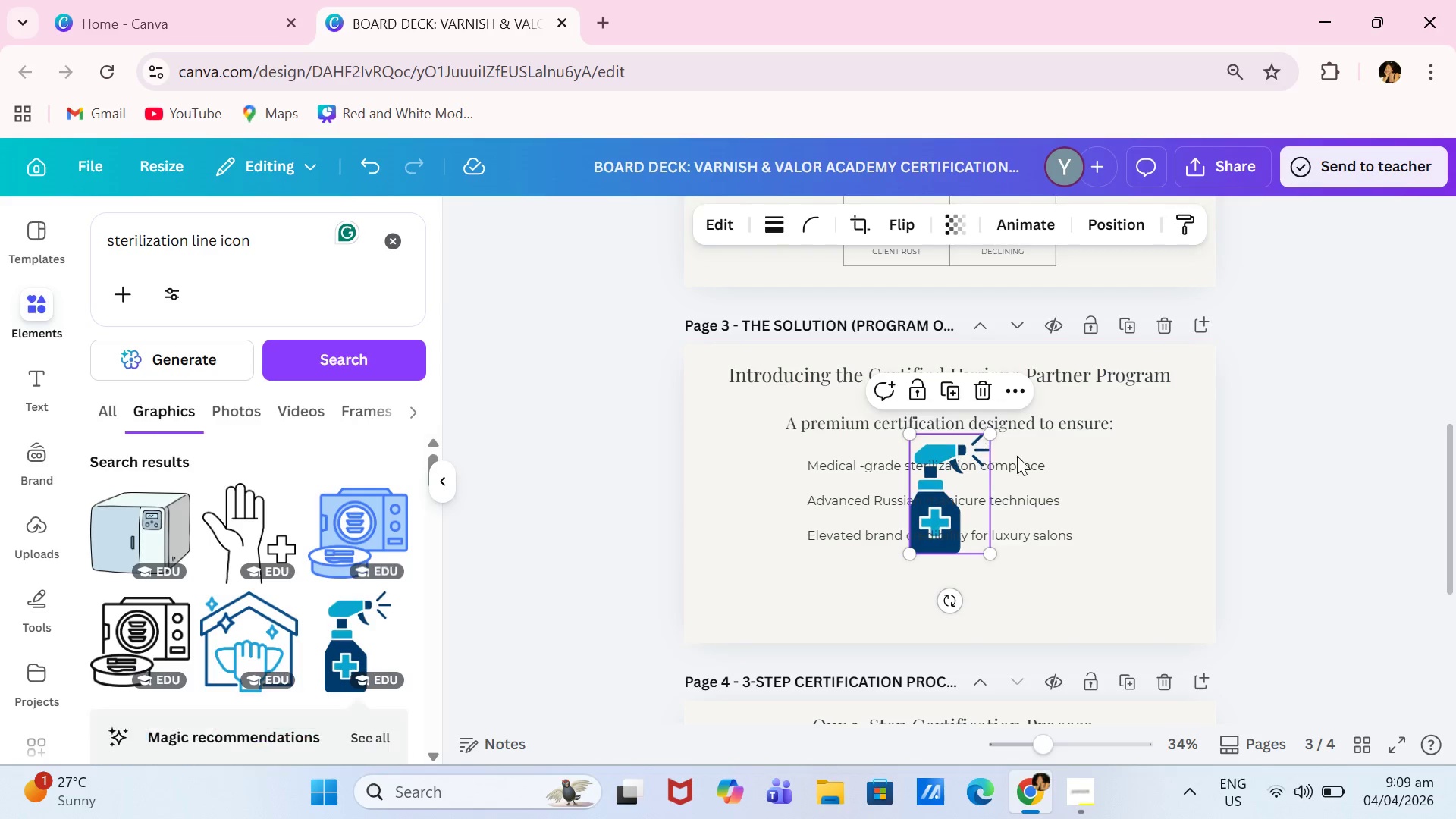 
scroll: coordinate [291, 592], scroll_direction: down, amount: 4.0
 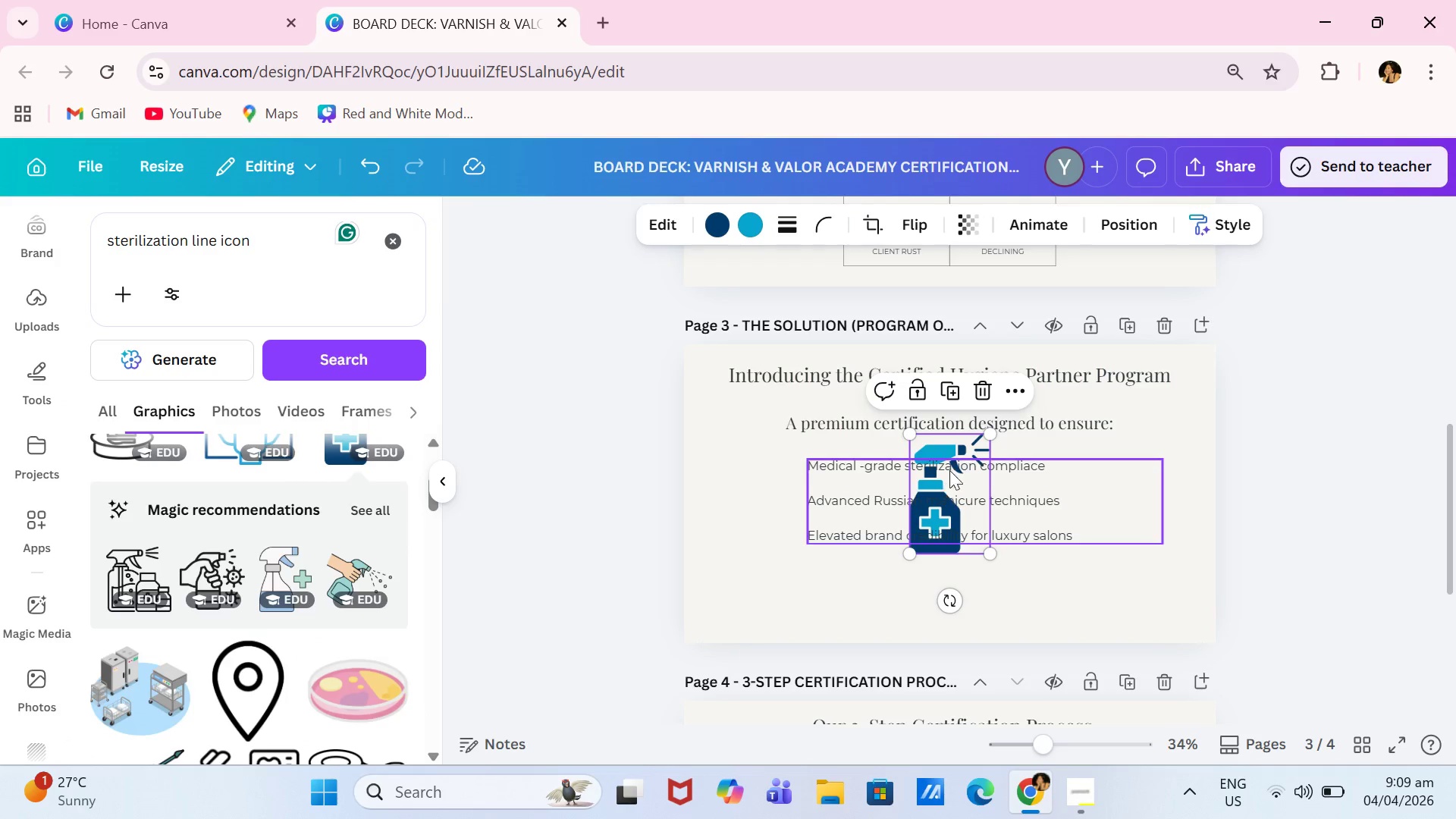 
key(Backspace)
type(nail technician)
 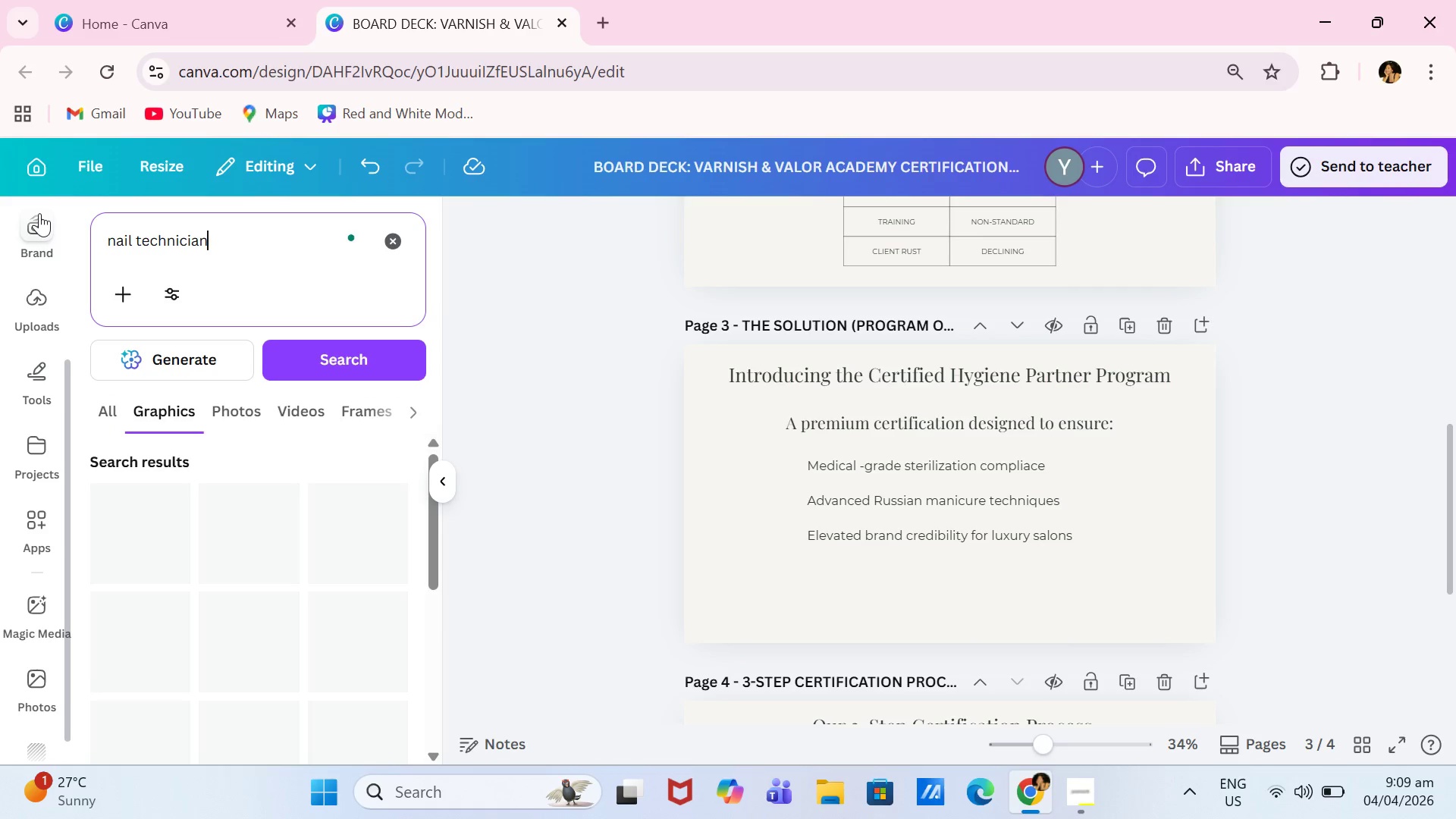 
left_click_drag(start_coordinate=[260, 249], to_coordinate=[40, 224])
 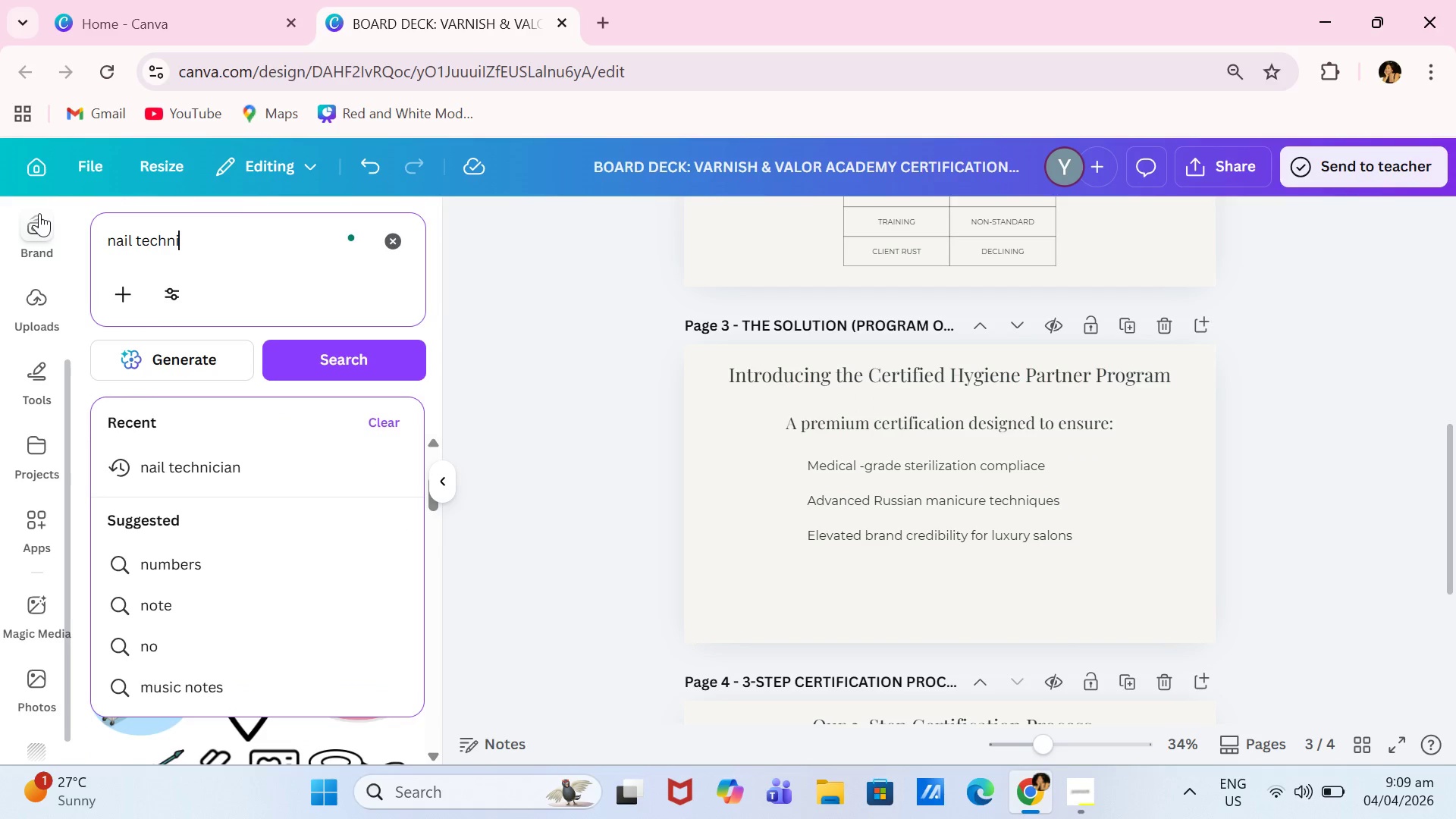 
key(Enter)
 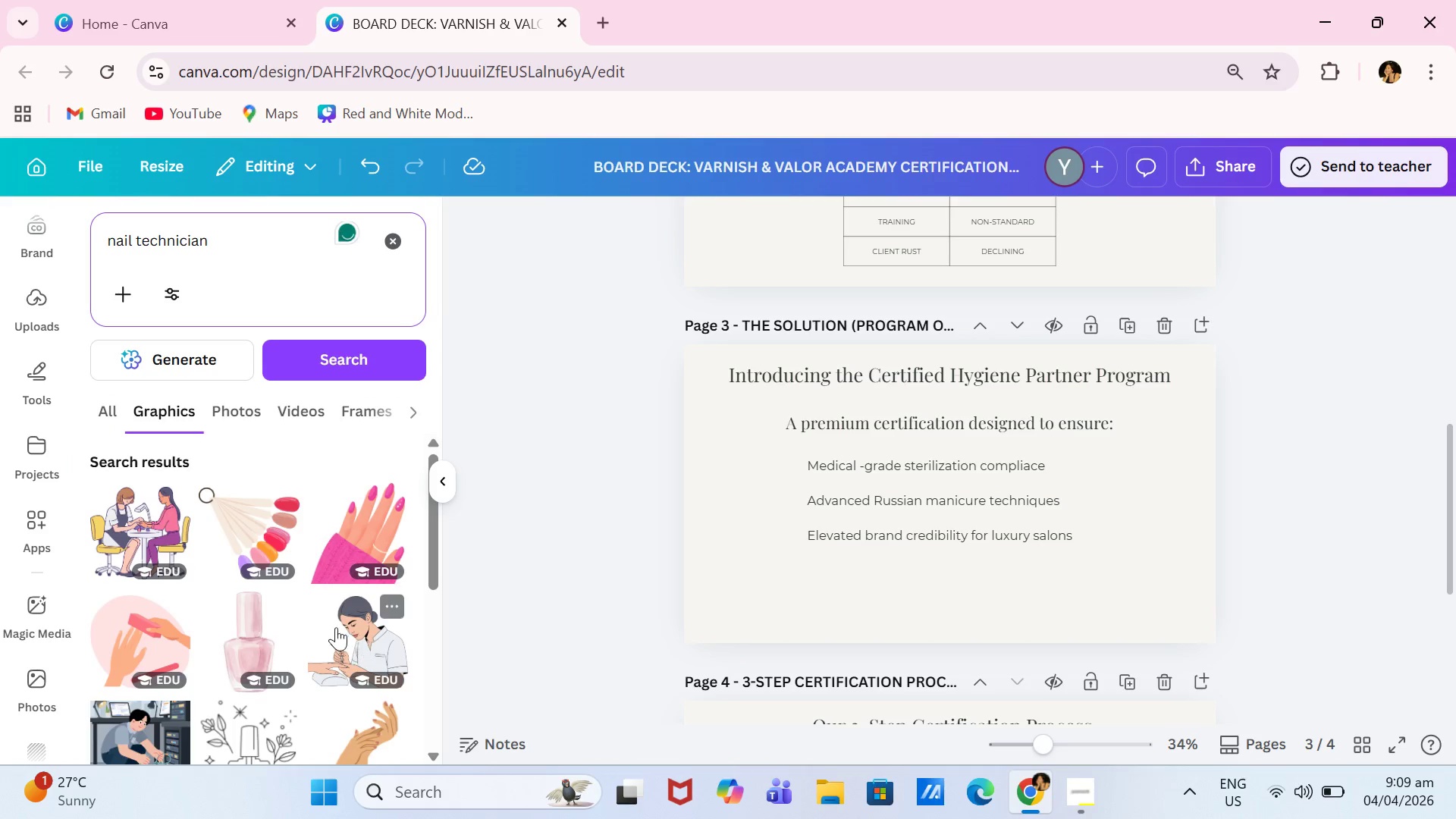 
scroll: coordinate [284, 600], scroll_direction: down, amount: 3.0
 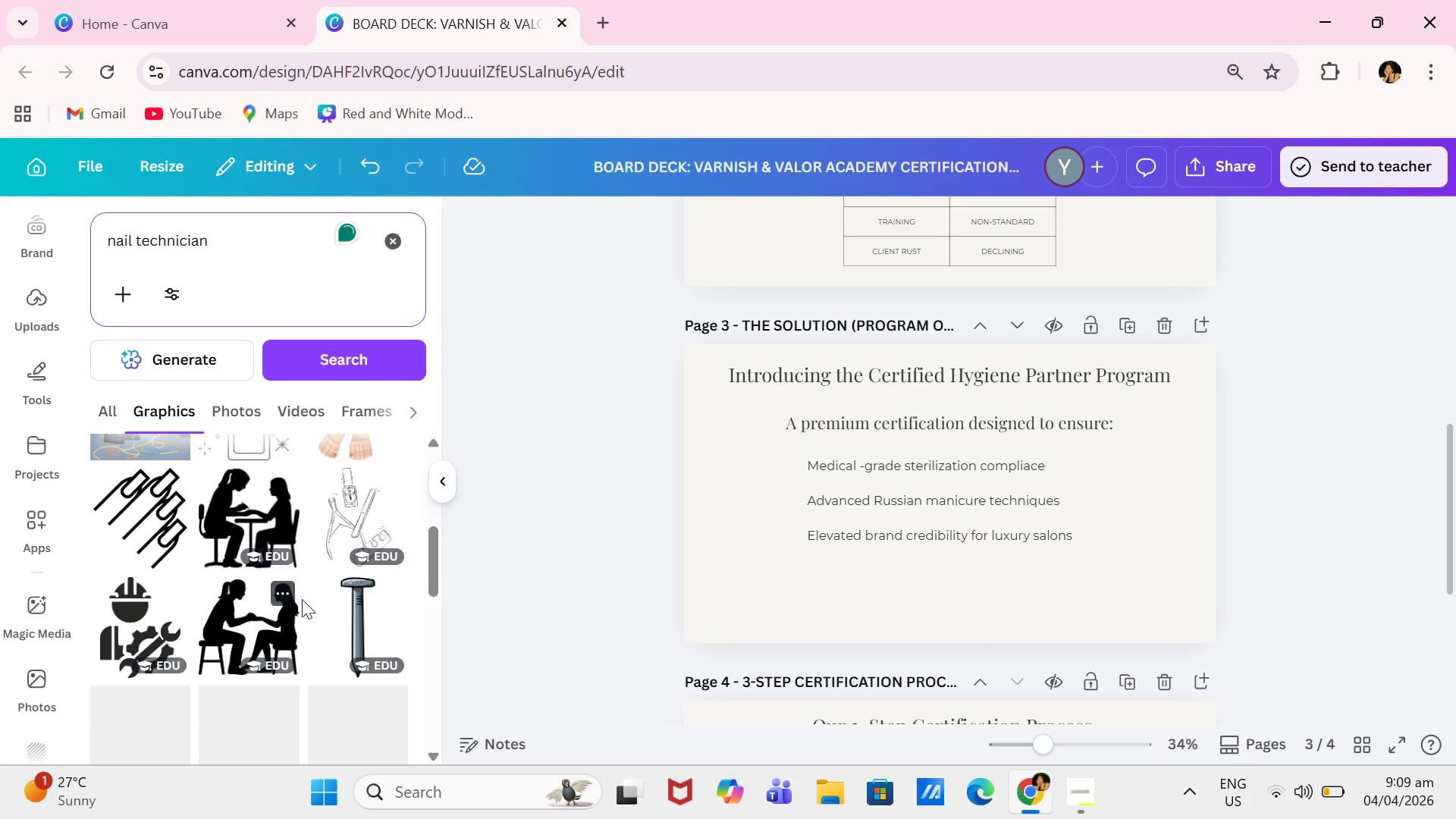 
scroll: coordinate [319, 593], scroll_direction: up, amount: 5.0
 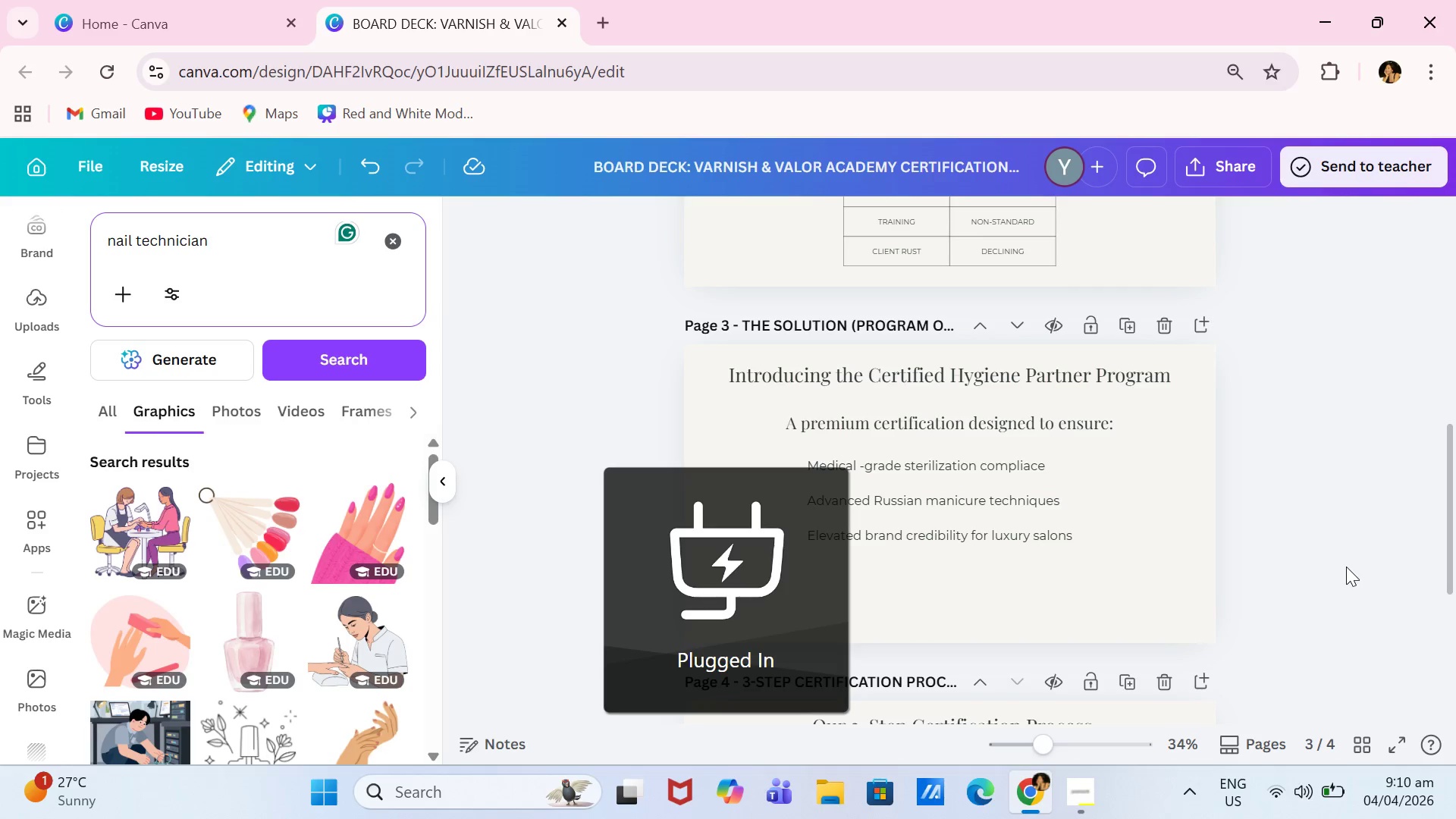 
wait(40.15)
 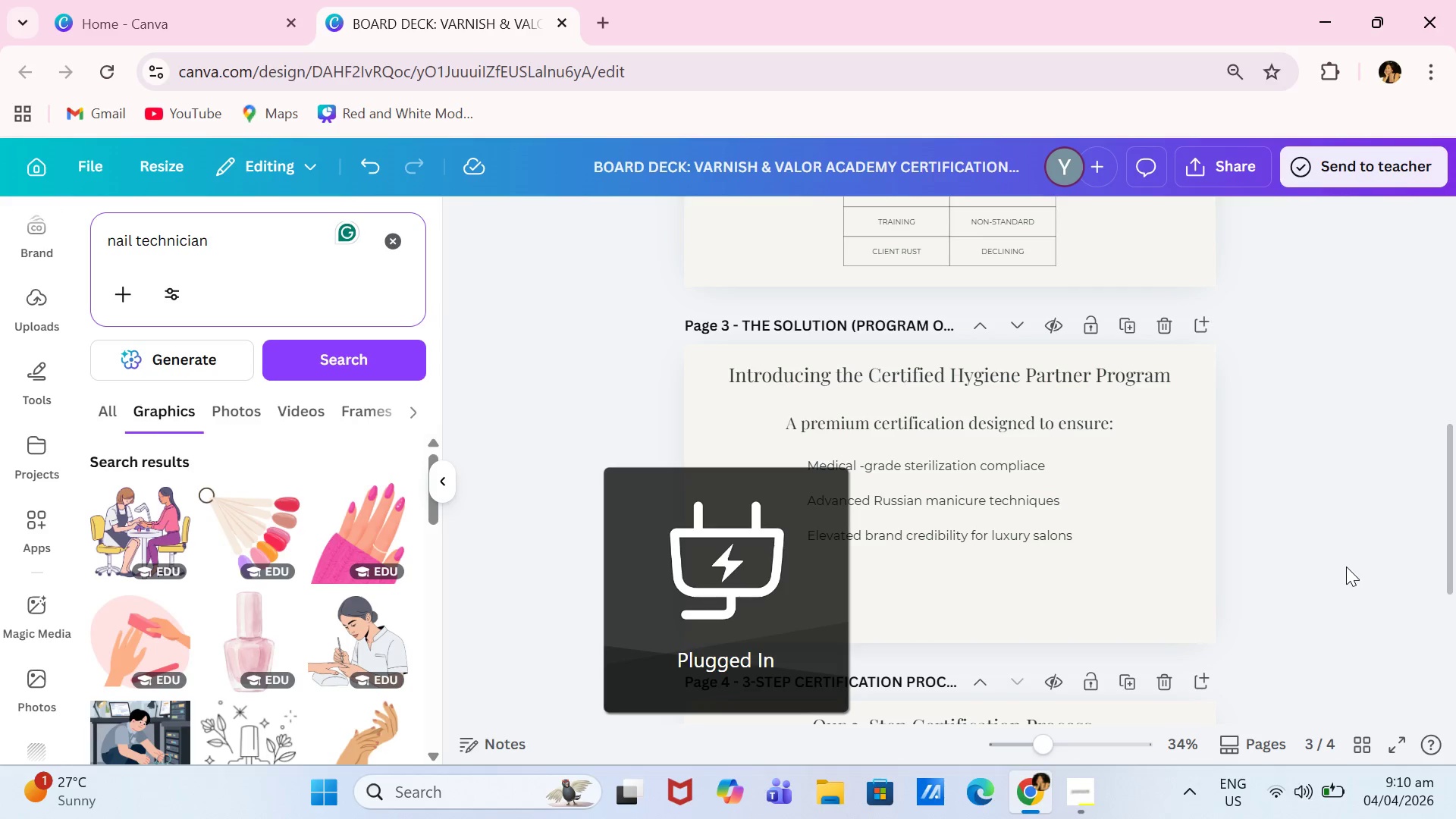 
left_click([240, 620])
 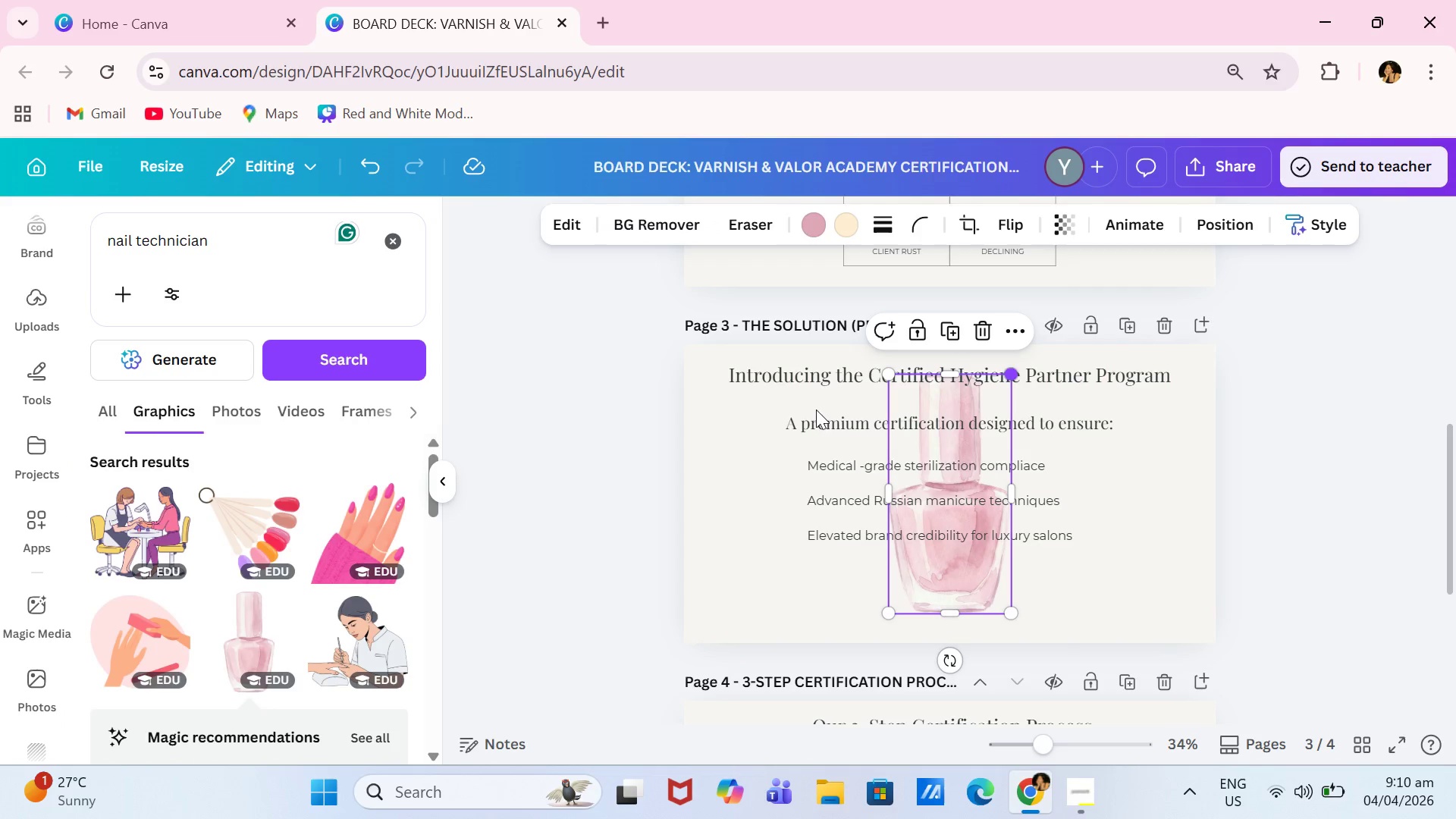 
left_click([288, 533])
 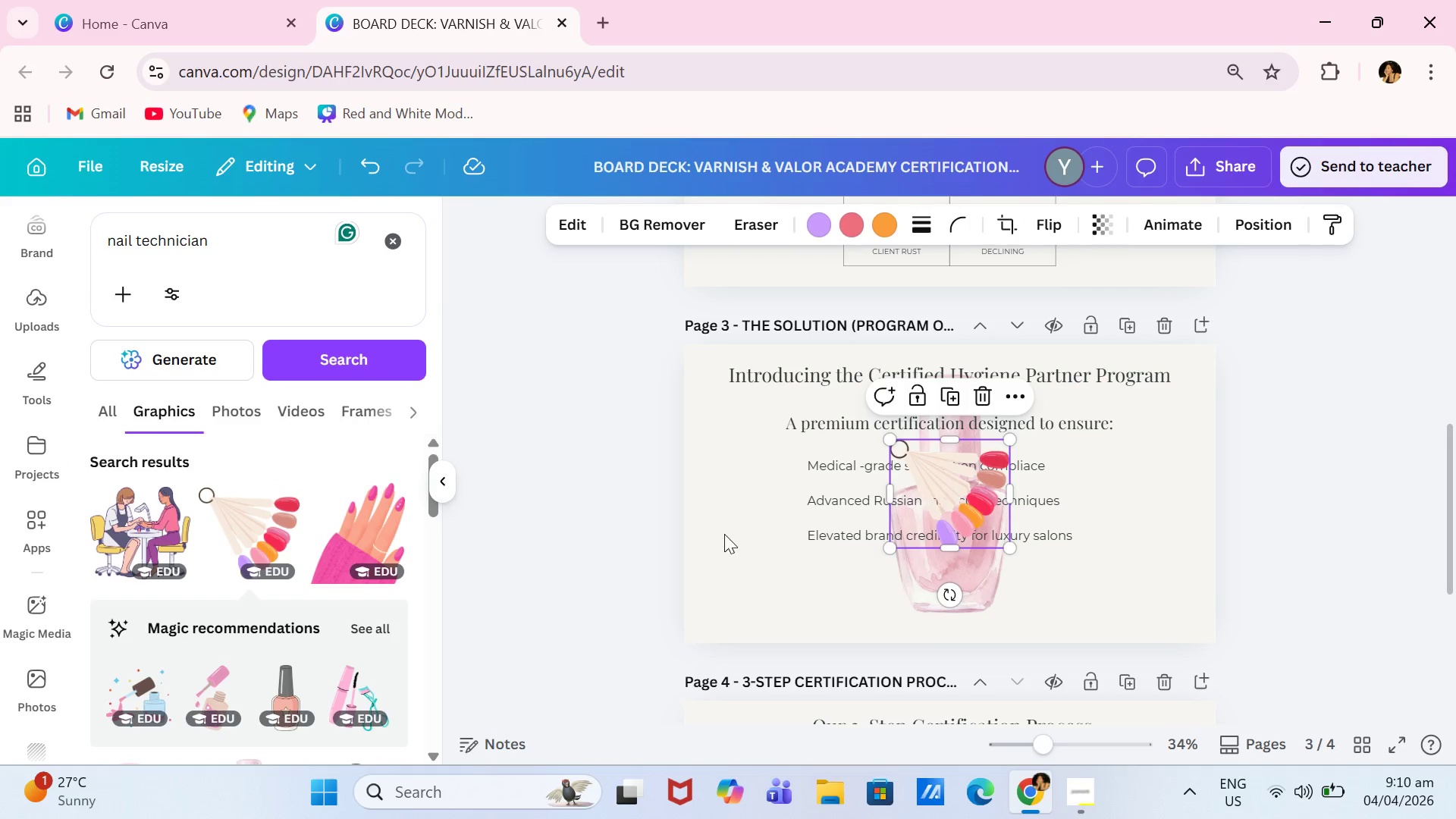 
scroll: coordinate [226, 646], scroll_direction: down, amount: 2.0
 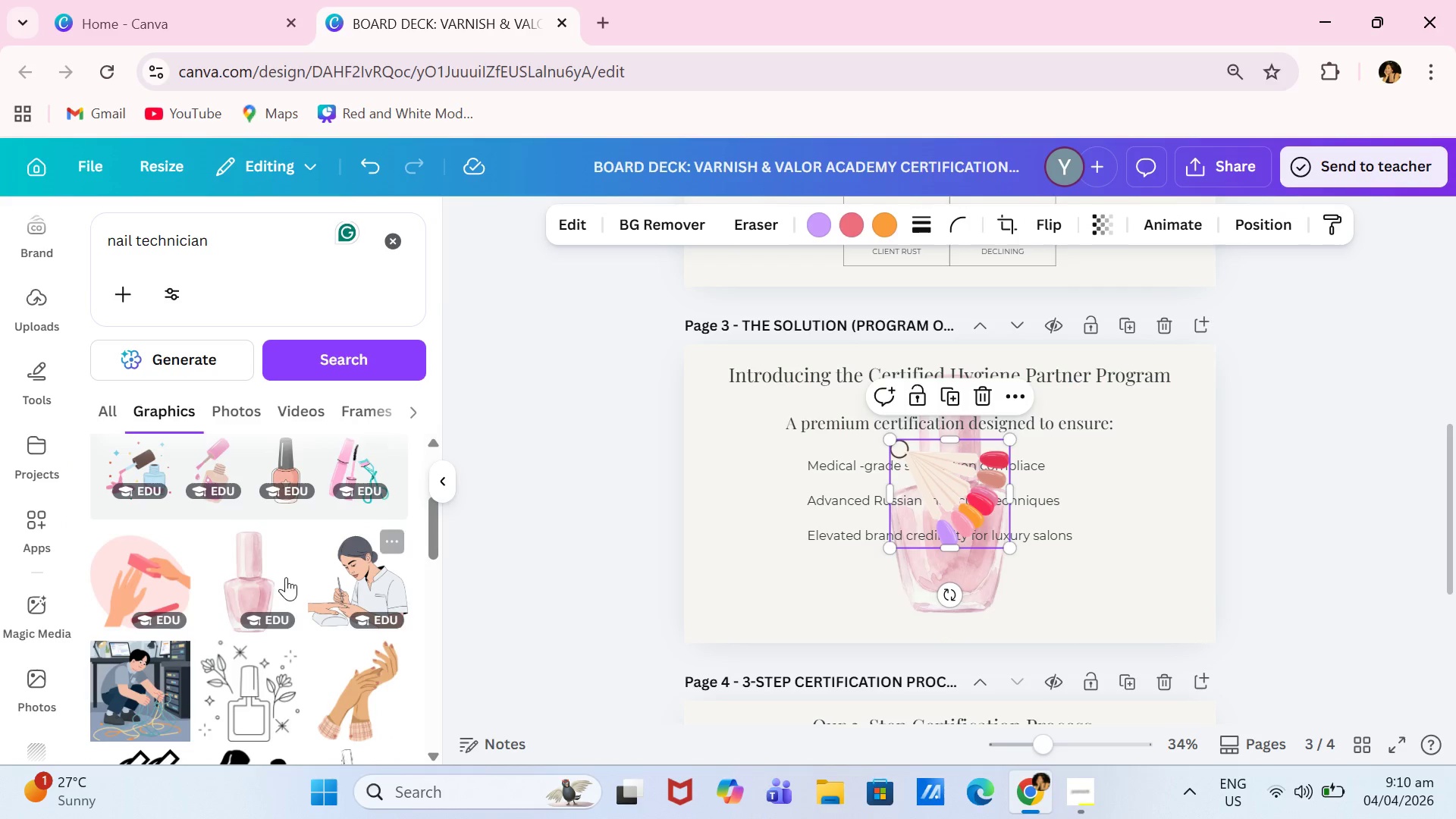 
scroll: coordinate [327, 467], scroll_direction: up, amount: 1.0
 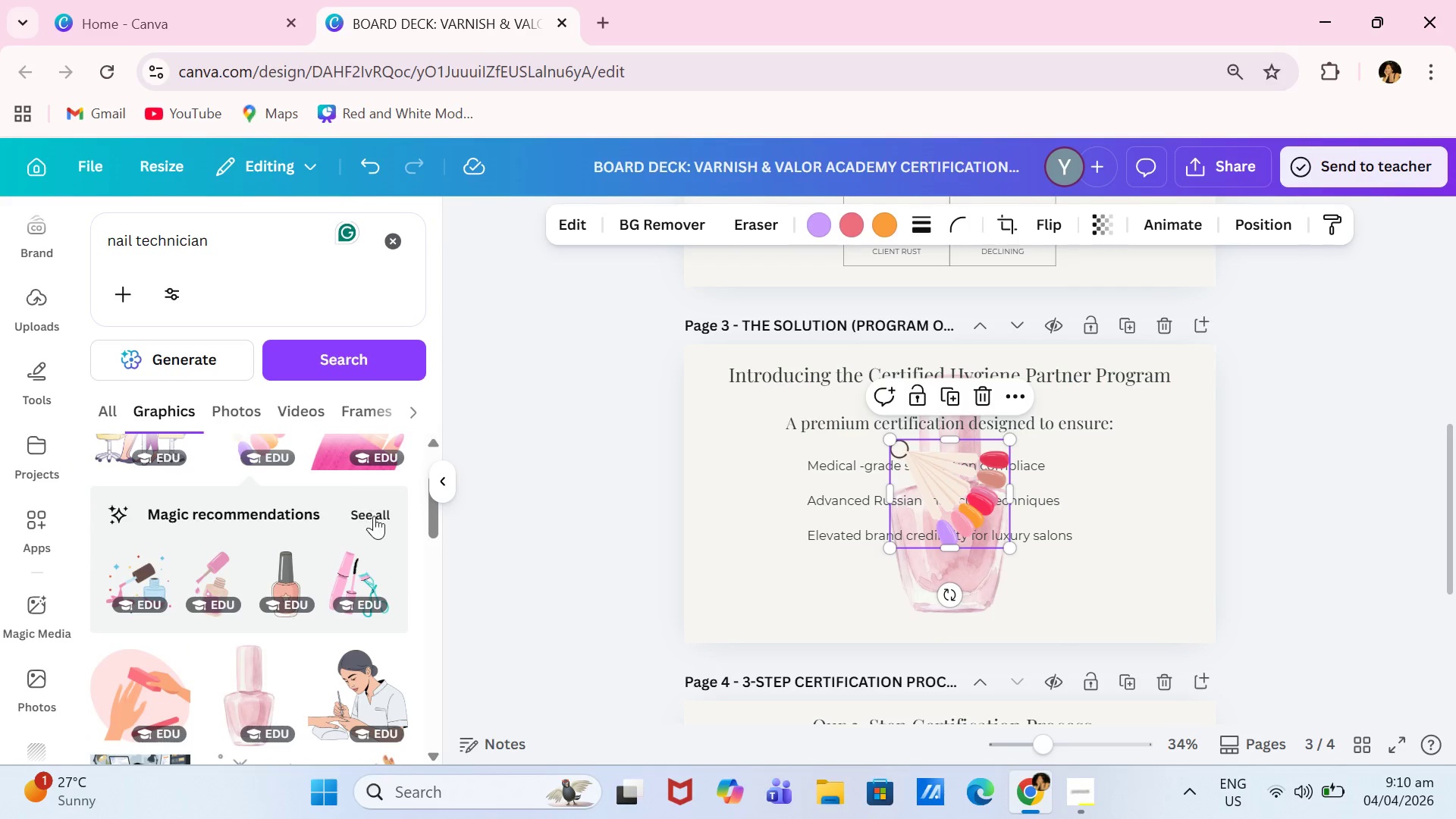 
left_click([374, 516])
 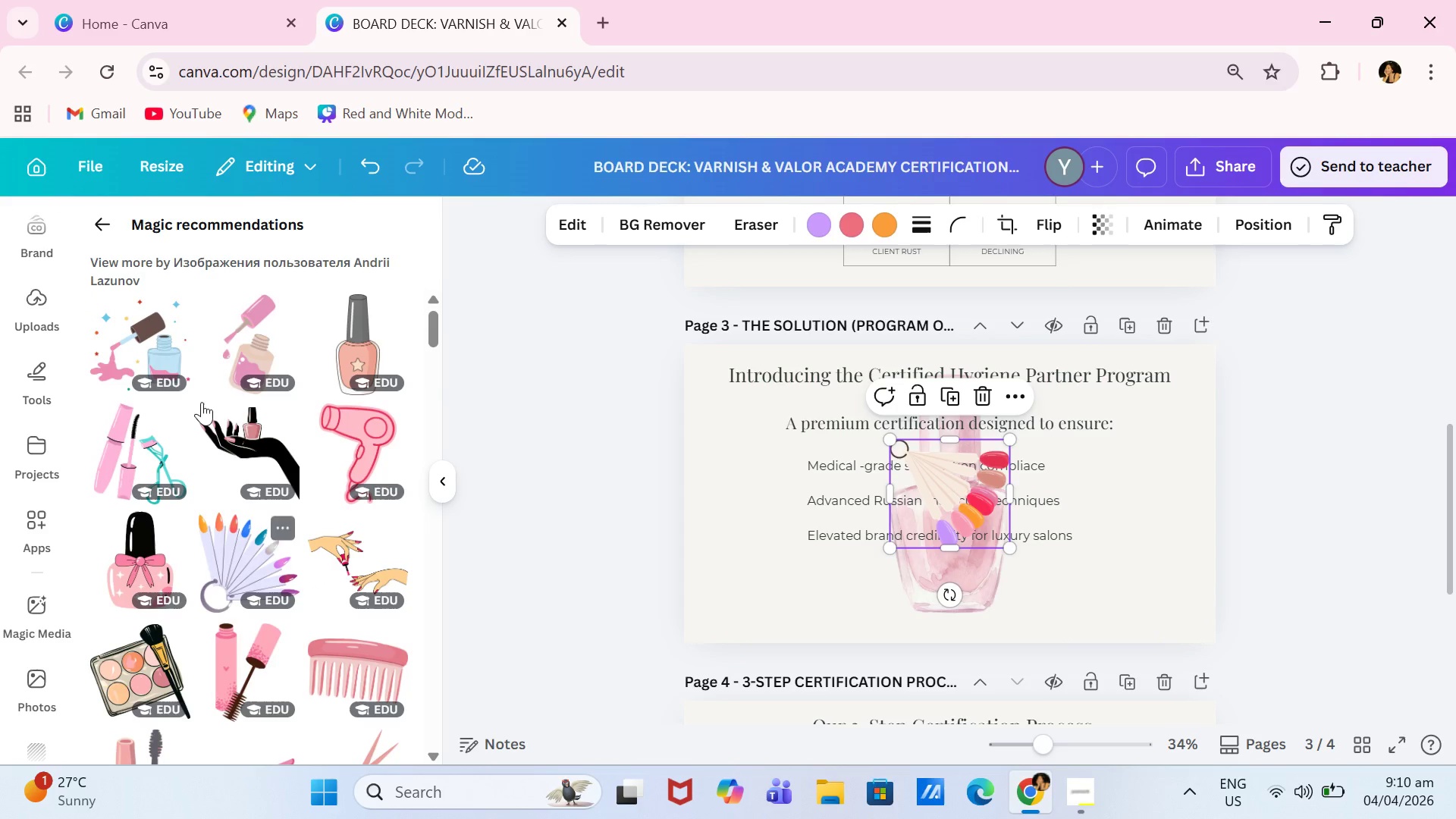 
scroll: coordinate [237, 385], scroll_direction: up, amount: 1.0
 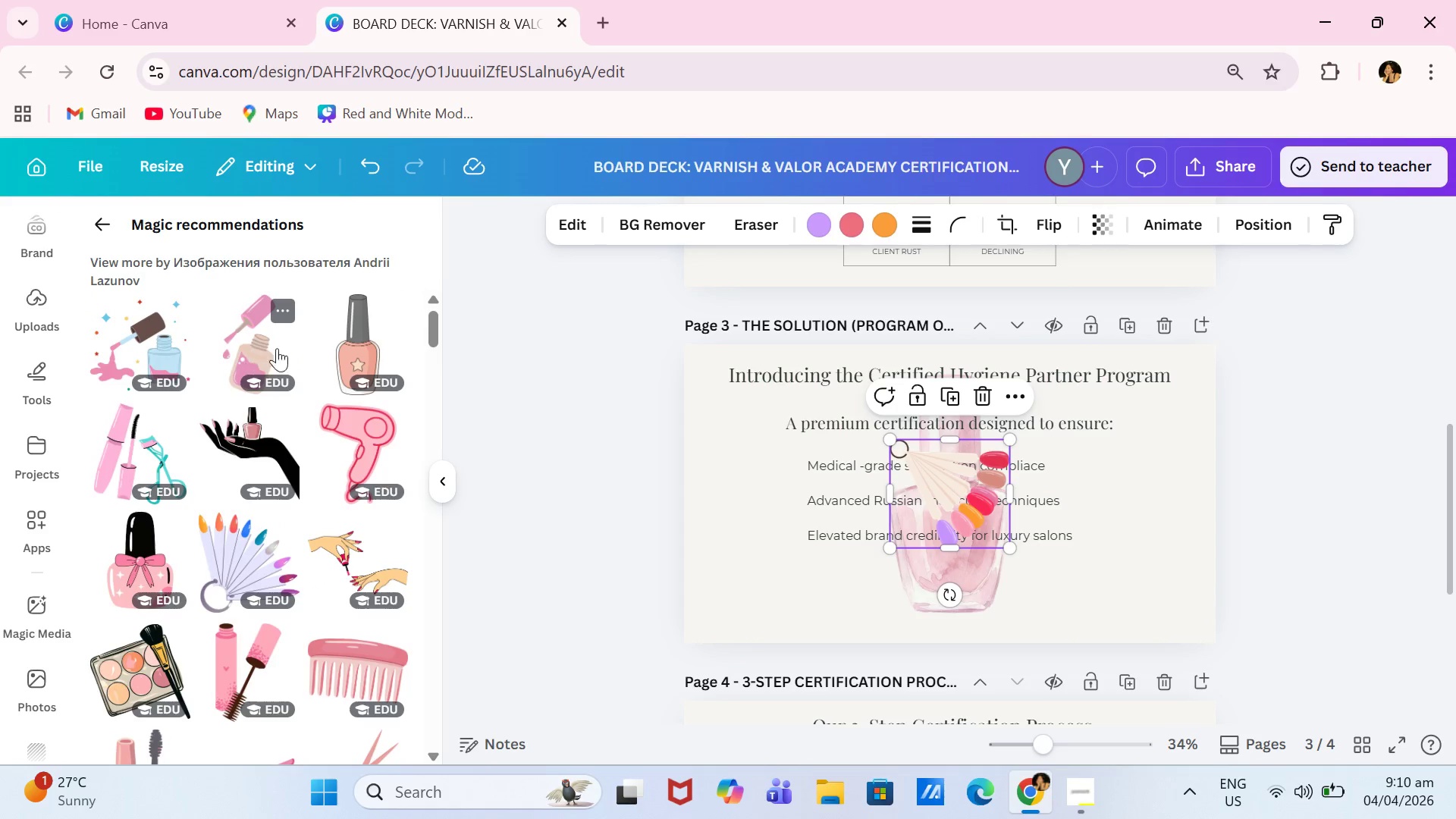 
left_click_drag(start_coordinate=[952, 488], to_coordinate=[810, 488])
 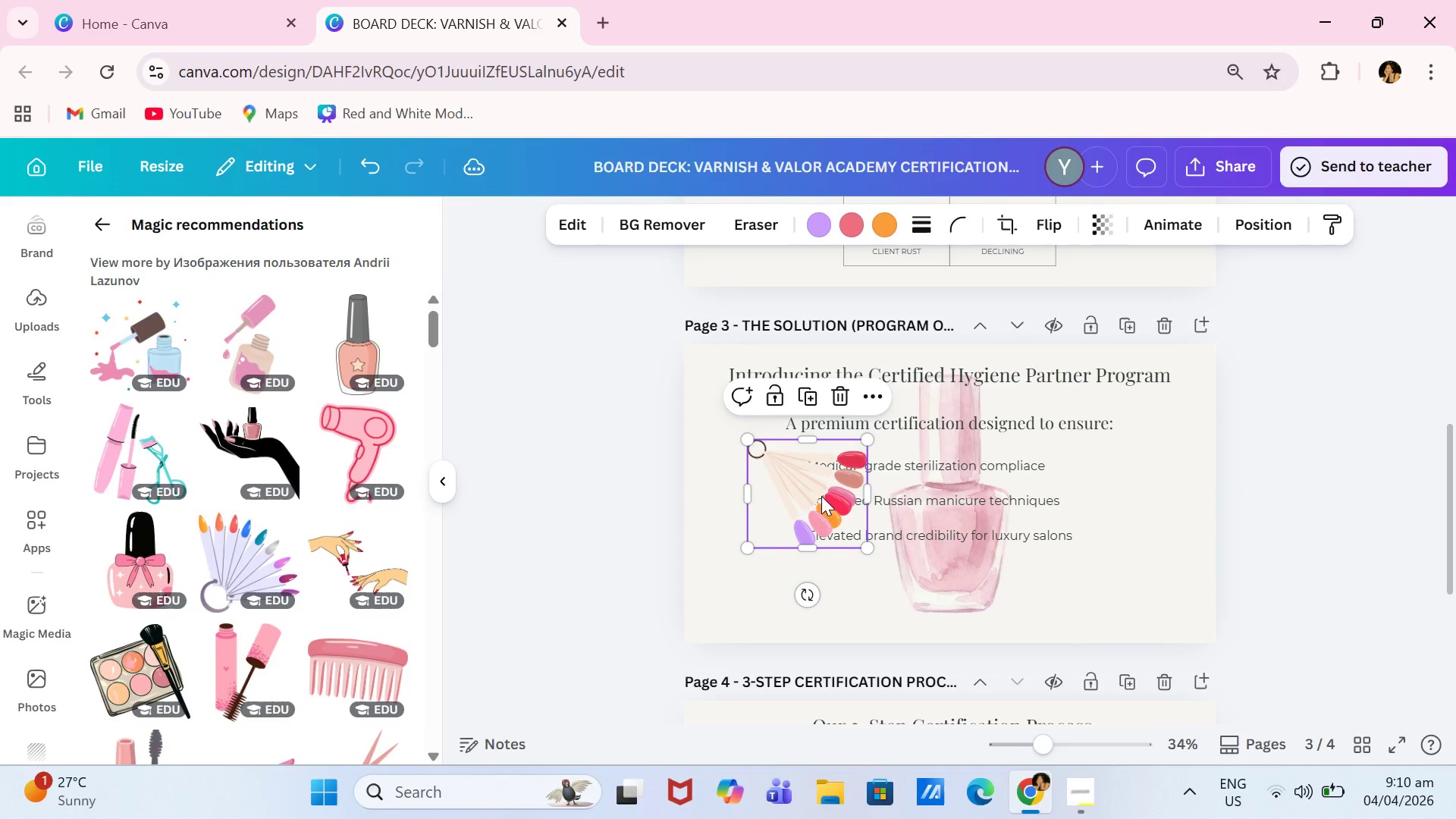 
key(Backspace)
 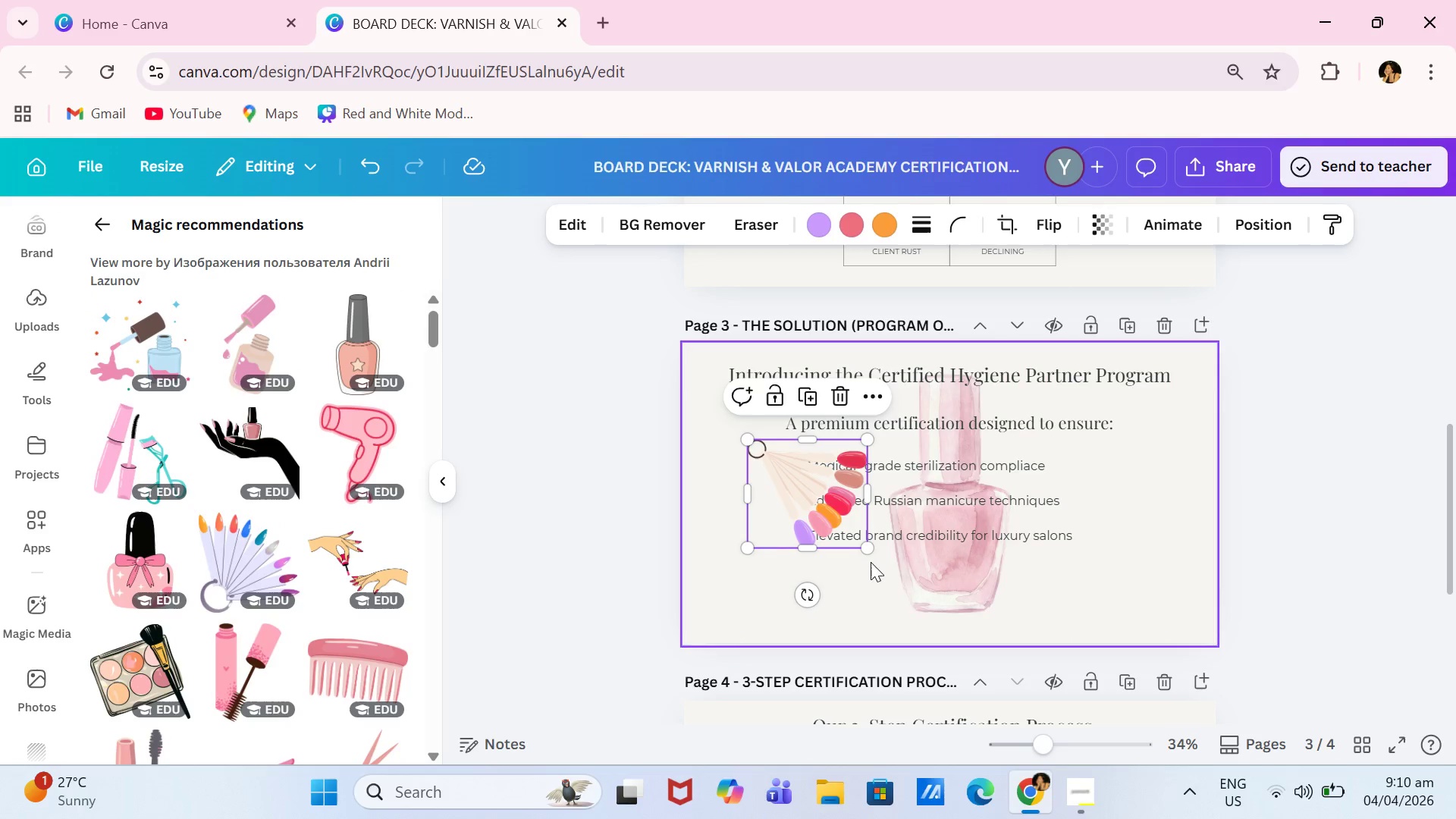 
left_click([919, 573])
 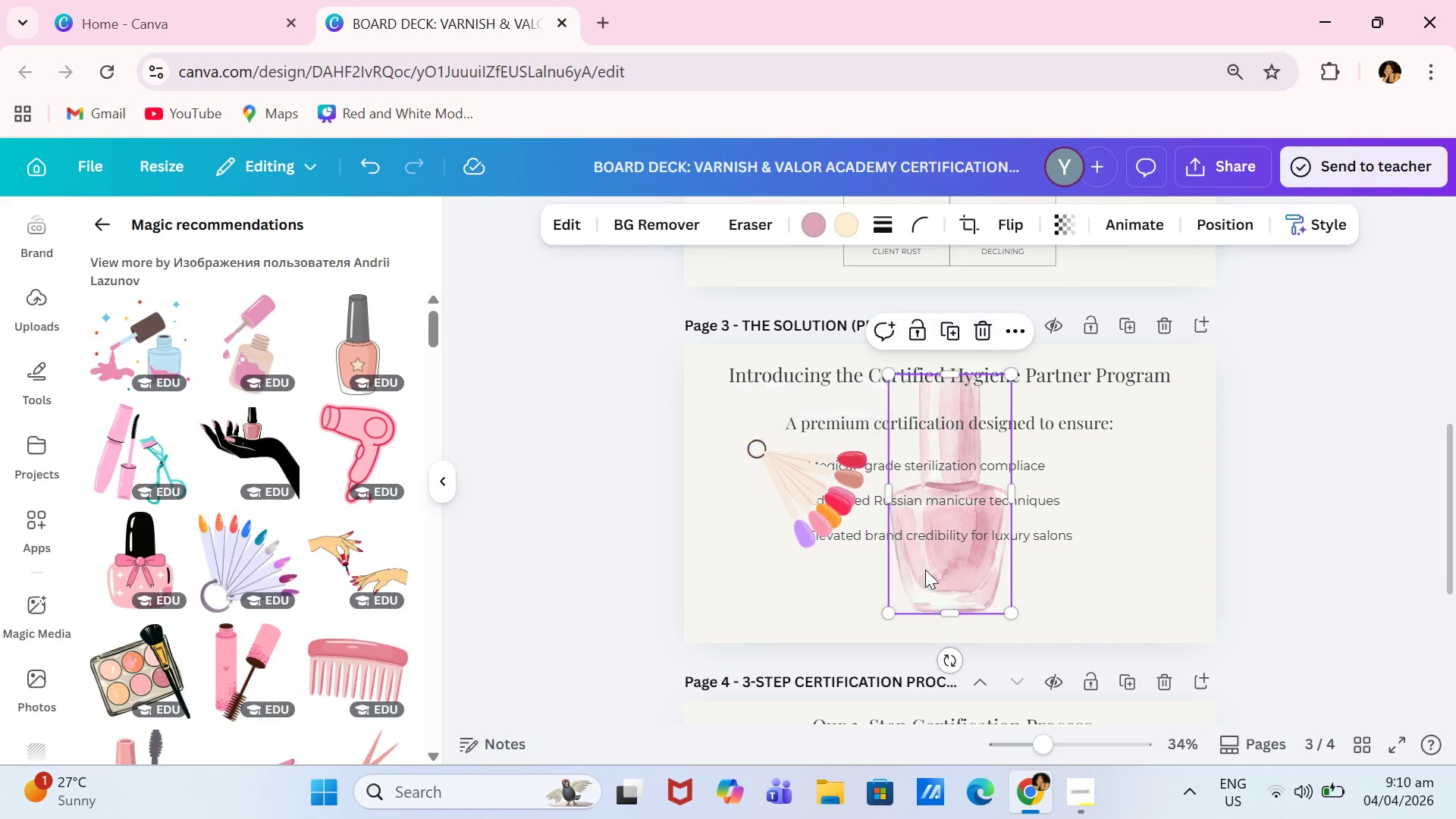 
key(Backspace)
 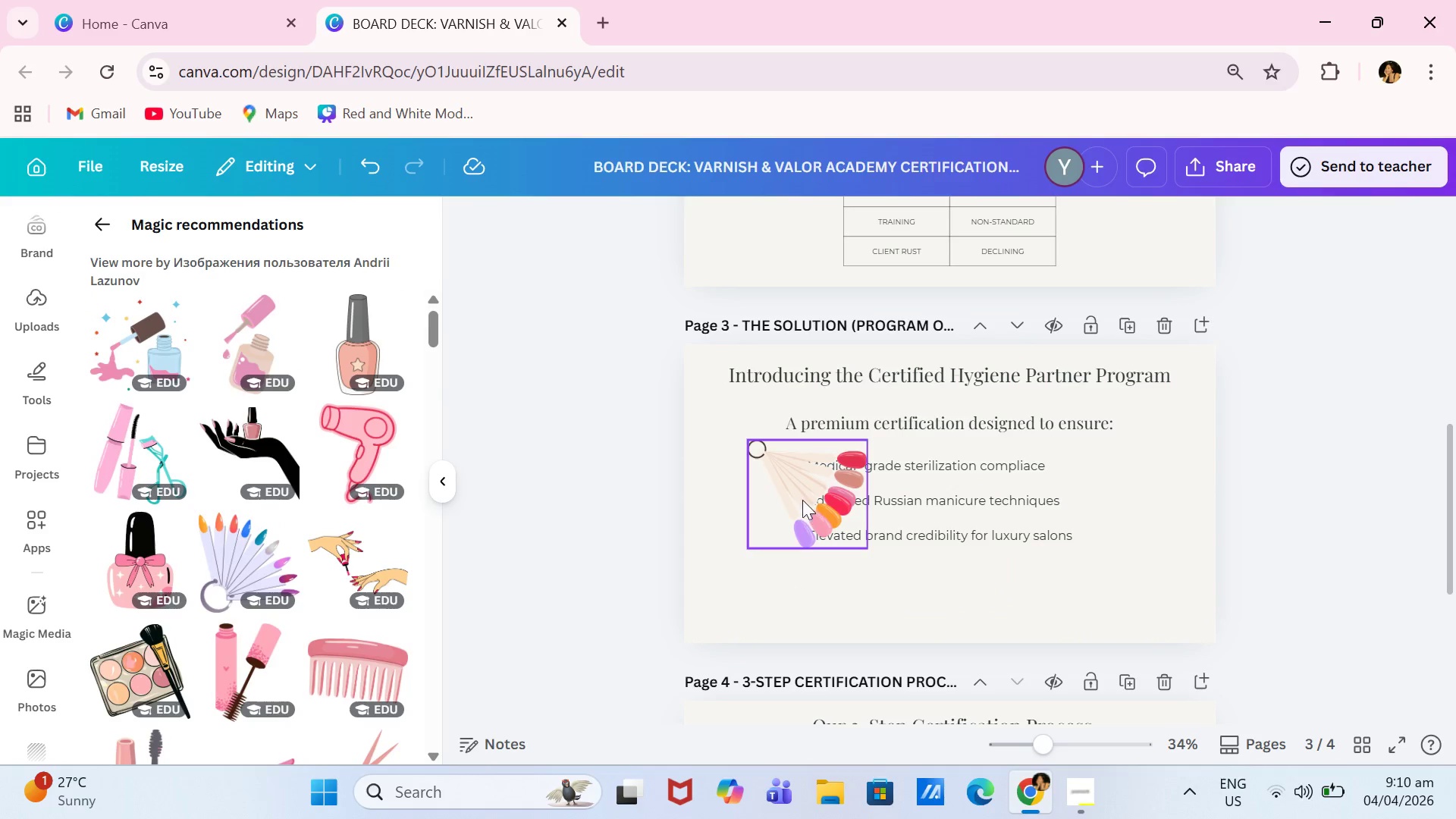 
key(Backspace)
 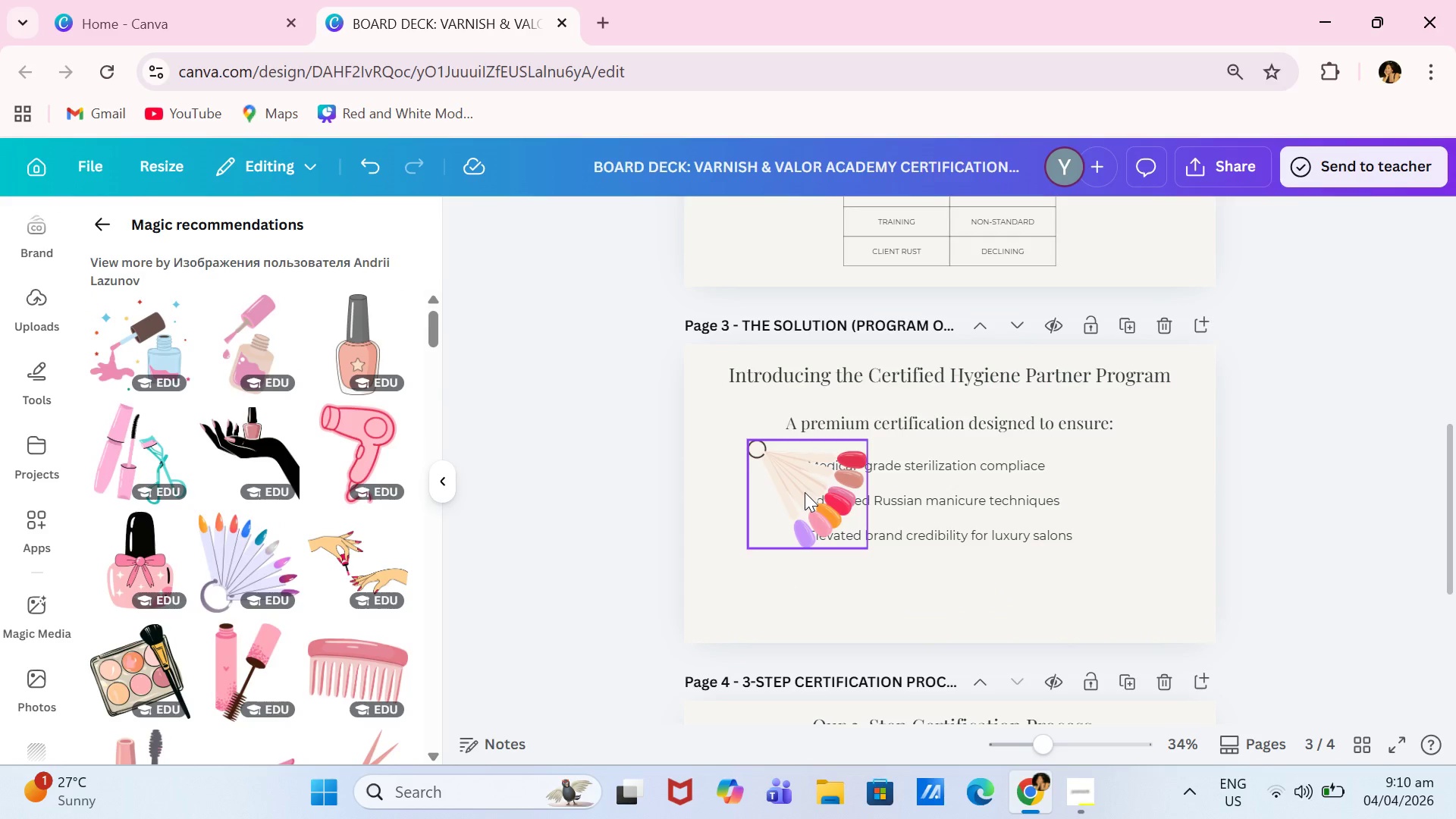 
left_click([805, 492])
 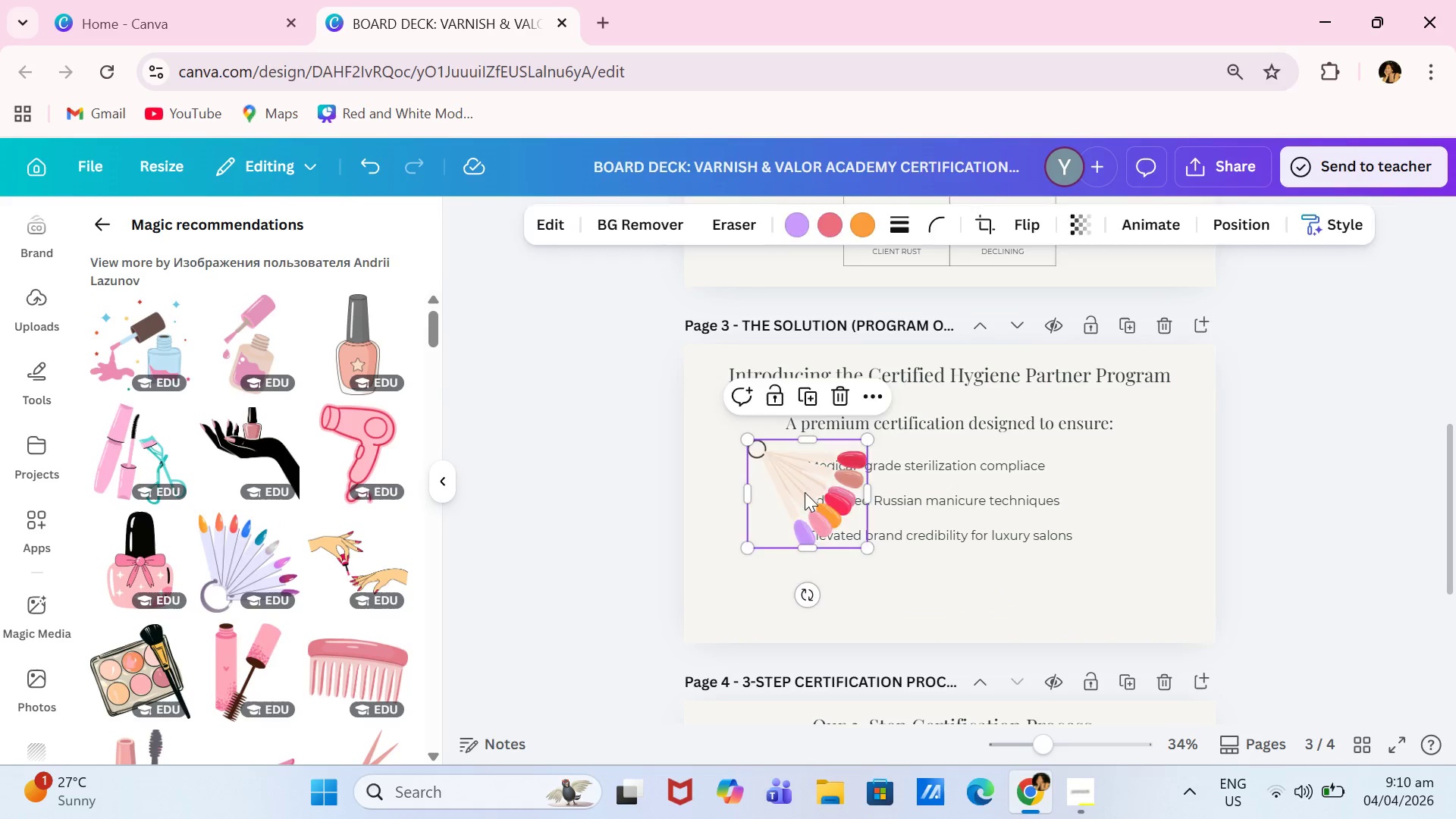 
key(Backspace)
 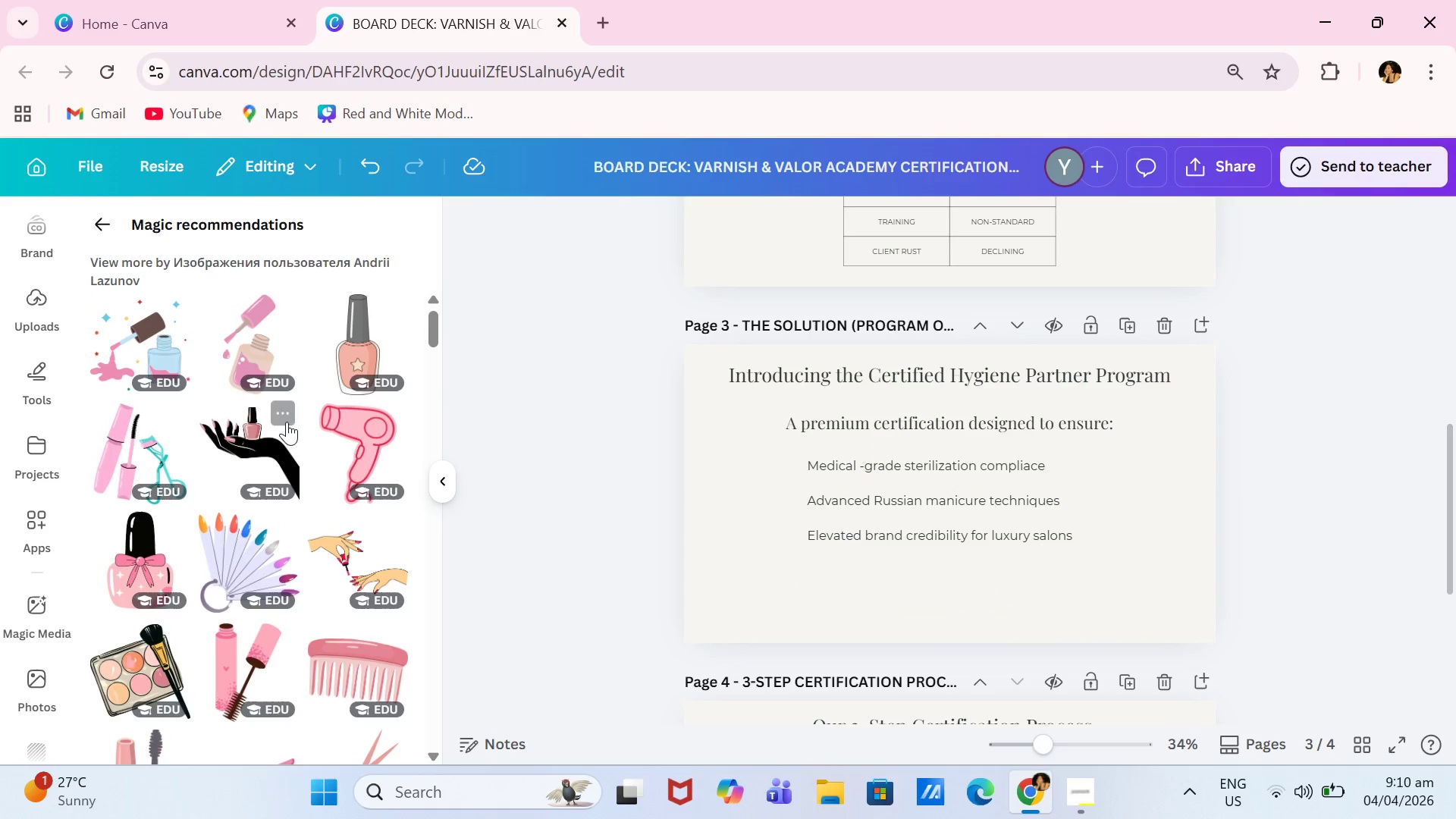 
scroll: coordinate [287, 423], scroll_direction: up, amount: 1.0
 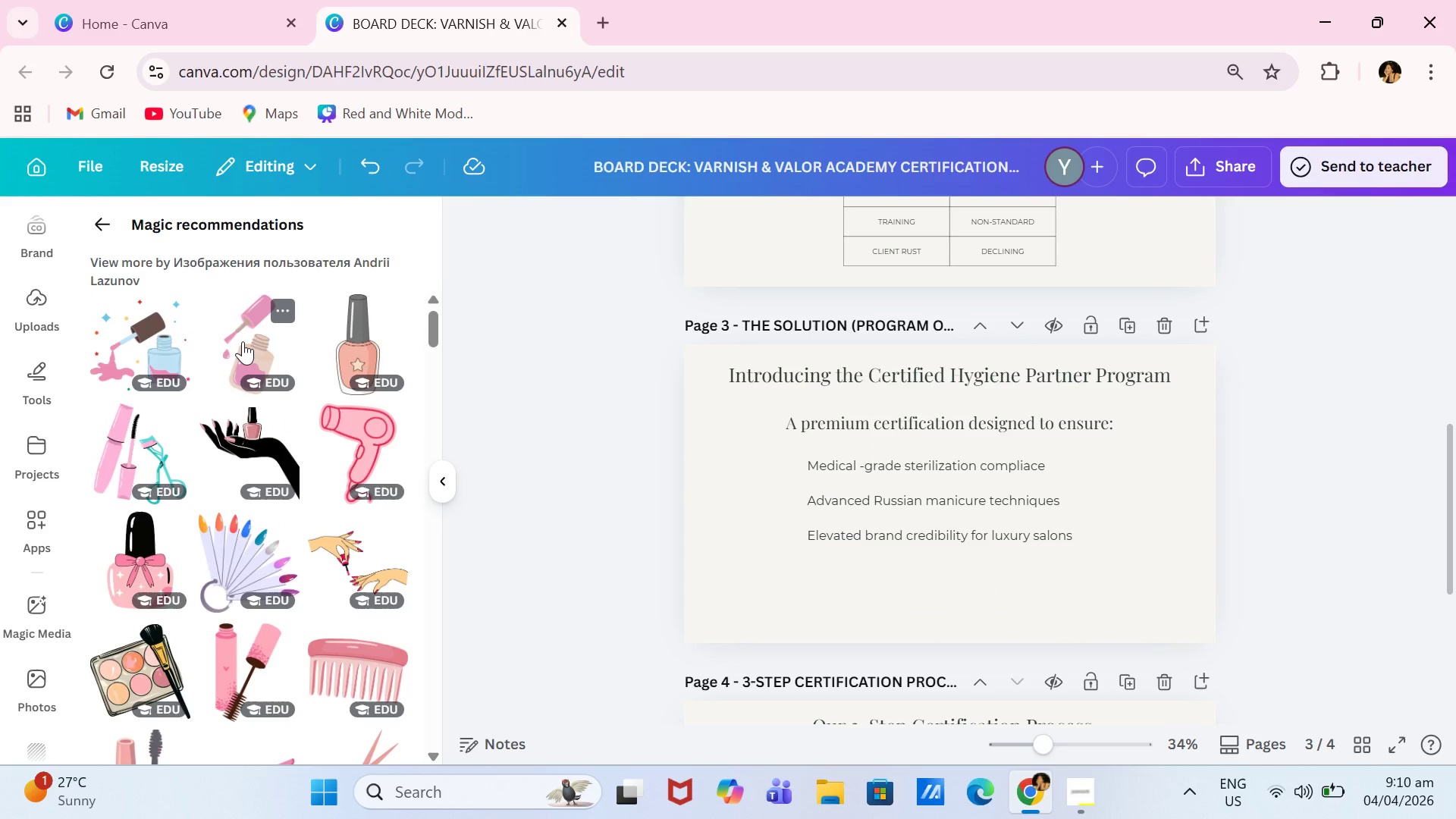 
left_click([243, 341])
 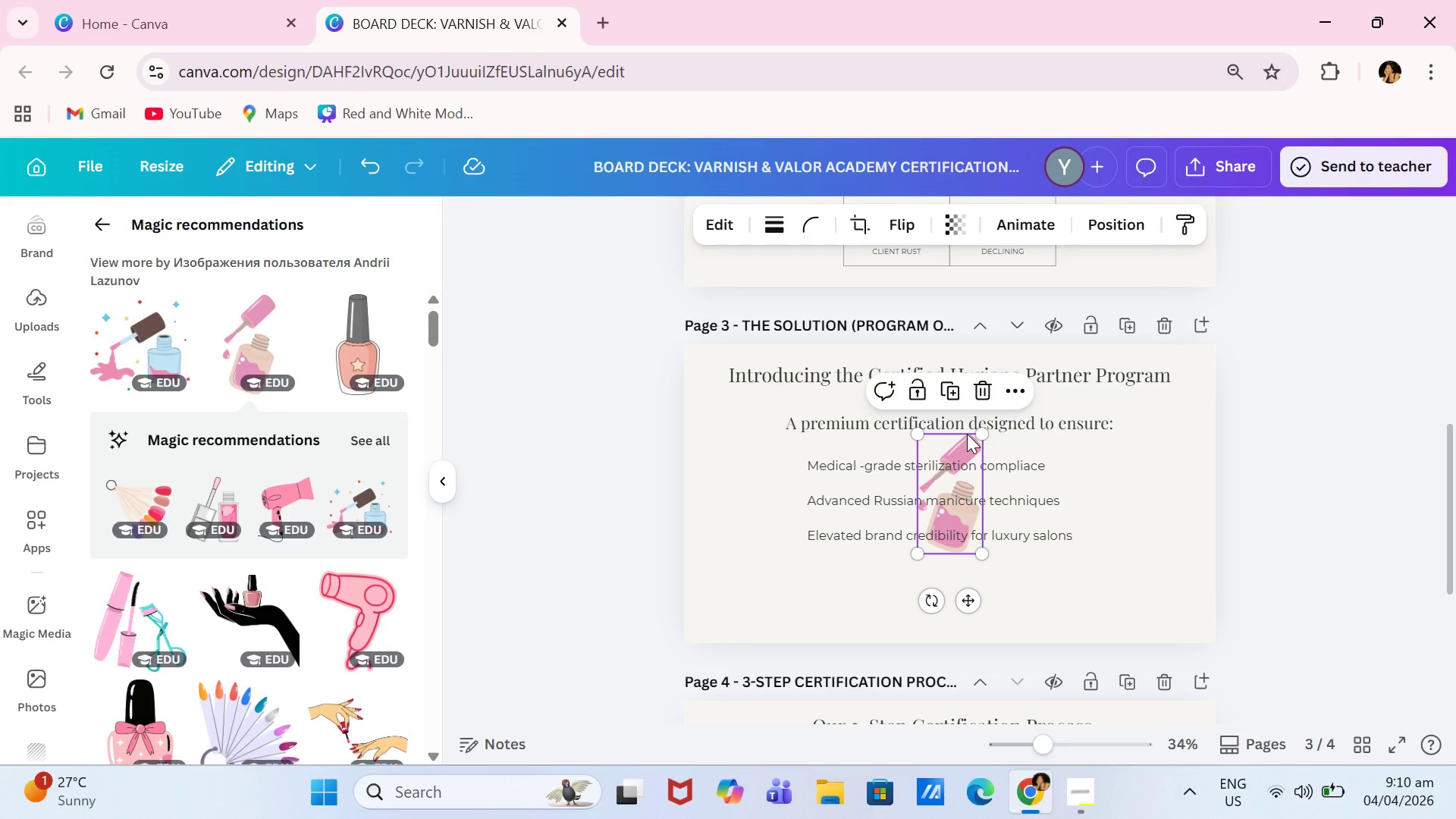 
left_click_drag(start_coordinate=[983, 431], to_coordinate=[956, 516])
 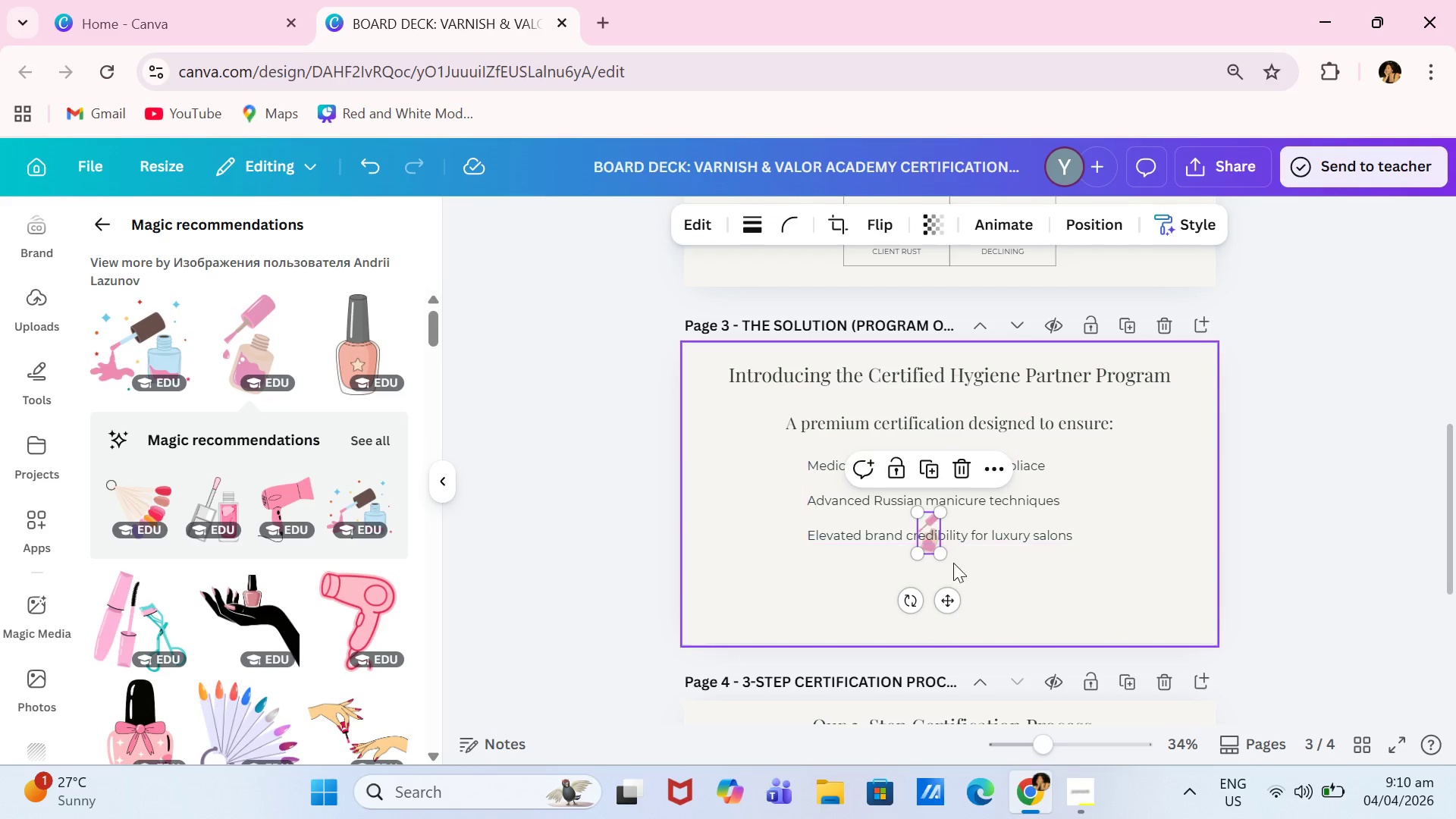 
left_click_drag(start_coordinate=[949, 594], to_coordinate=[883, 569])
 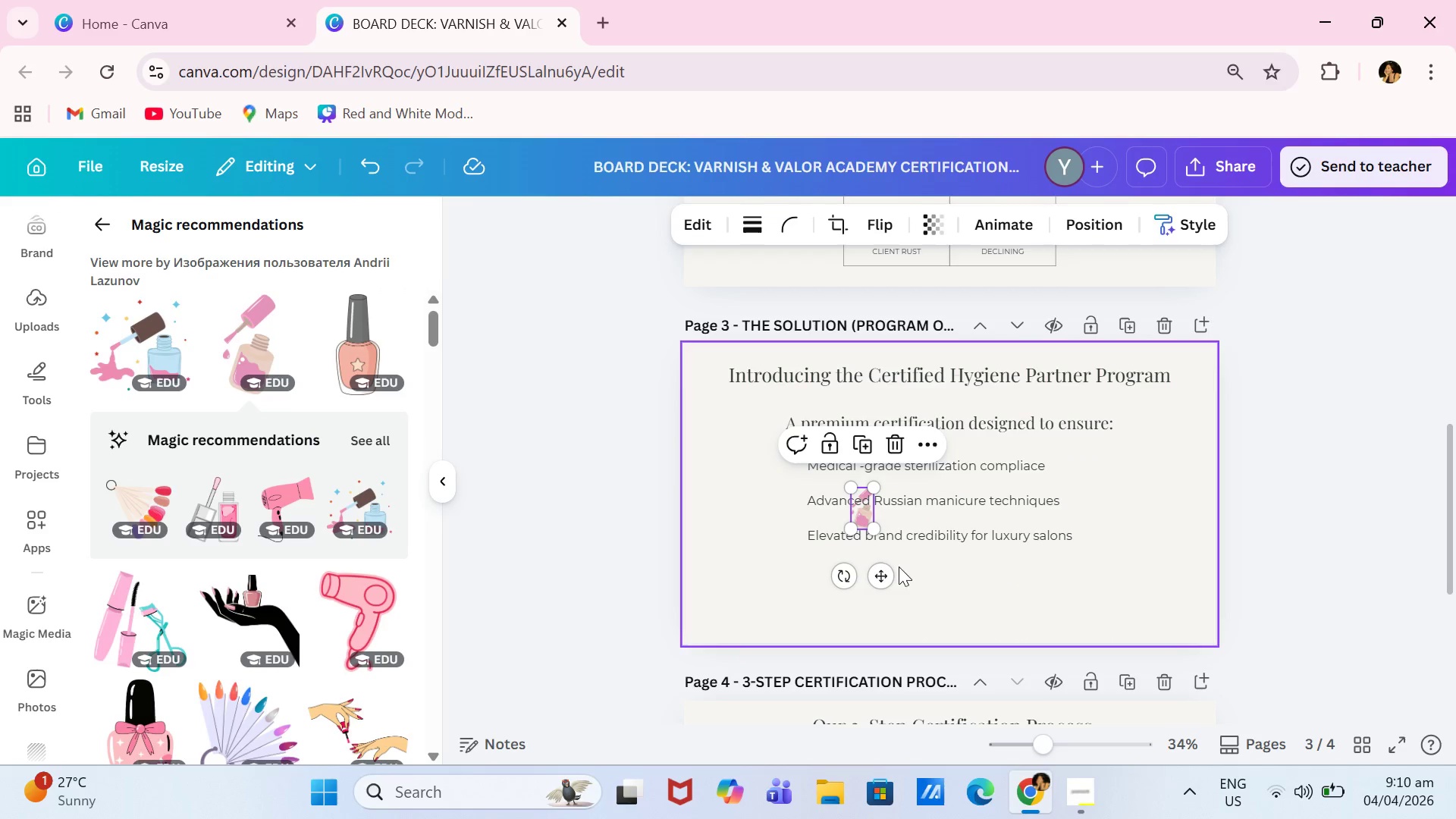 
left_click_drag(start_coordinate=[889, 573], to_coordinate=[823, 521])
 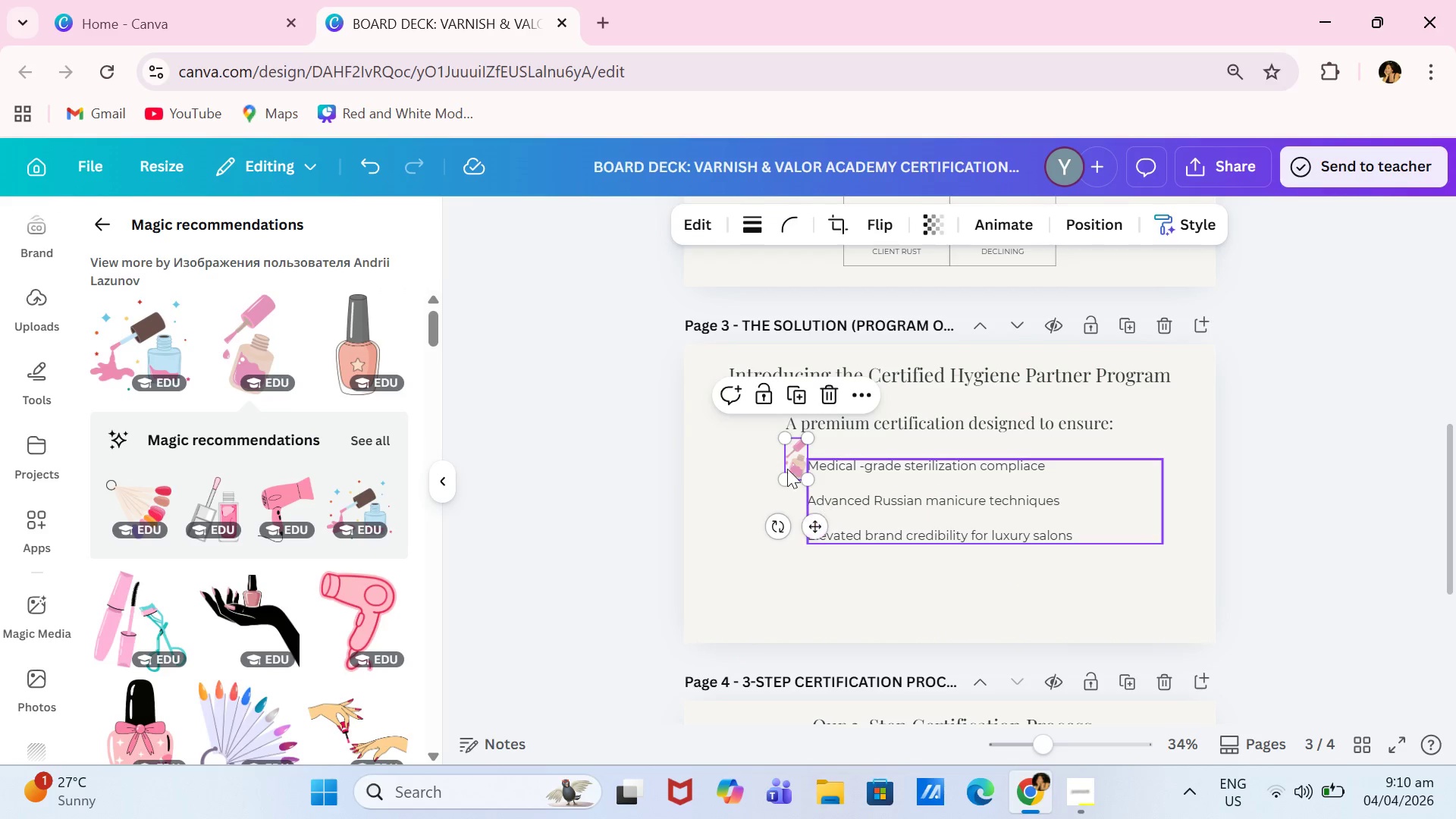 
key(Backspace)
 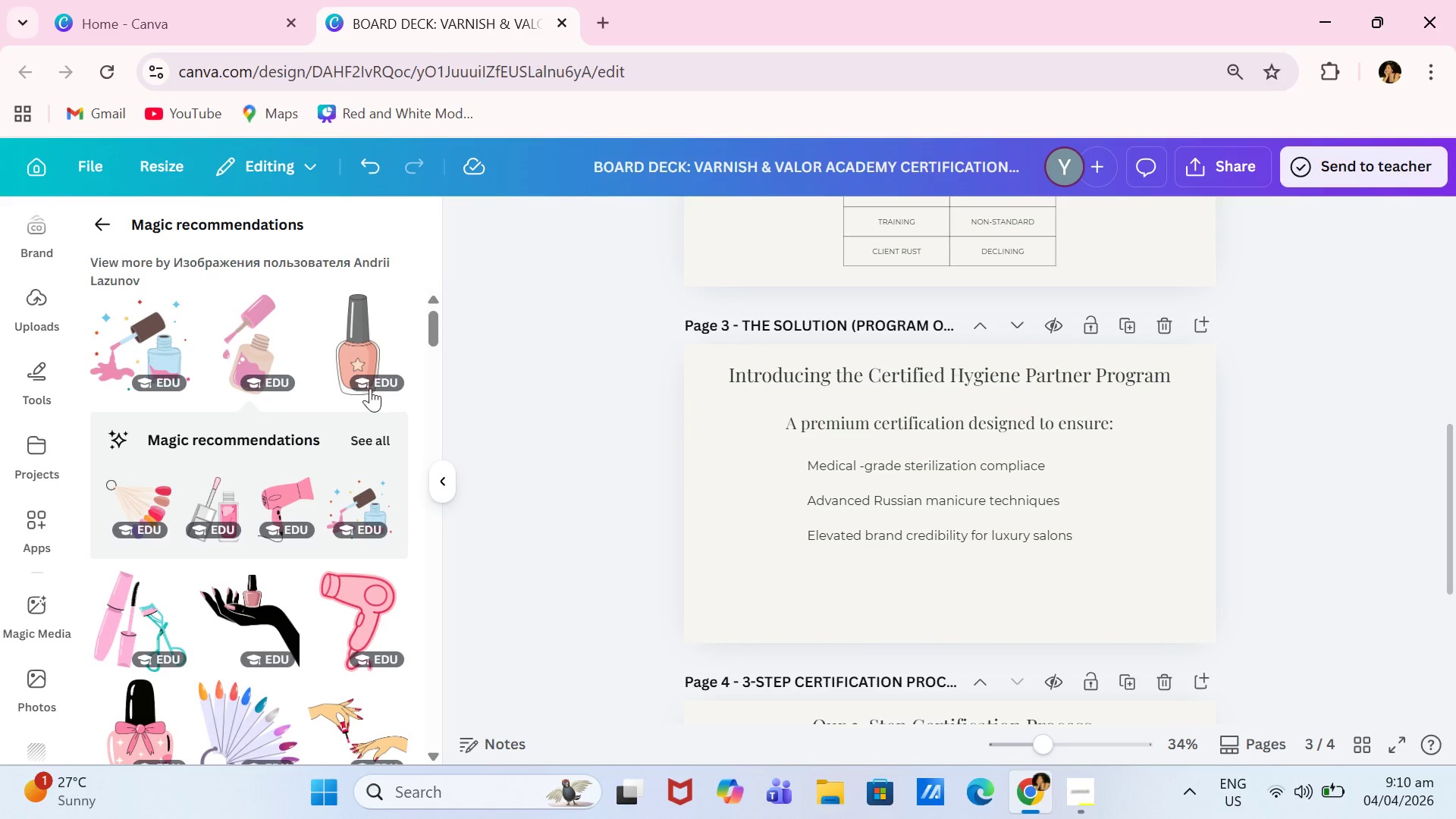 
left_click([373, 342])
 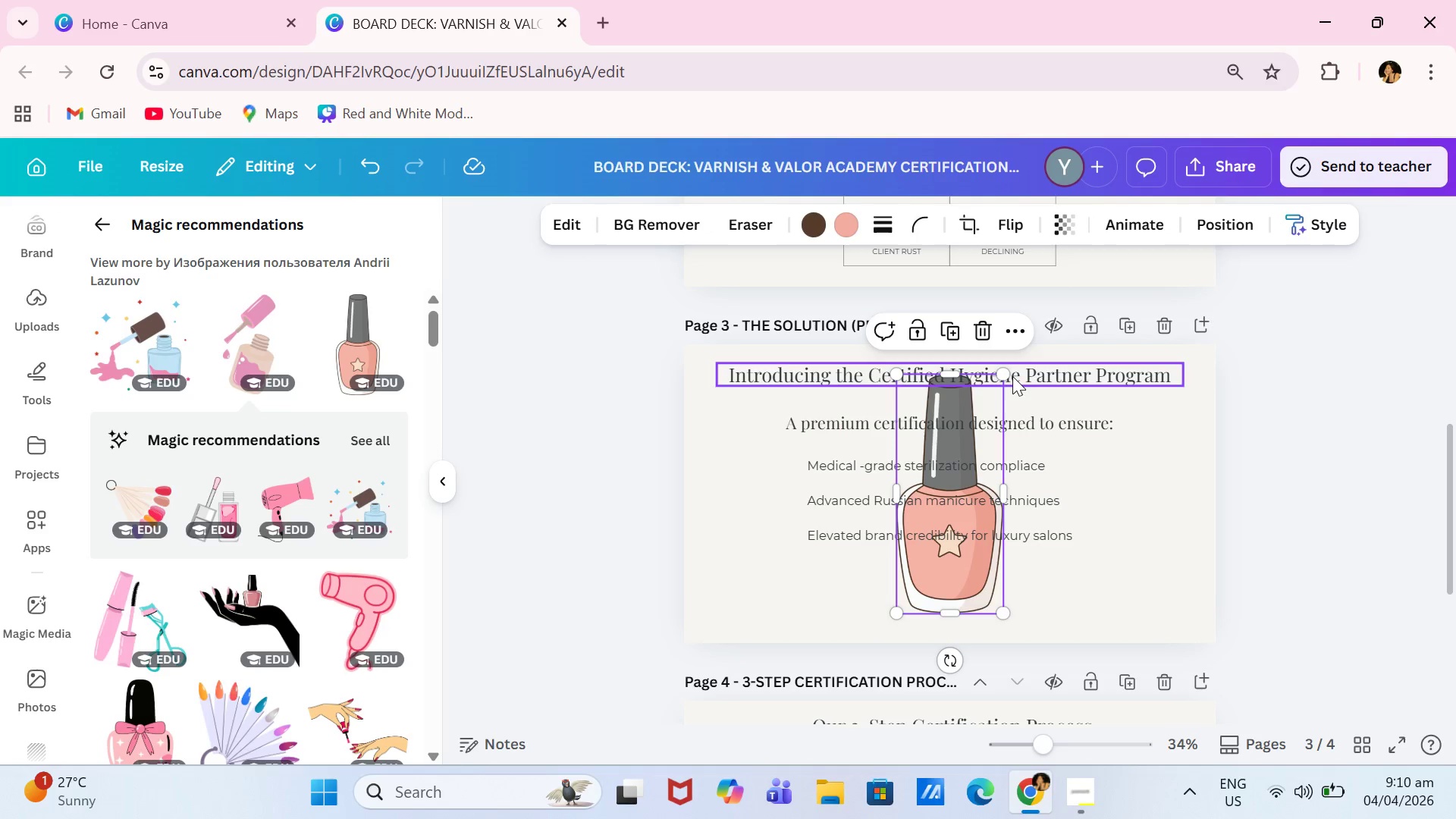 
left_click_drag(start_coordinate=[1006, 375], to_coordinate=[943, 551])
 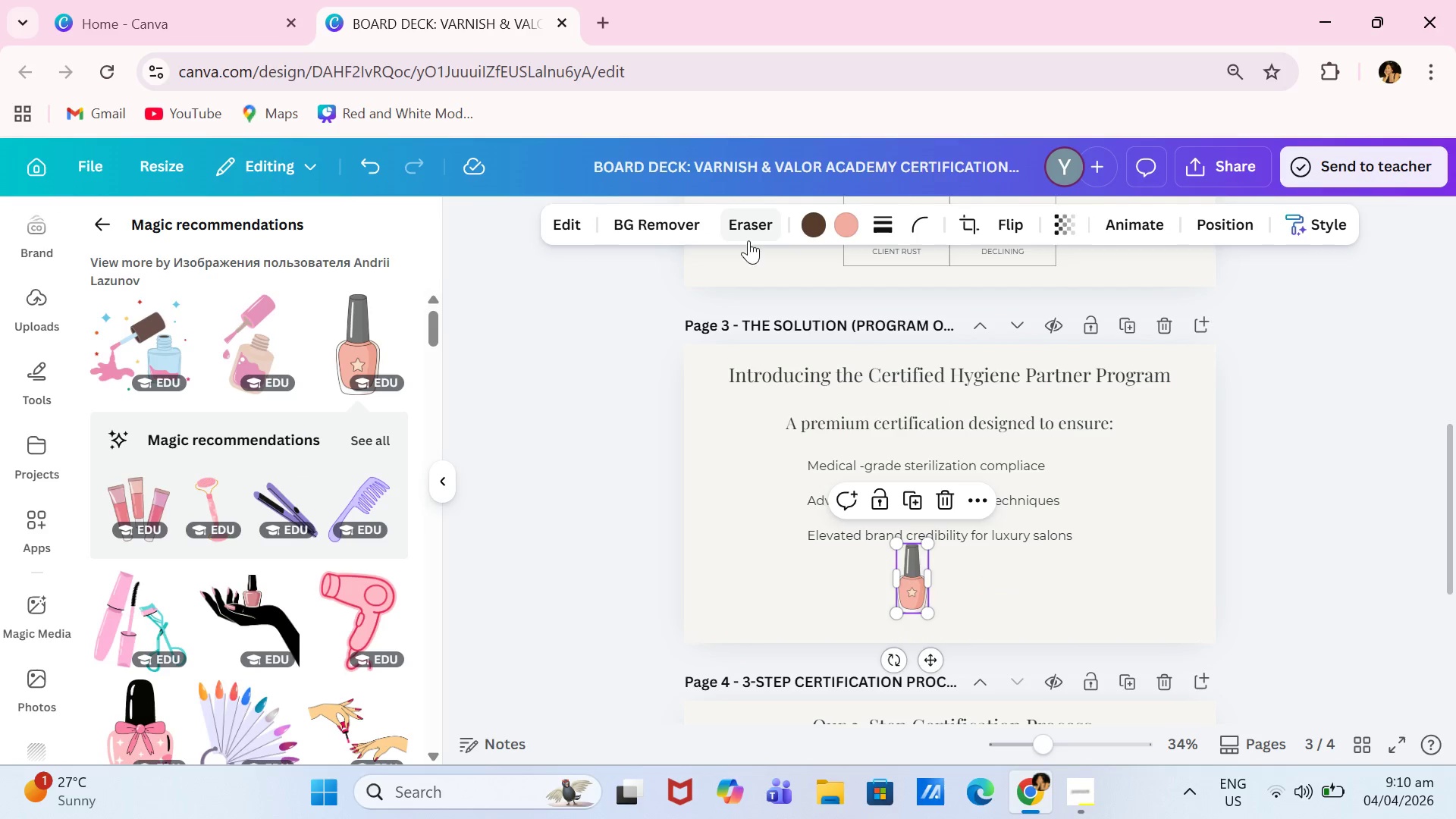 
wait(8.84)
 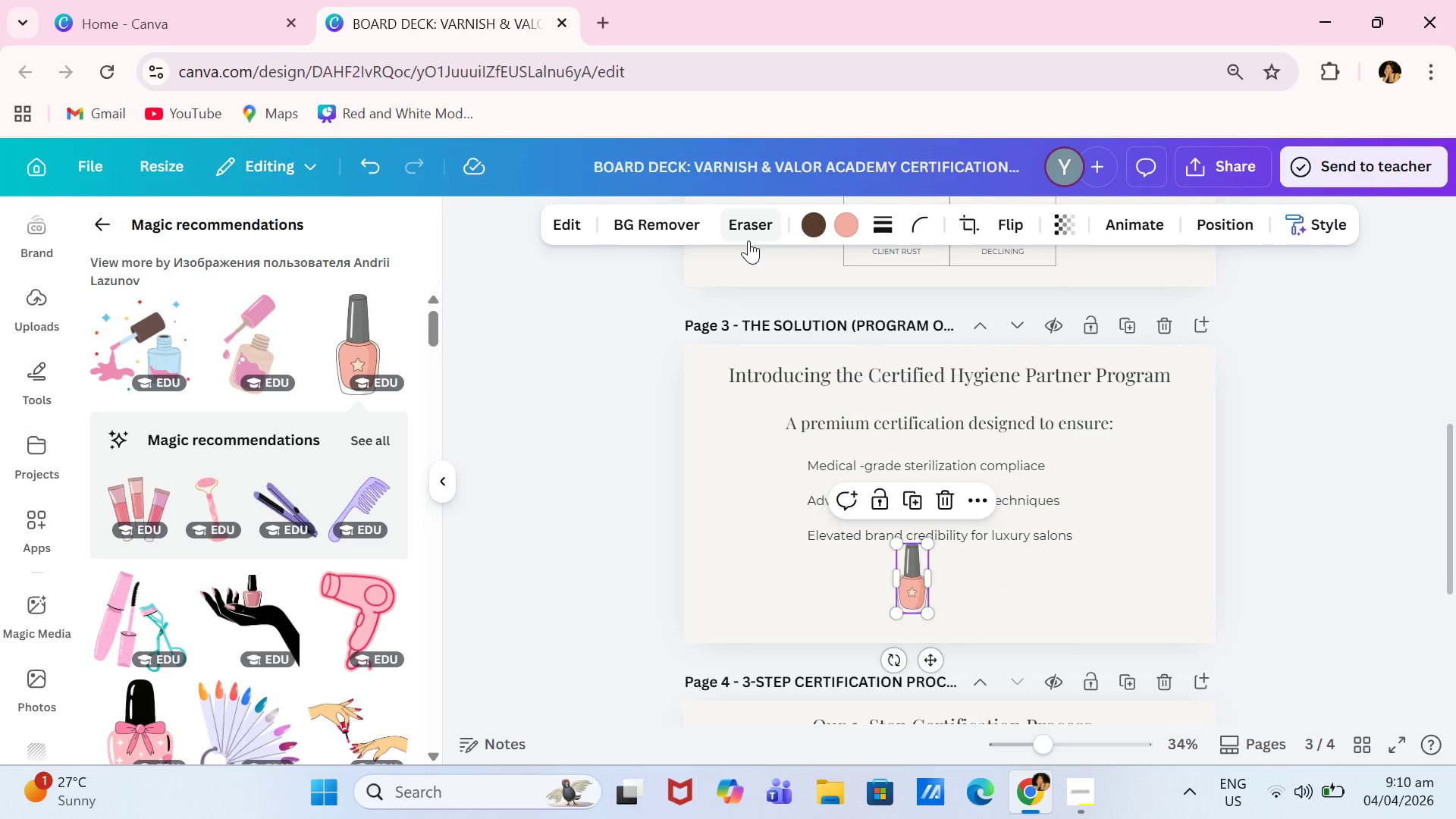 
left_click([251, 275])
 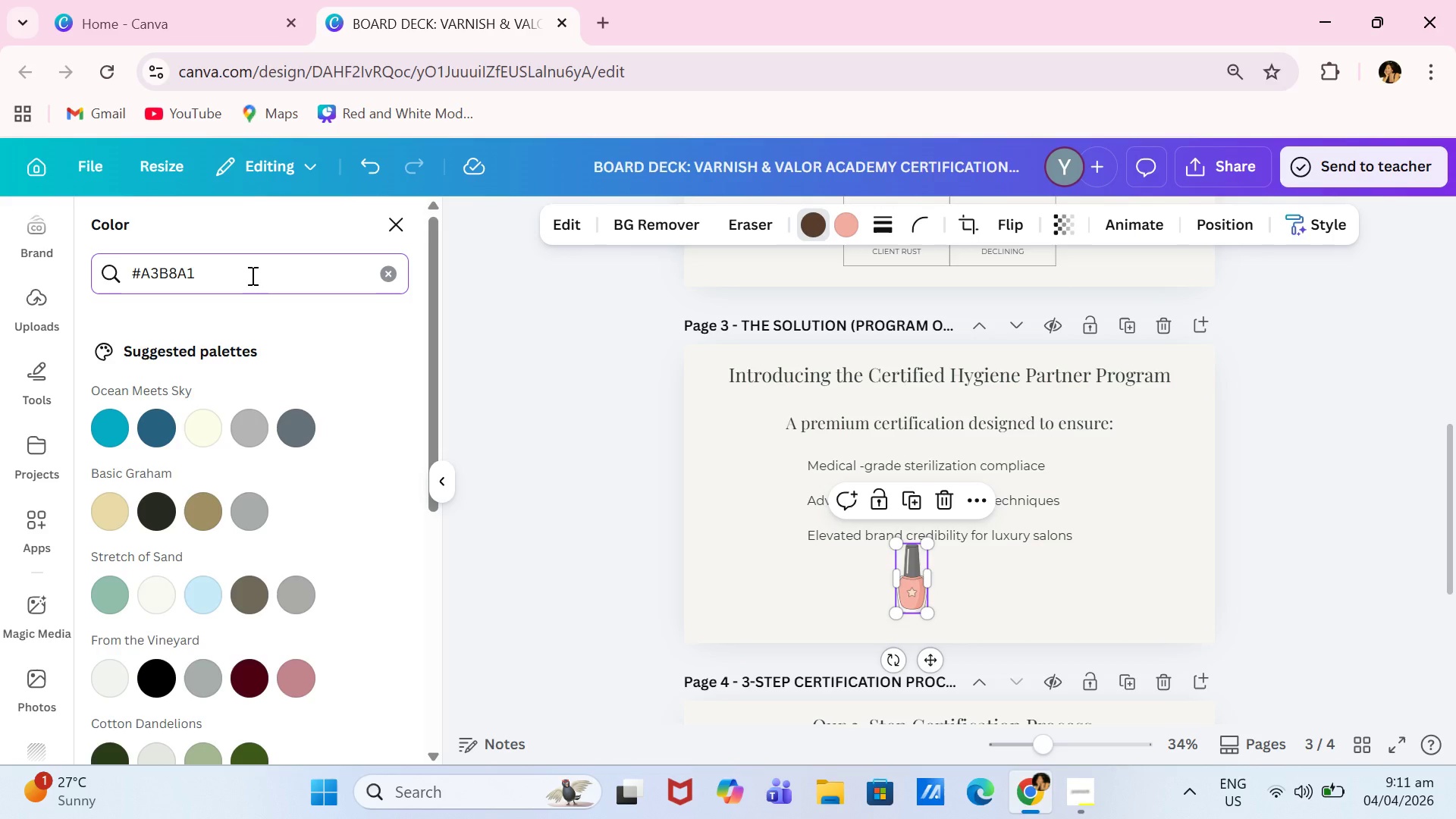 
key(Enter)
 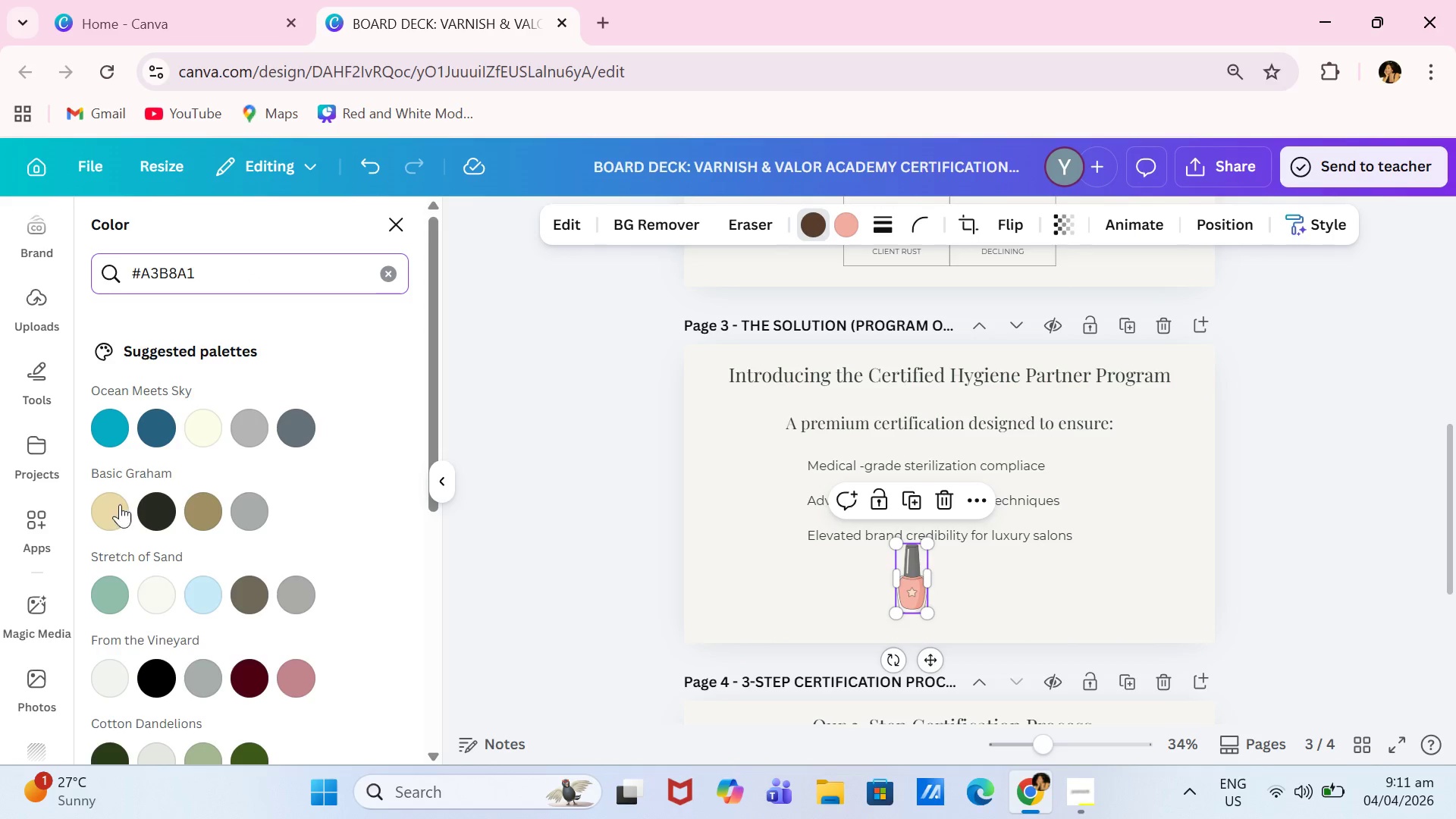 
left_click([115, 497])
 